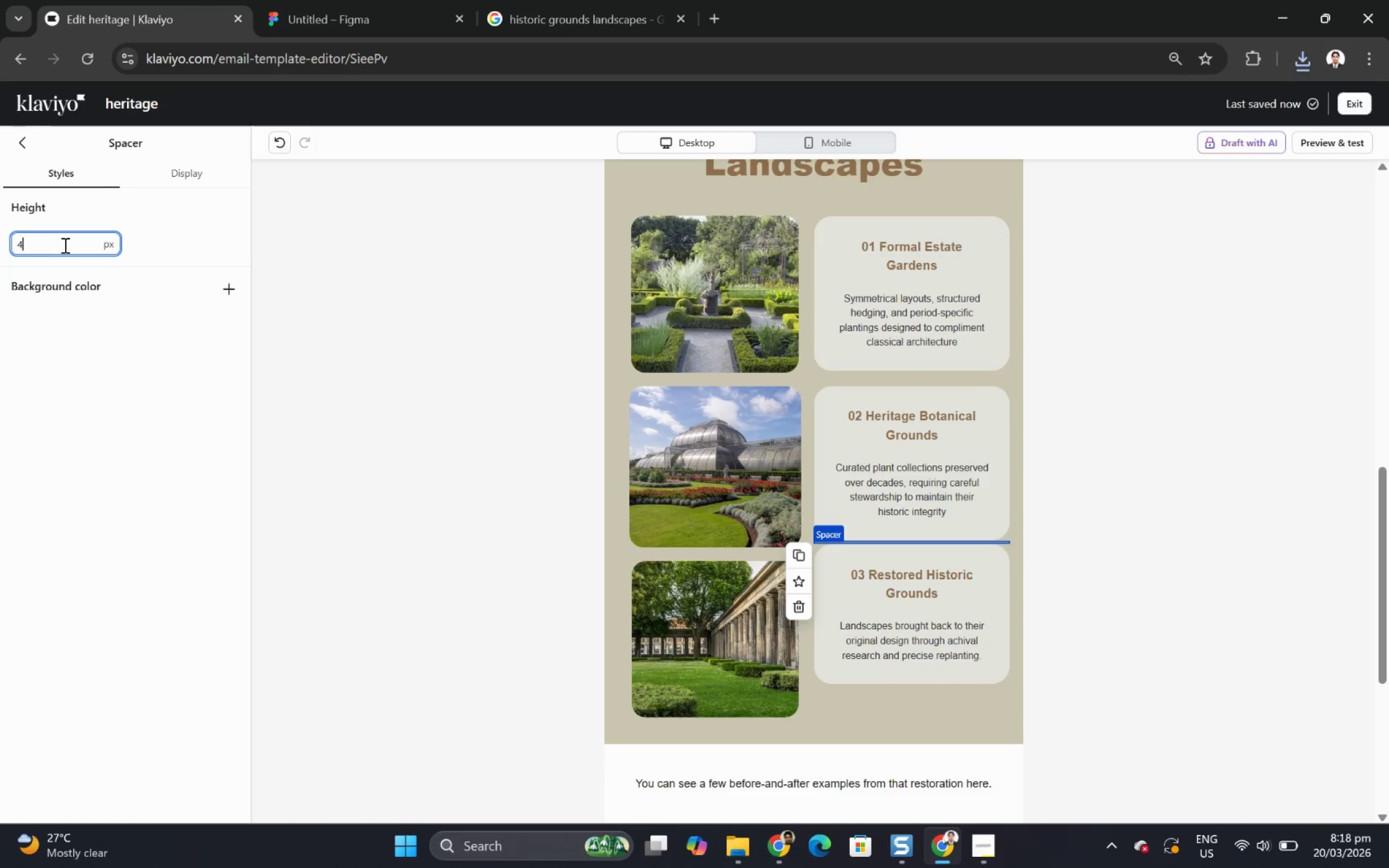 
key(Backspace)
 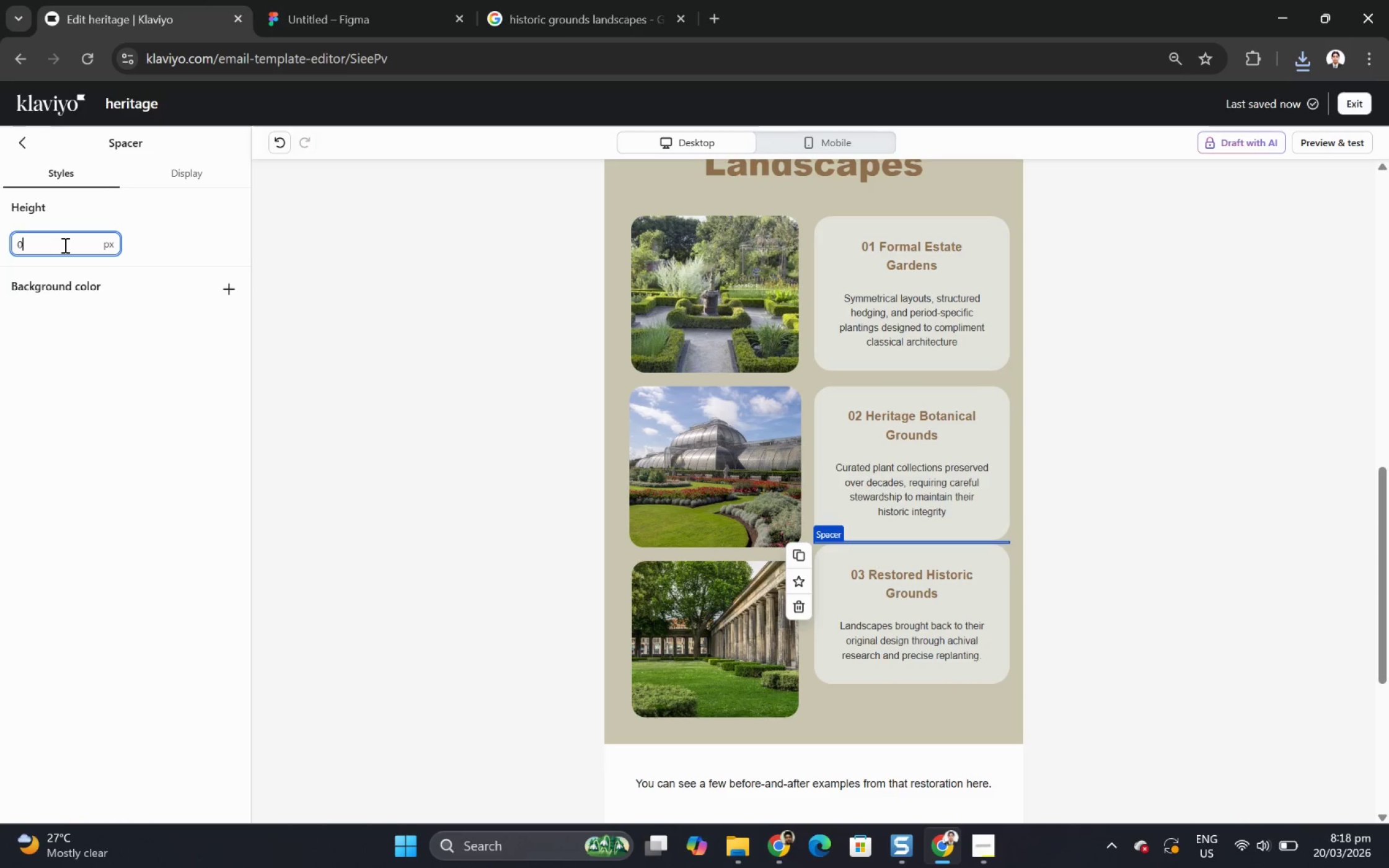 
key(Numpad3)
 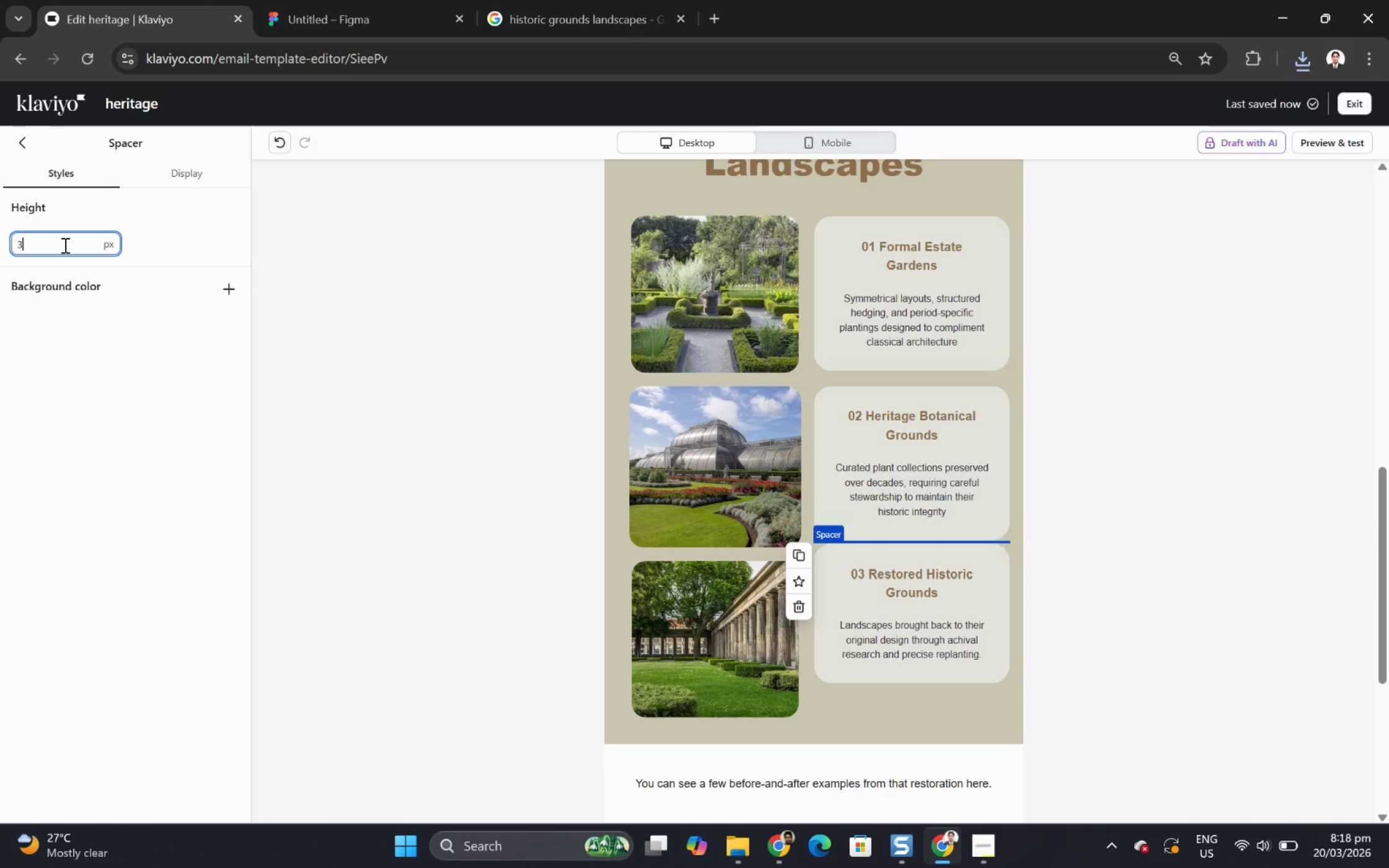 
key(Numpad0)
 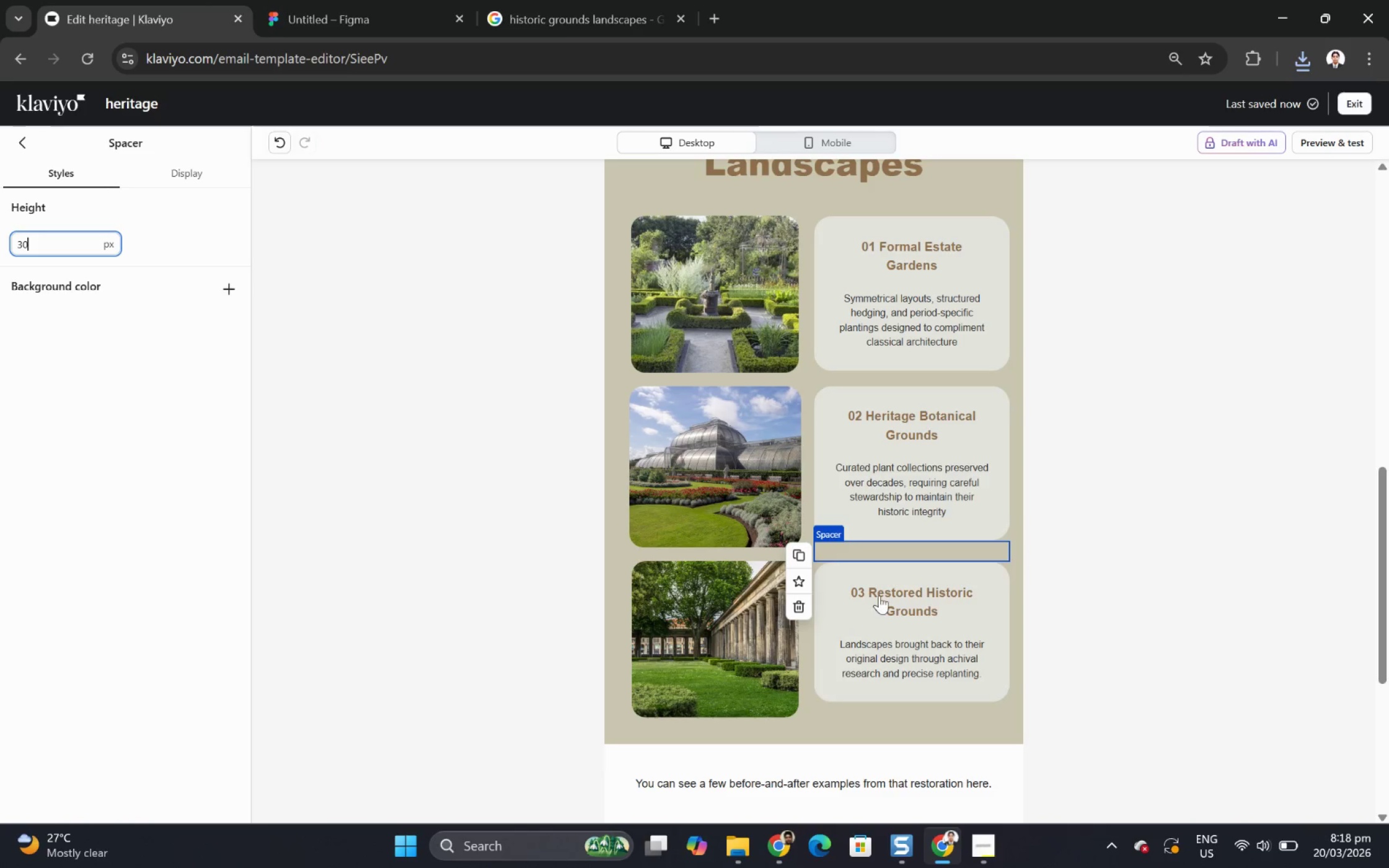 
double_click([1124, 634])
 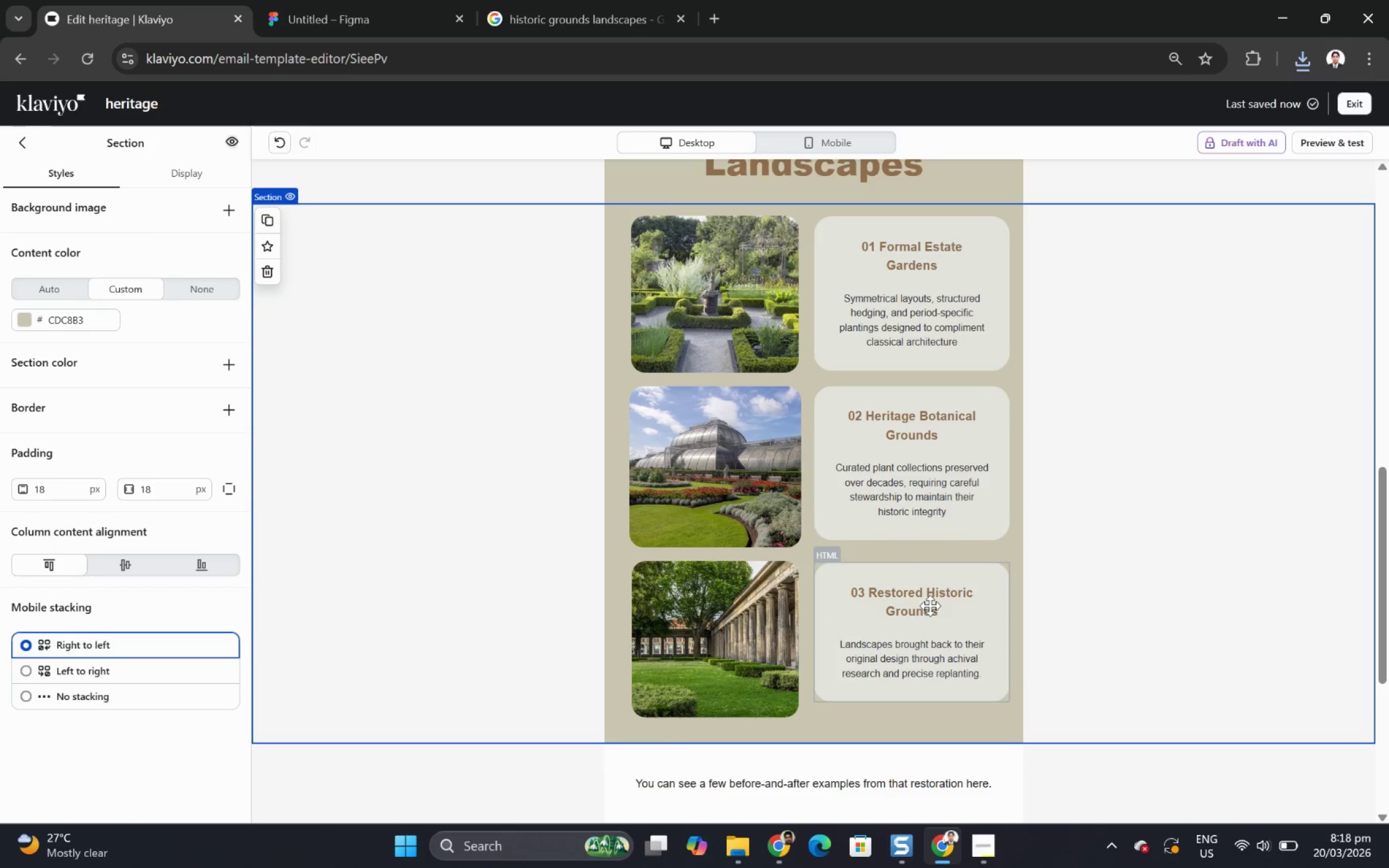 
left_click([888, 553])
 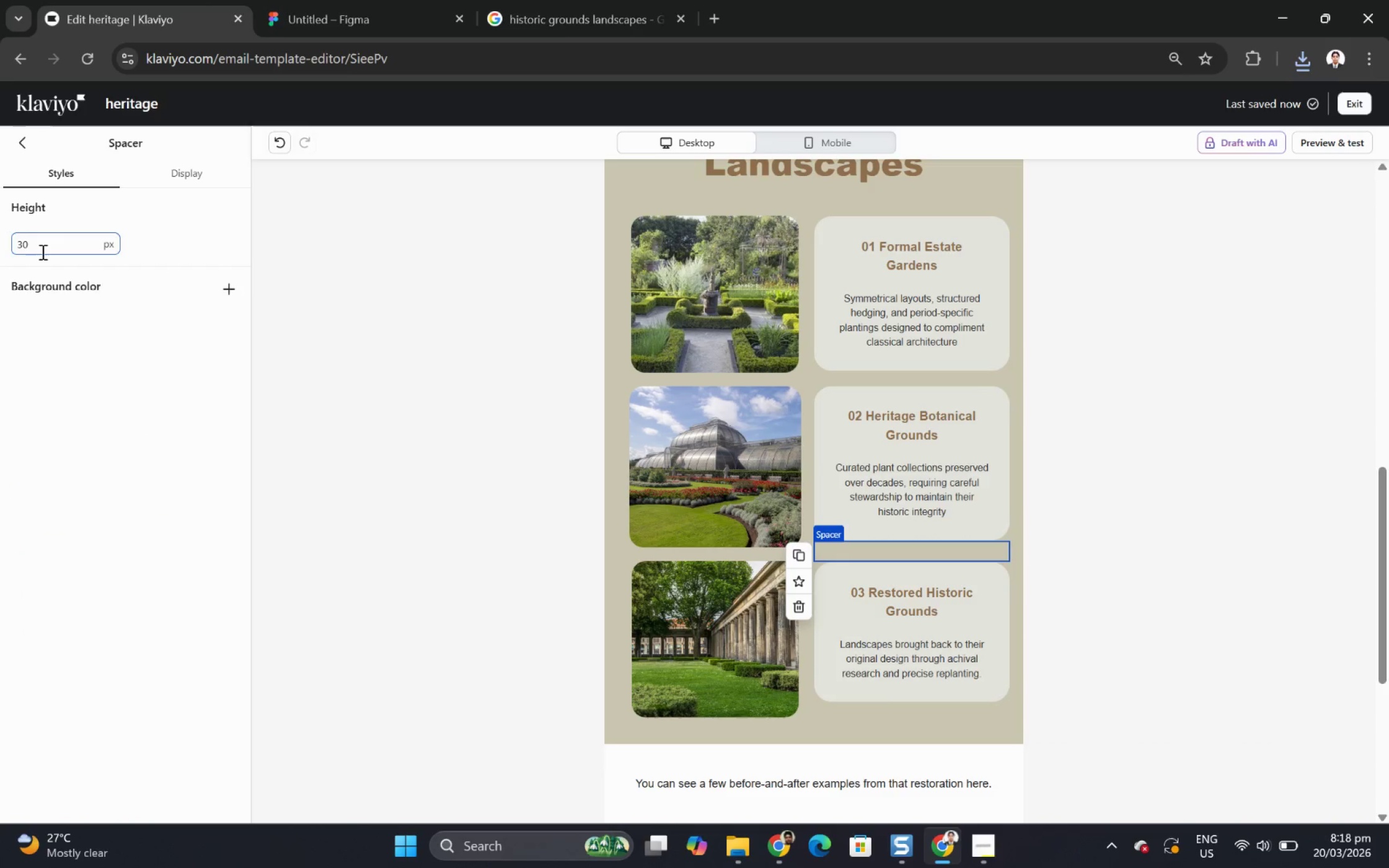 
double_click([42, 252])
 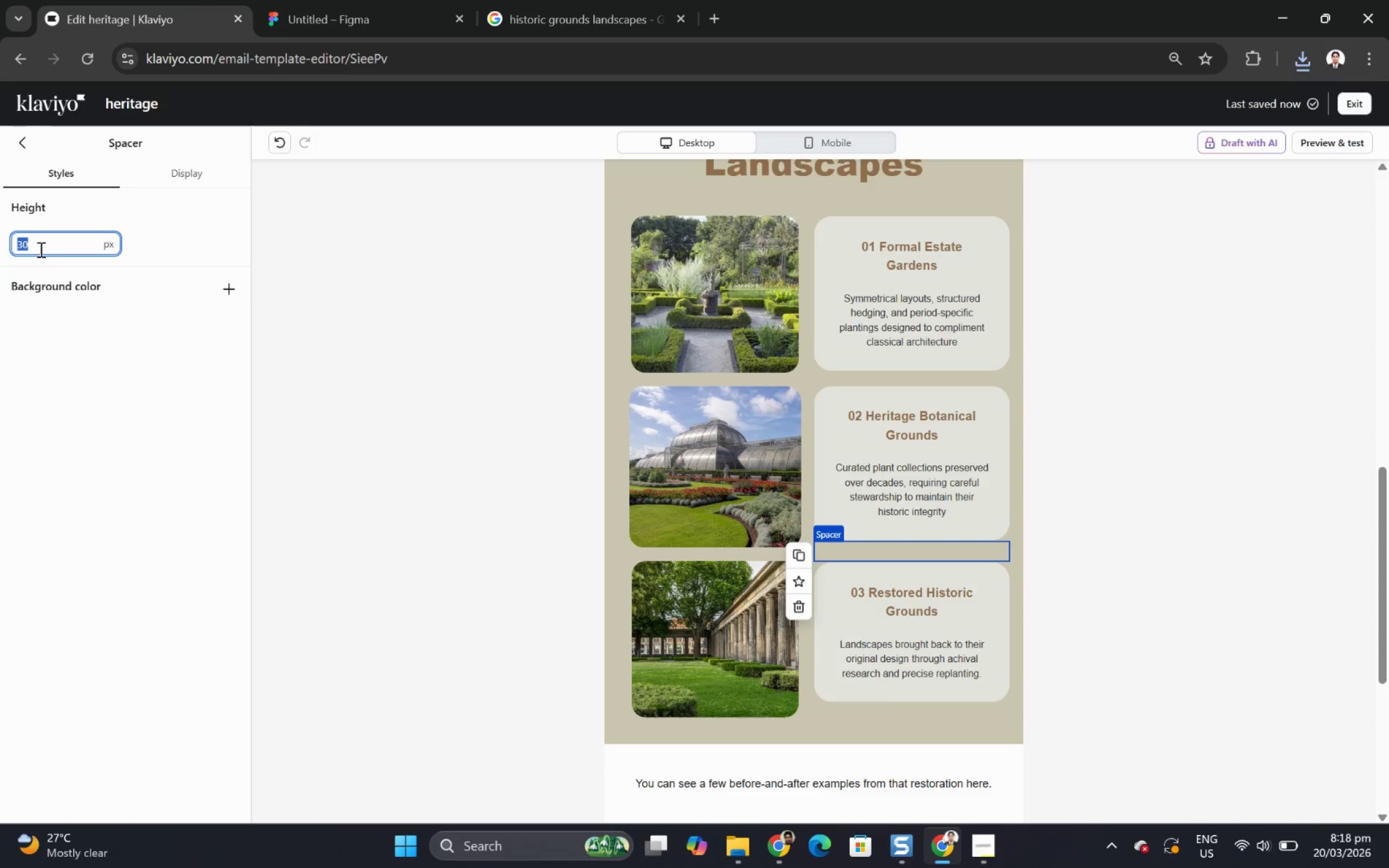 
key(Numpad2)
 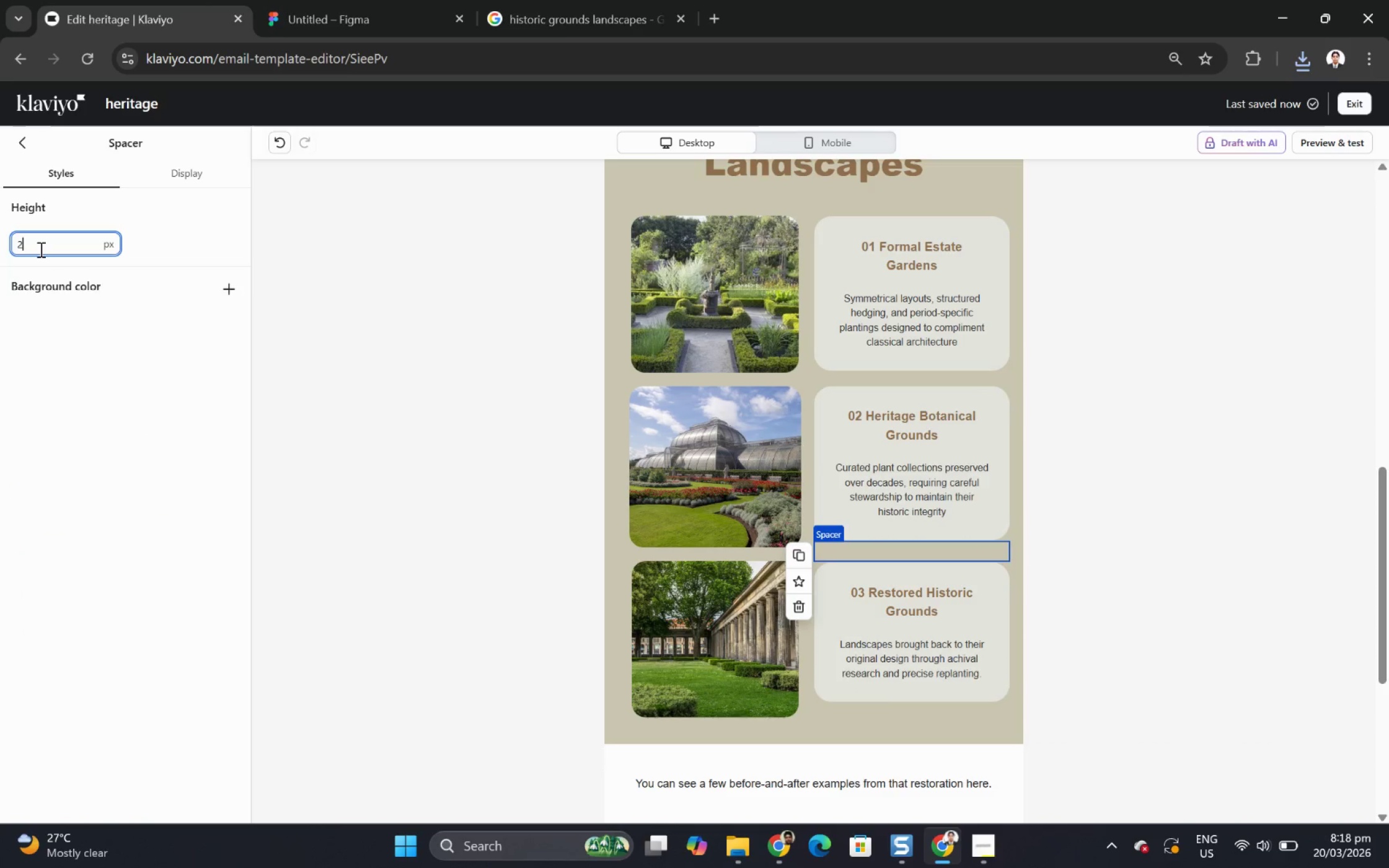 
key(Numpad8)
 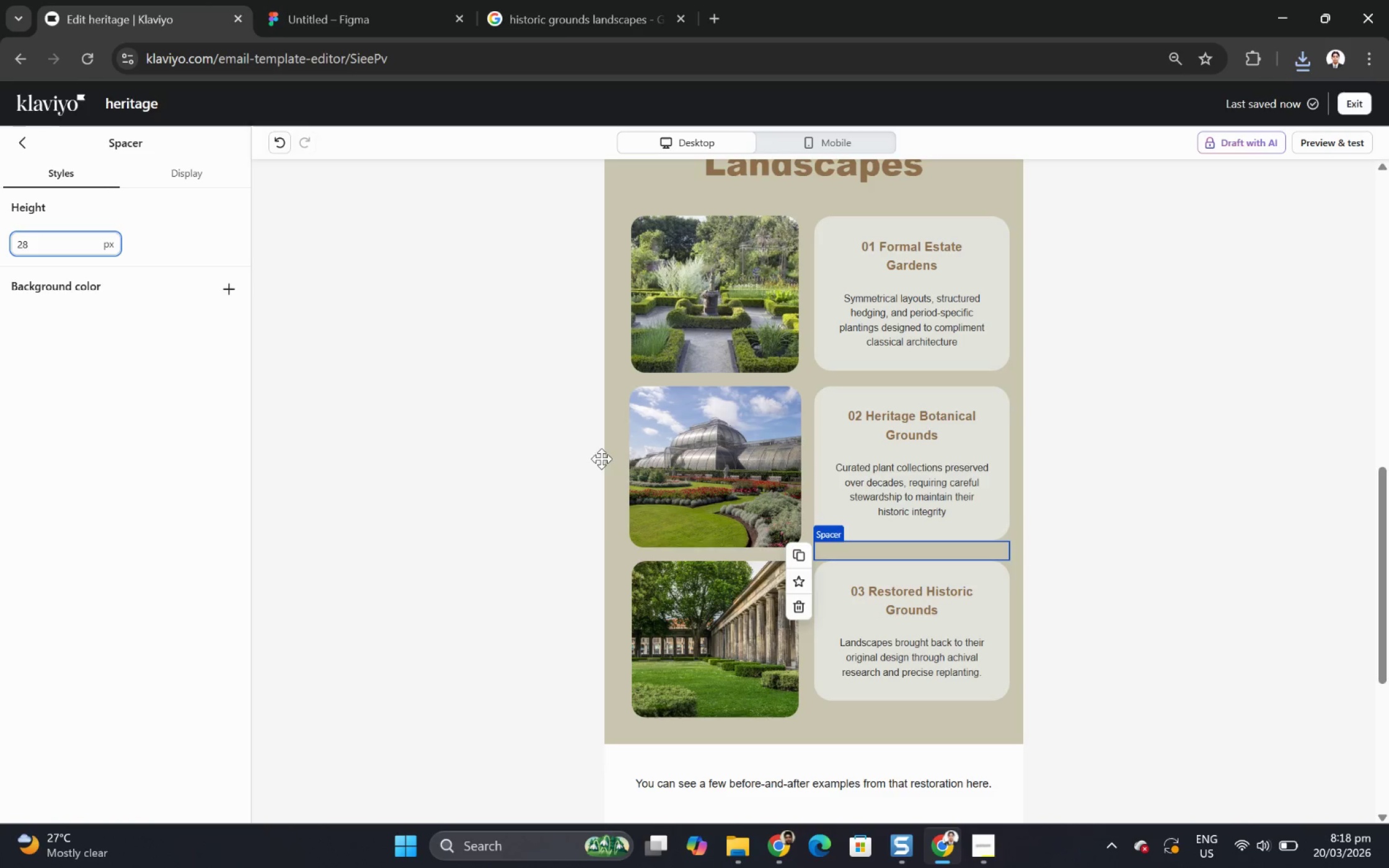 
left_click([1215, 652])
 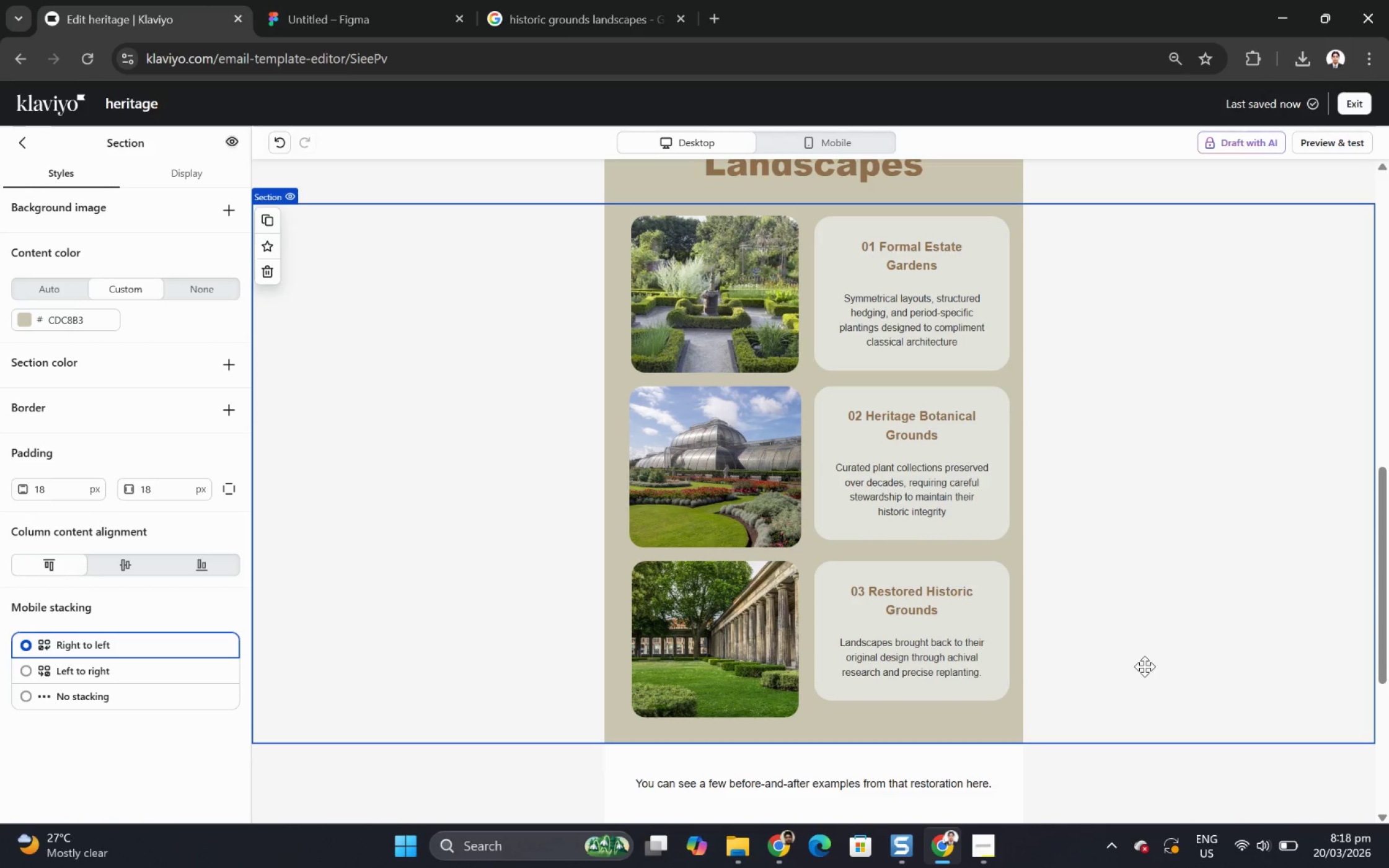 
left_click([935, 650])
 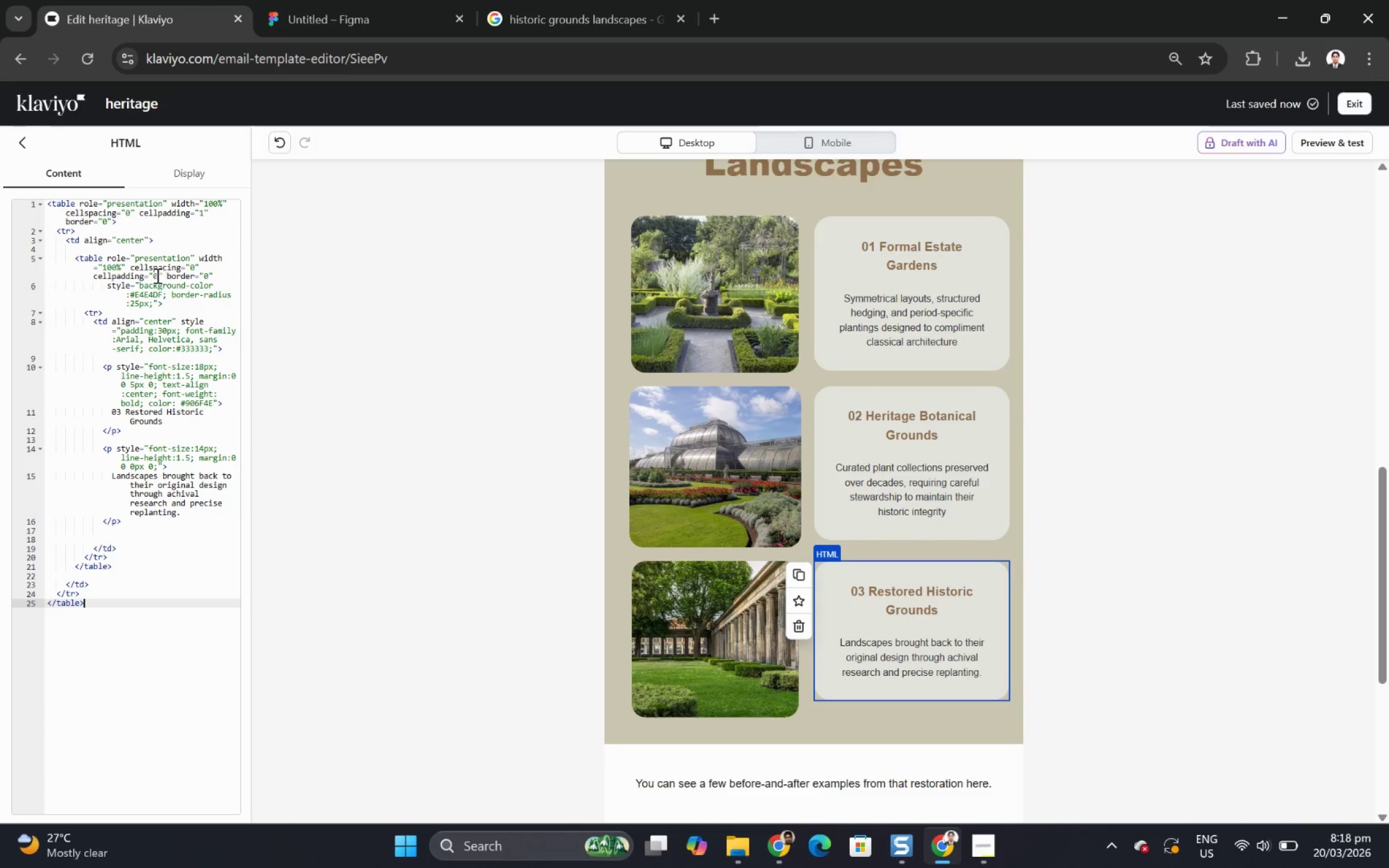 
wait(11.36)
 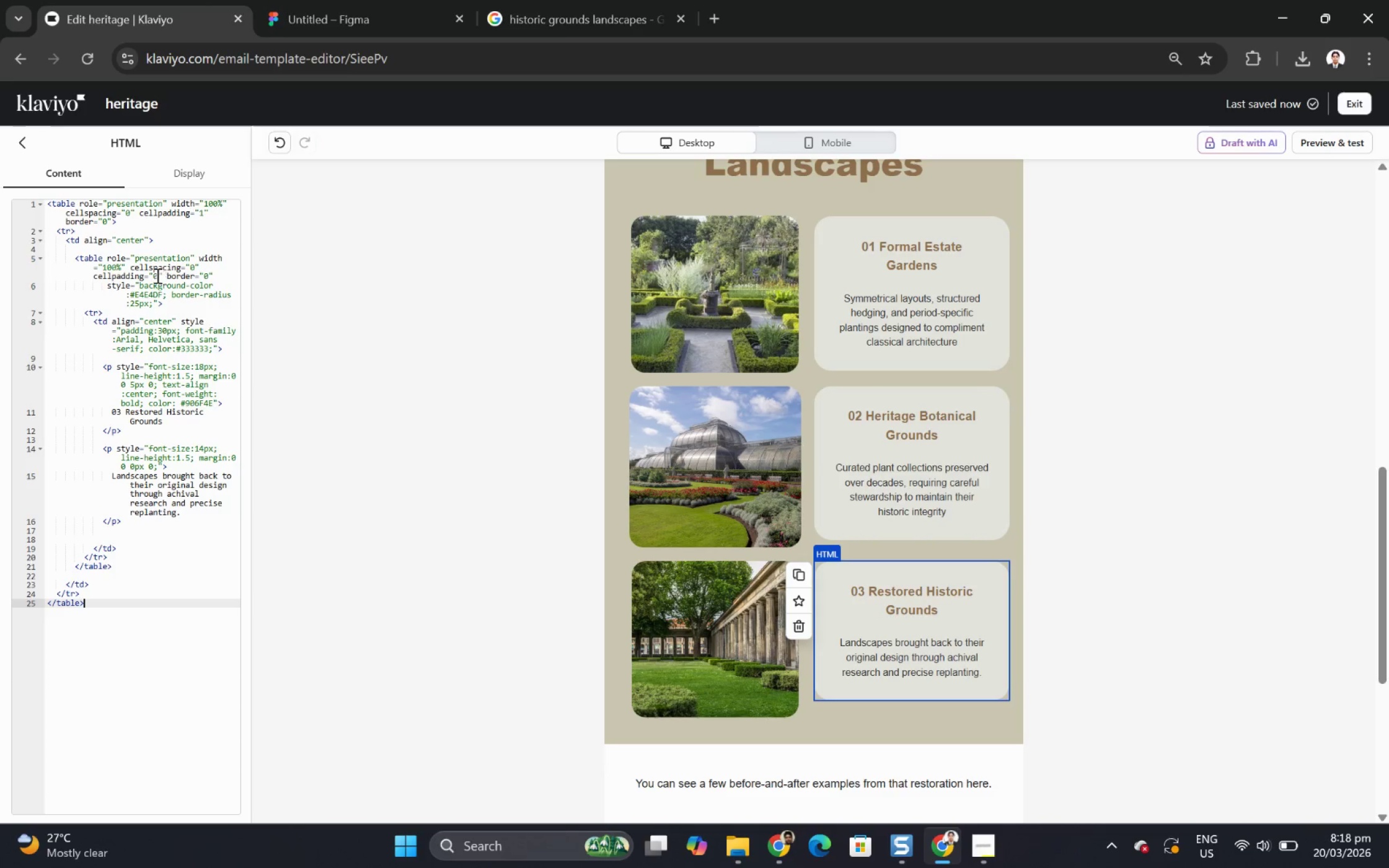 
left_click([202, 211])
 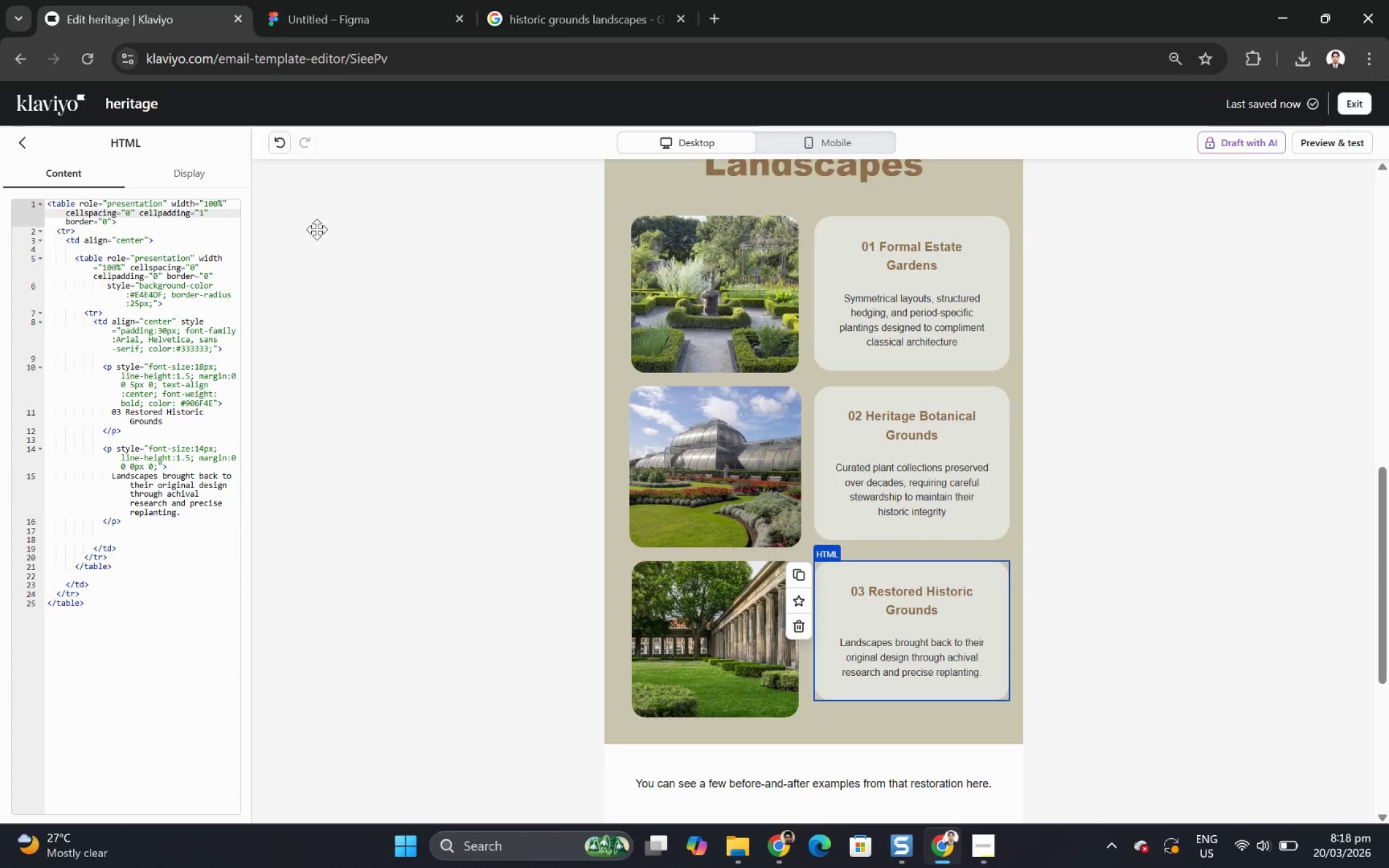 
key(5)
 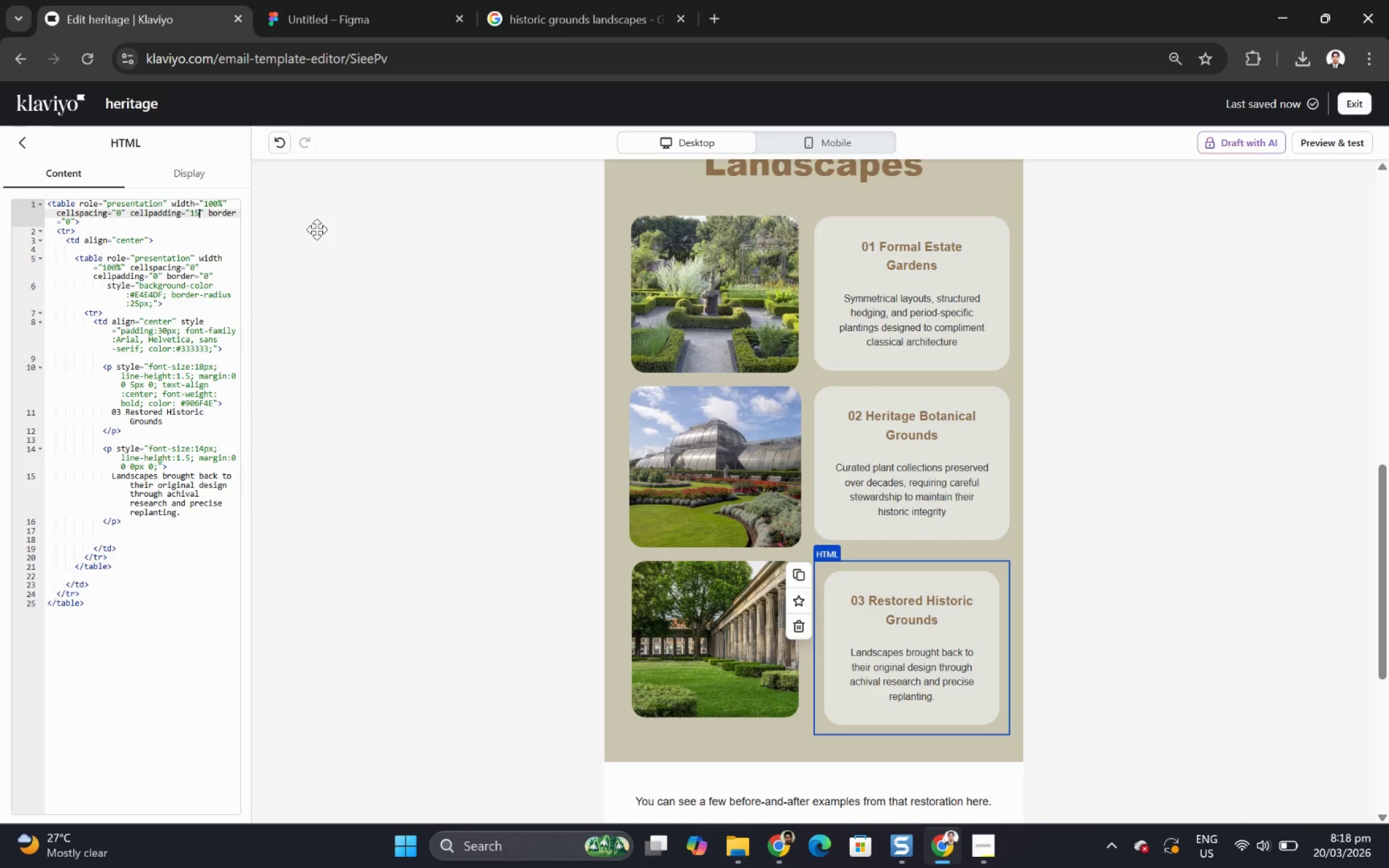 
wait(5.64)
 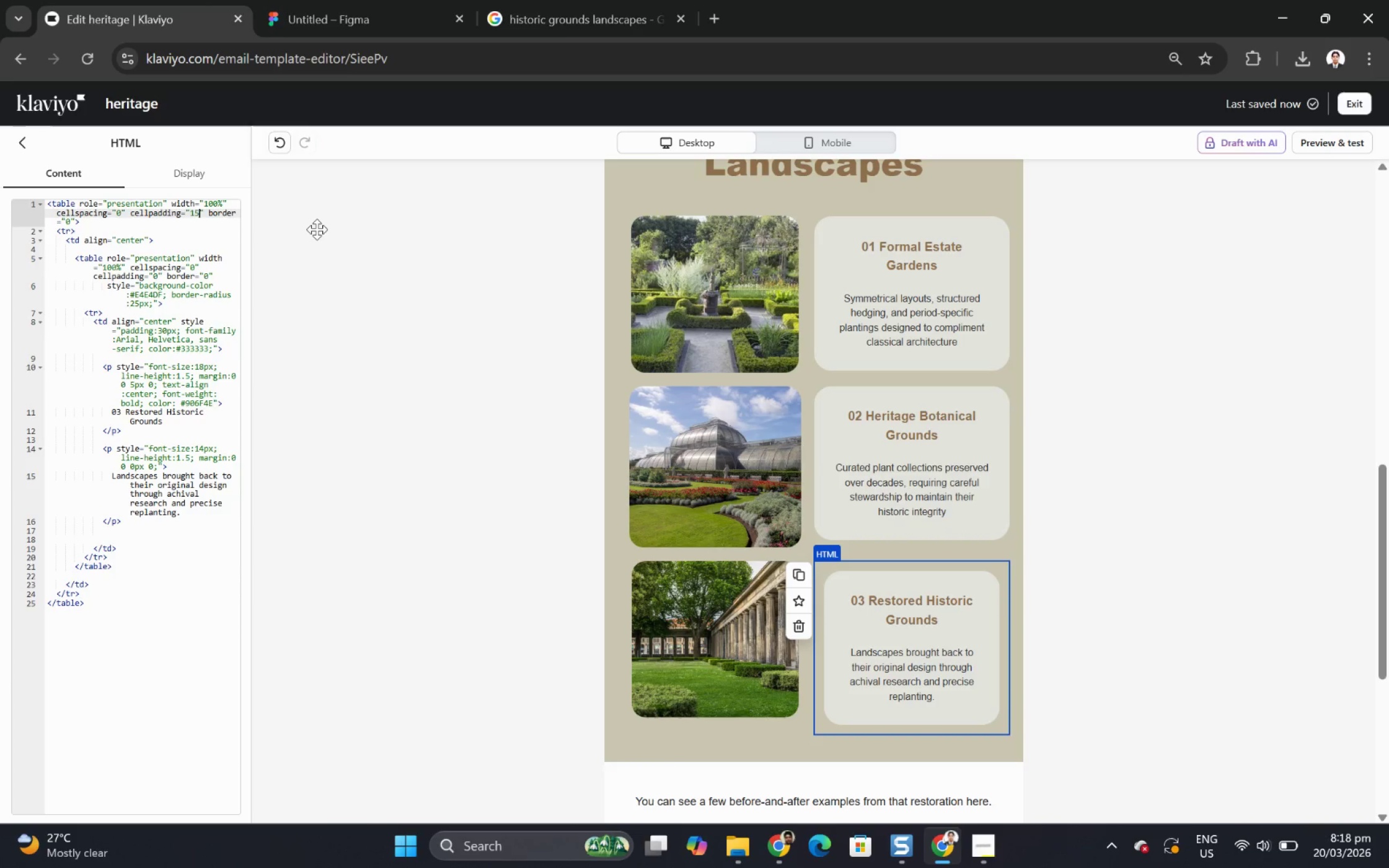 
left_click([1209, 659])
 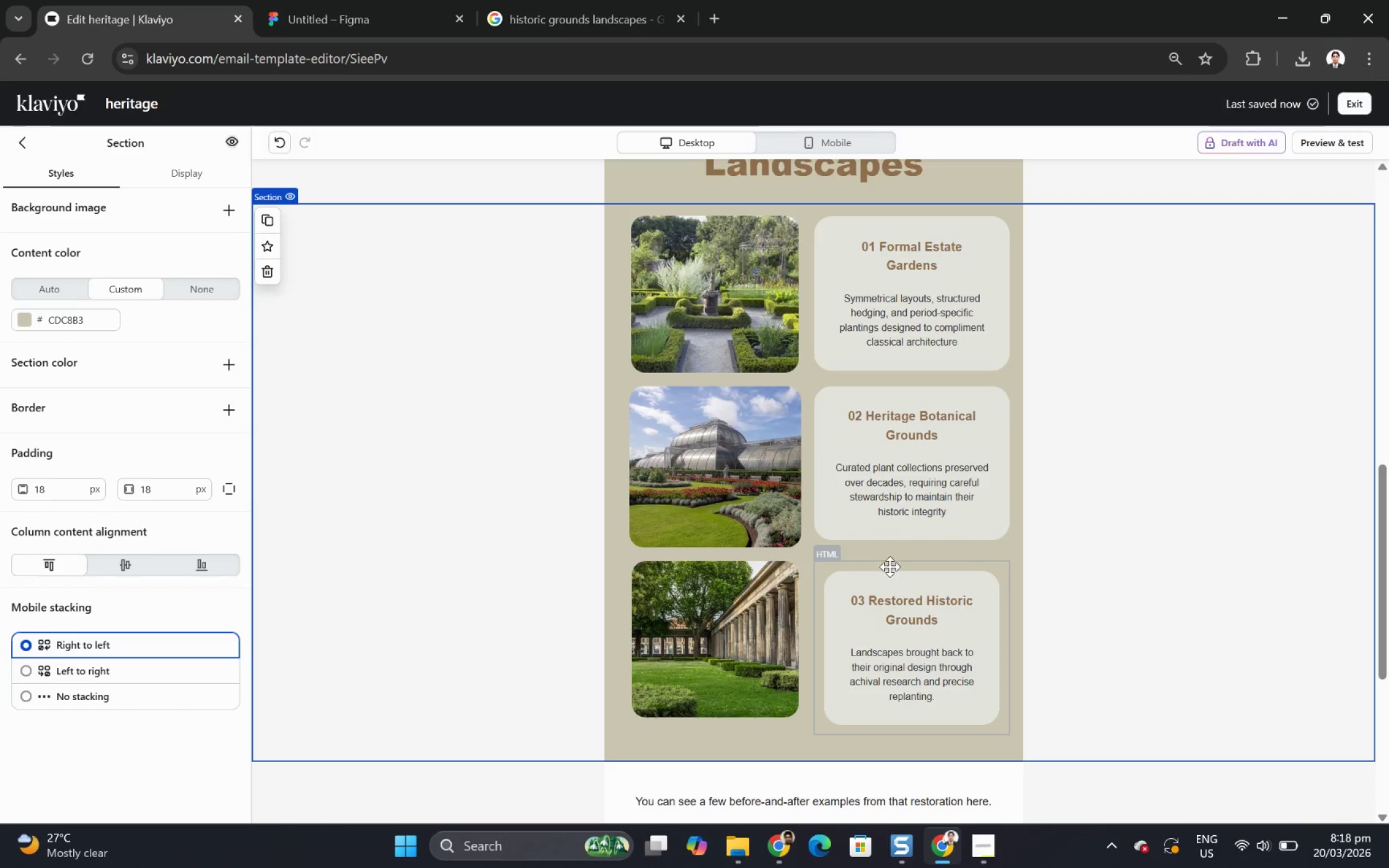 
left_click([889, 551])
 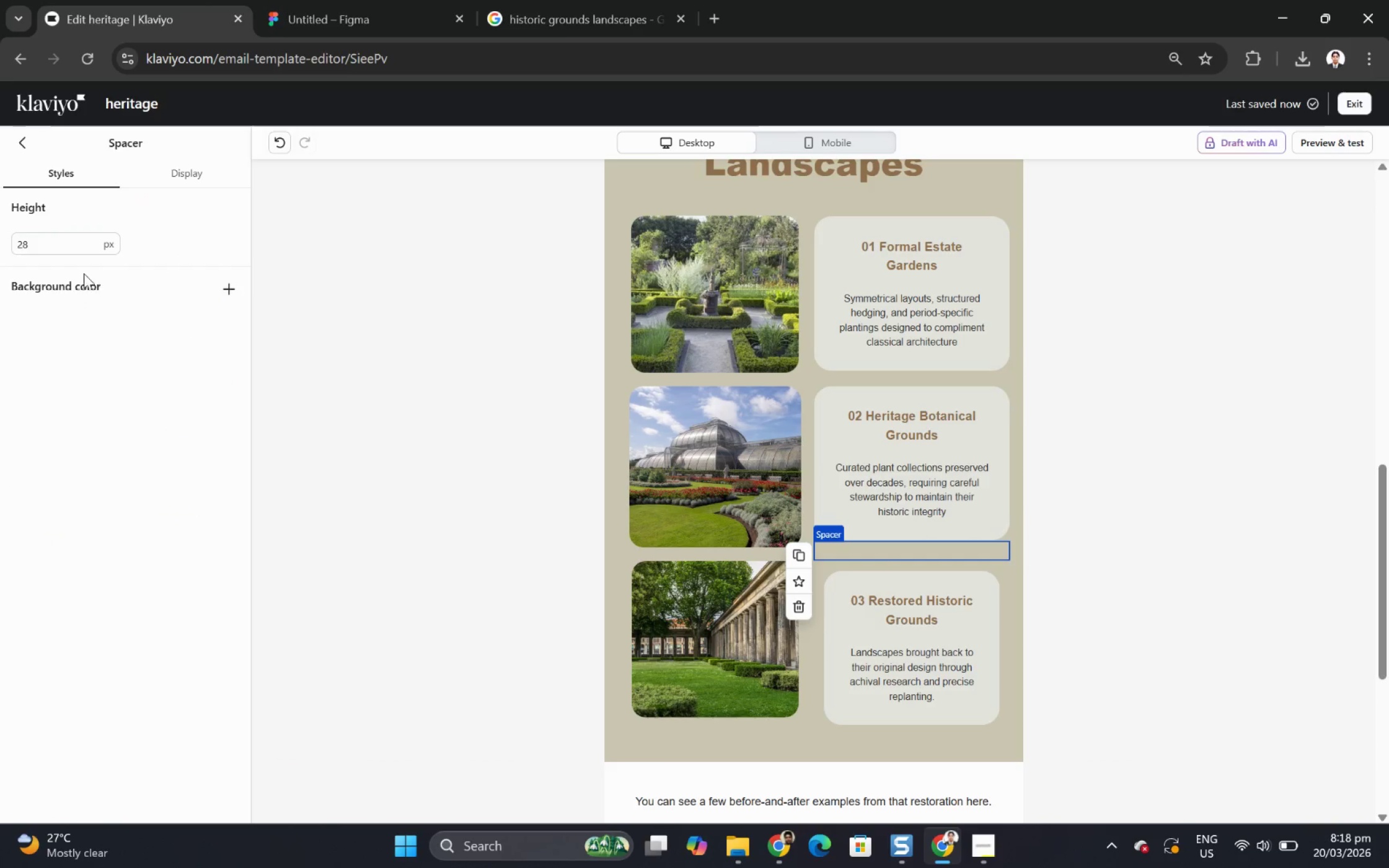 
double_click([73, 243])
 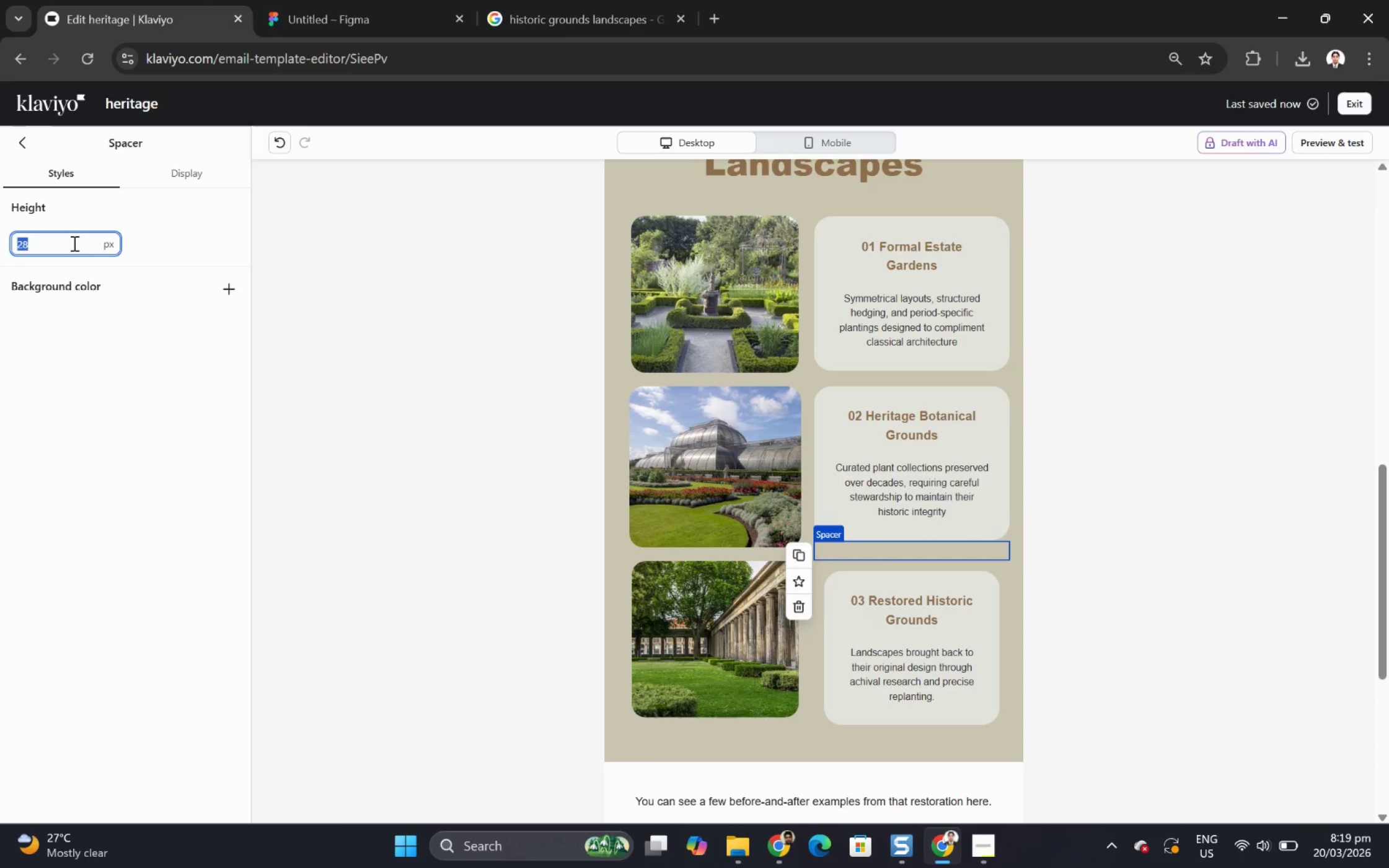 
key(Numpad2)
 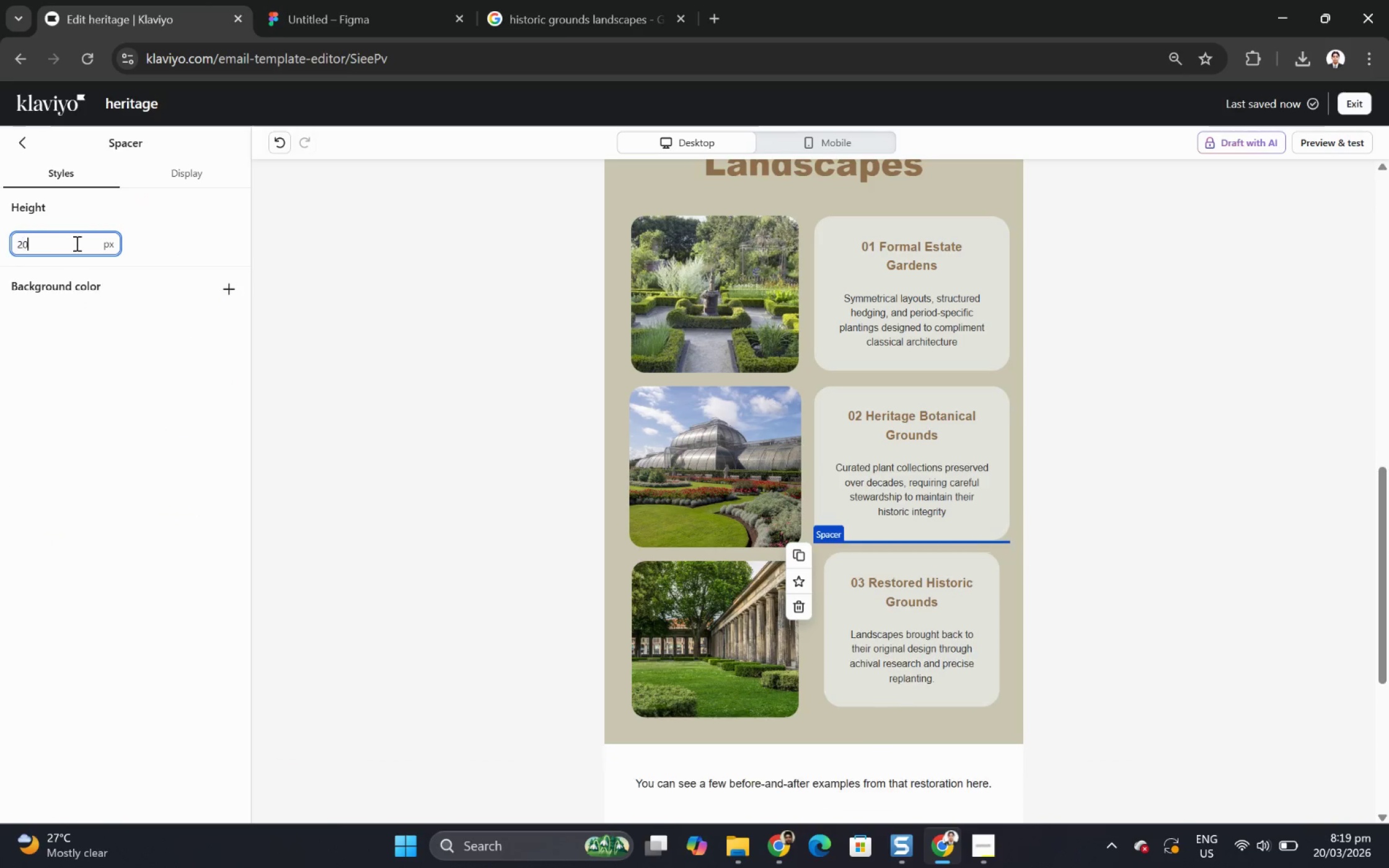 
key(Numpad0)
 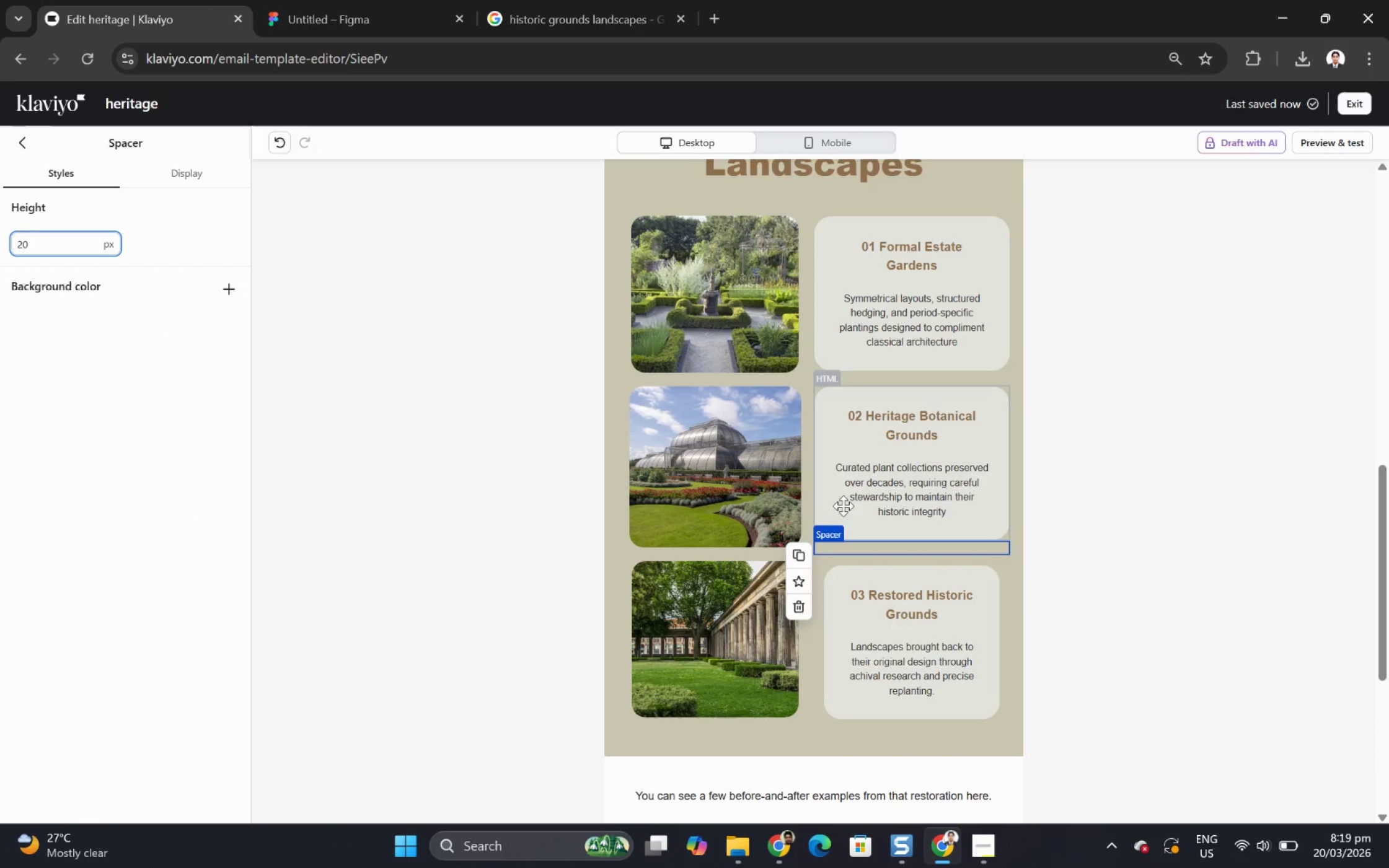 
left_click([1196, 706])
 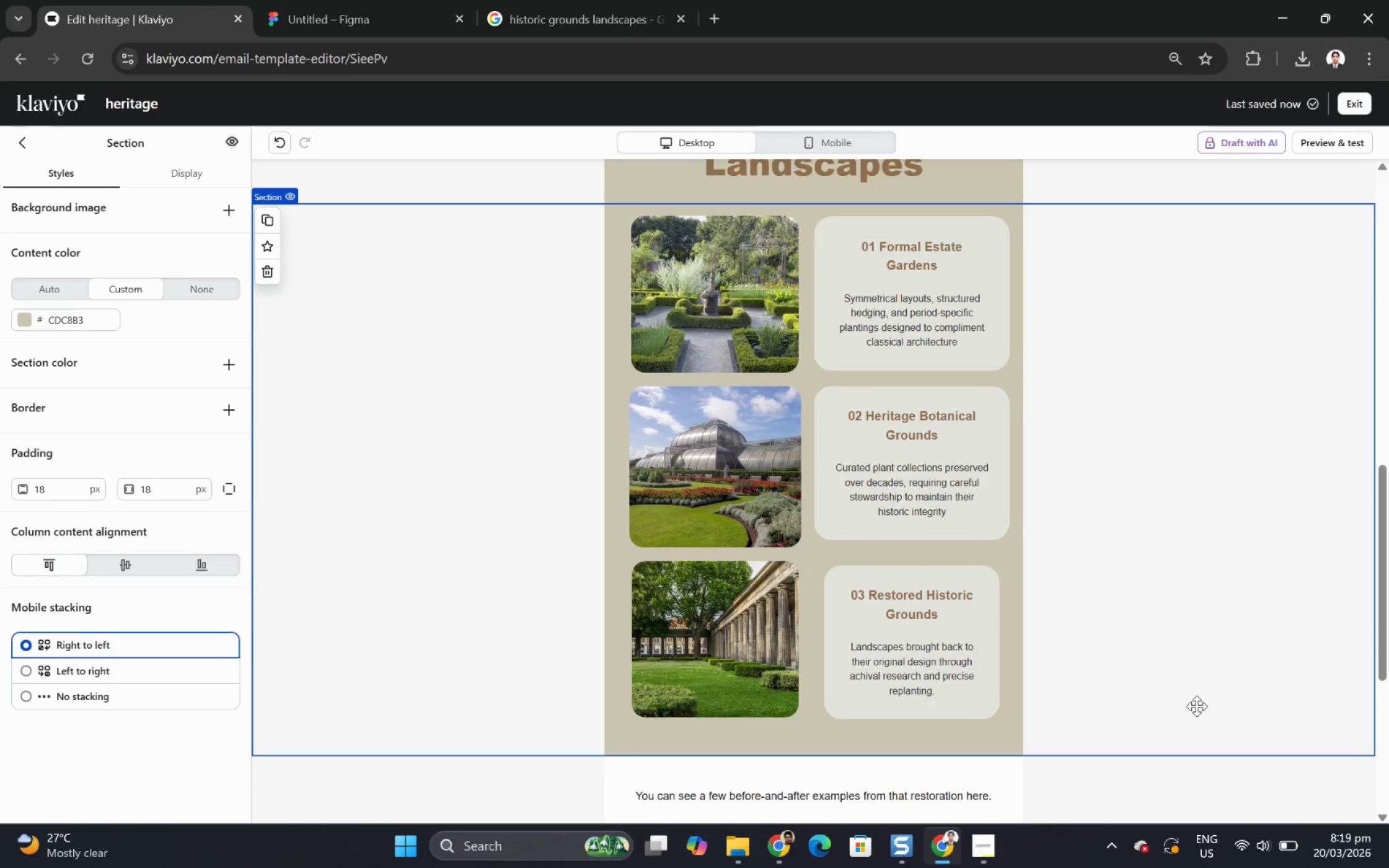 
wait(21.31)
 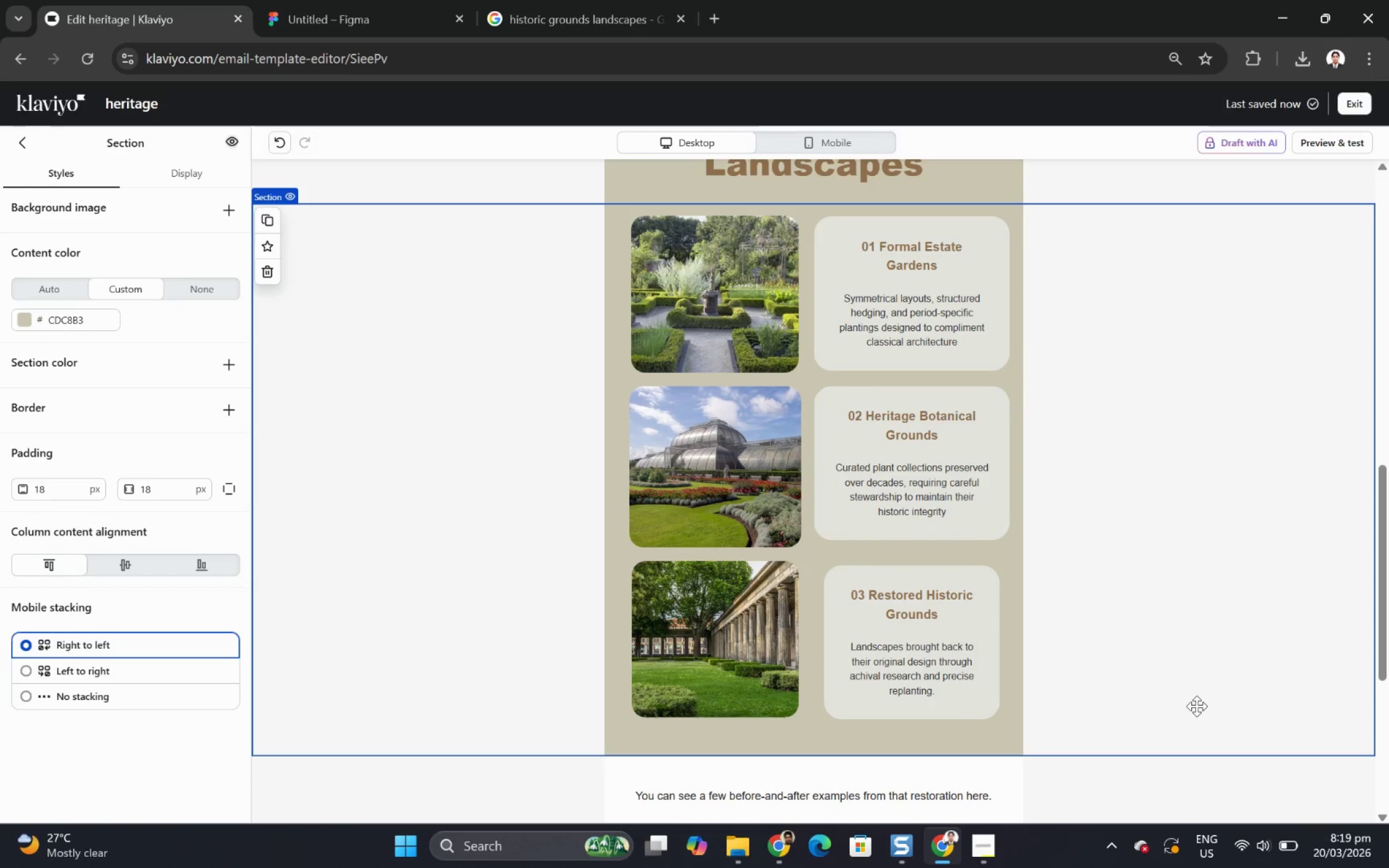 
left_click([916, 462])
 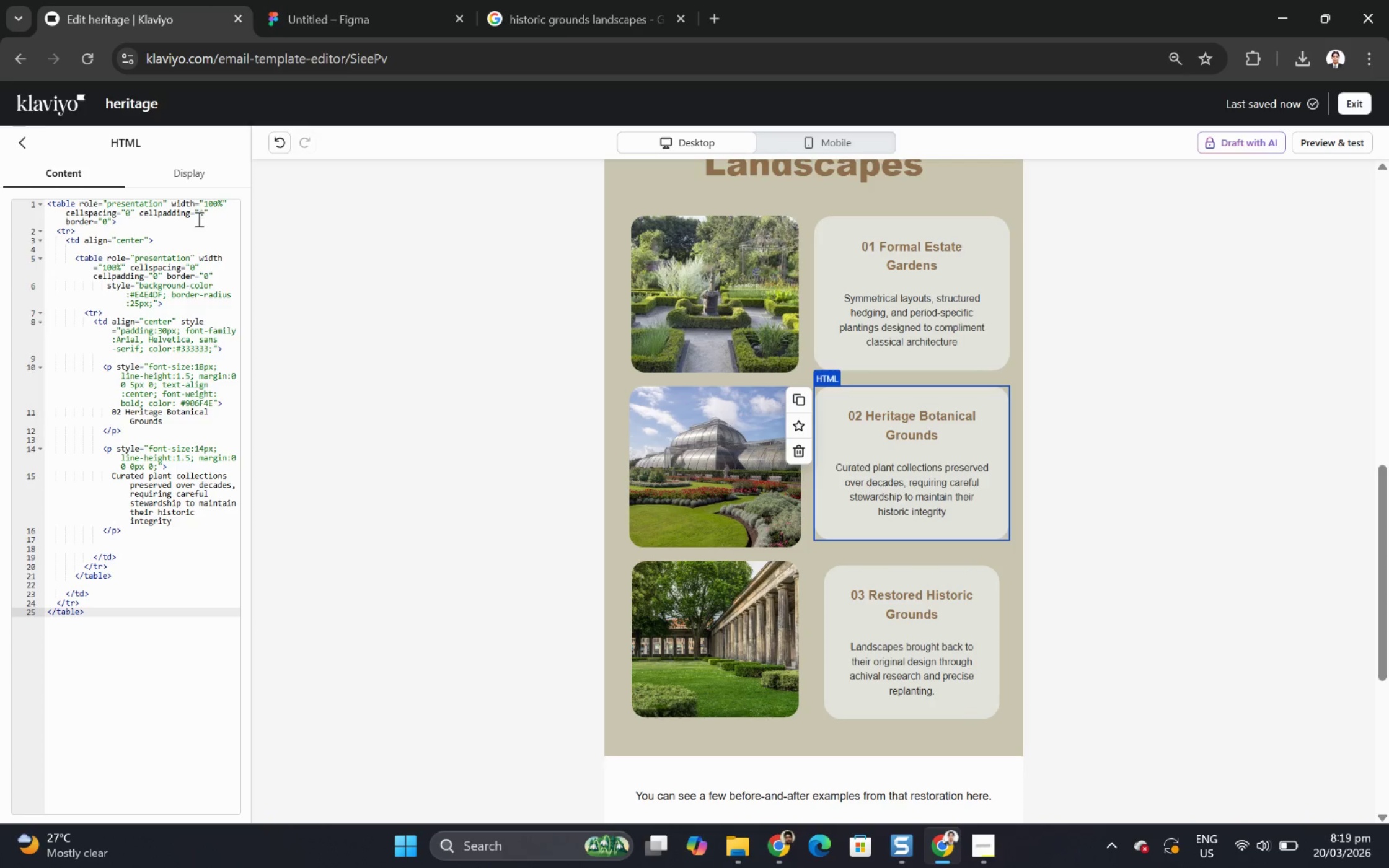 
left_click([203, 219])
 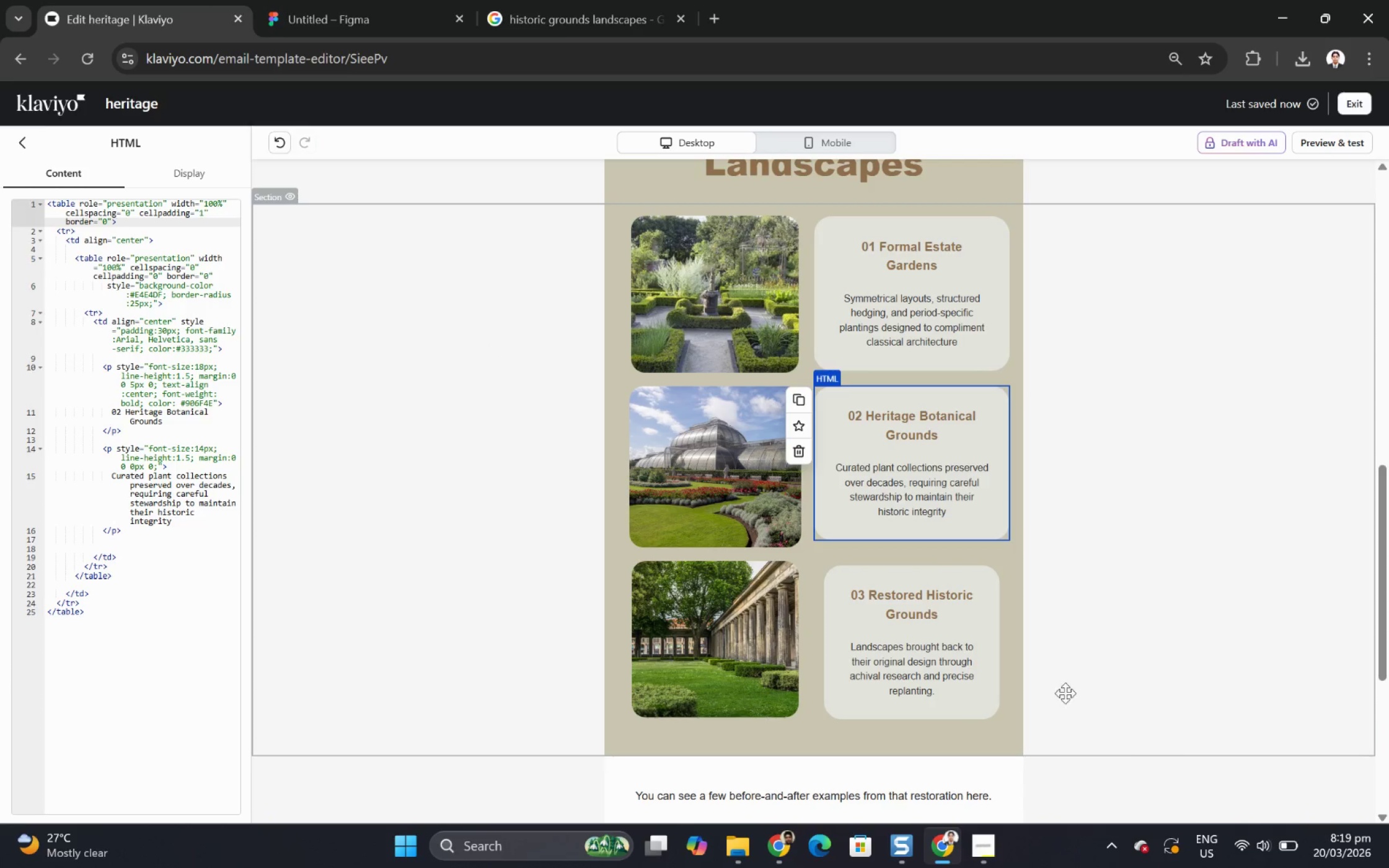 
left_click([913, 628])
 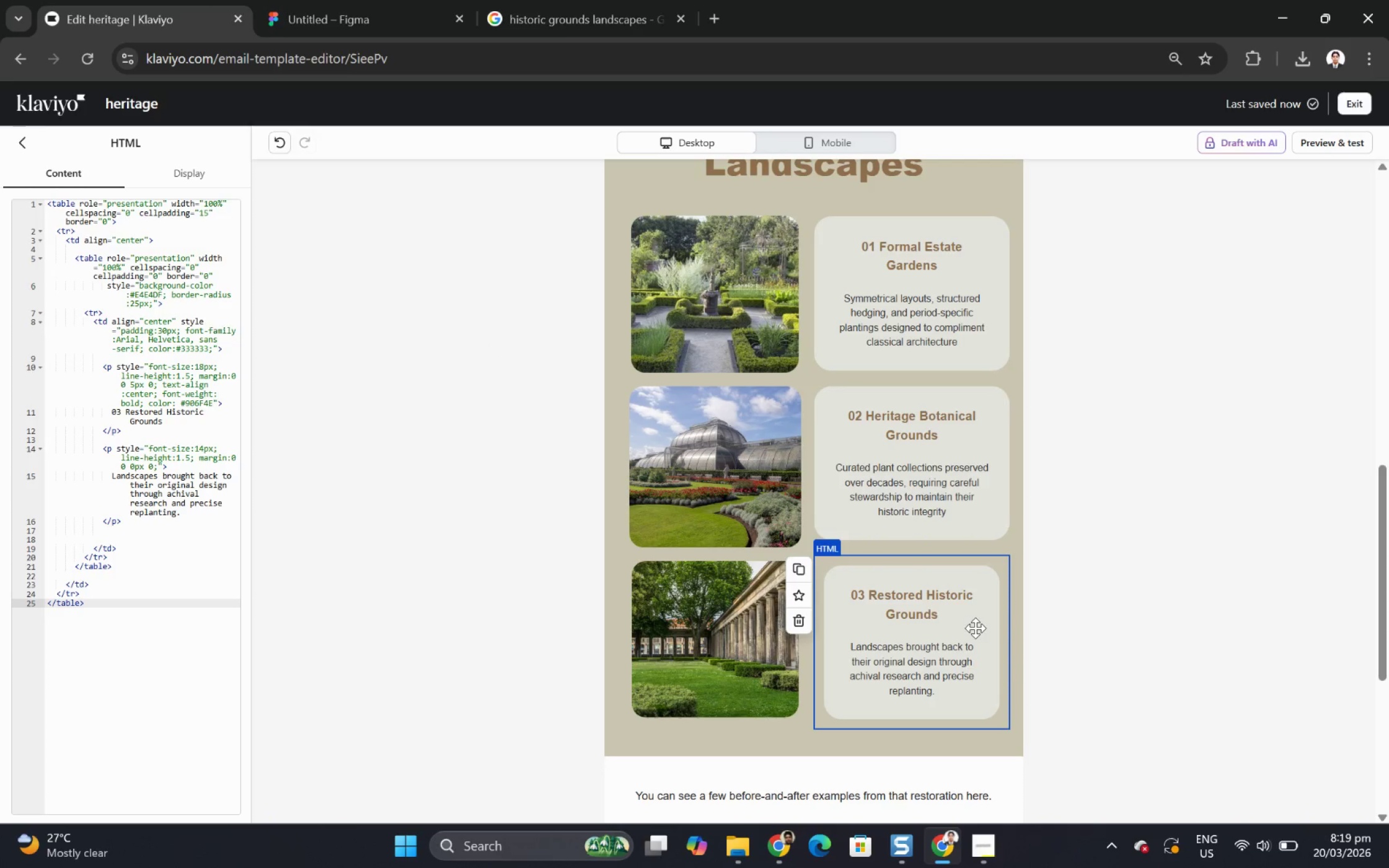 
left_click([959, 493])
 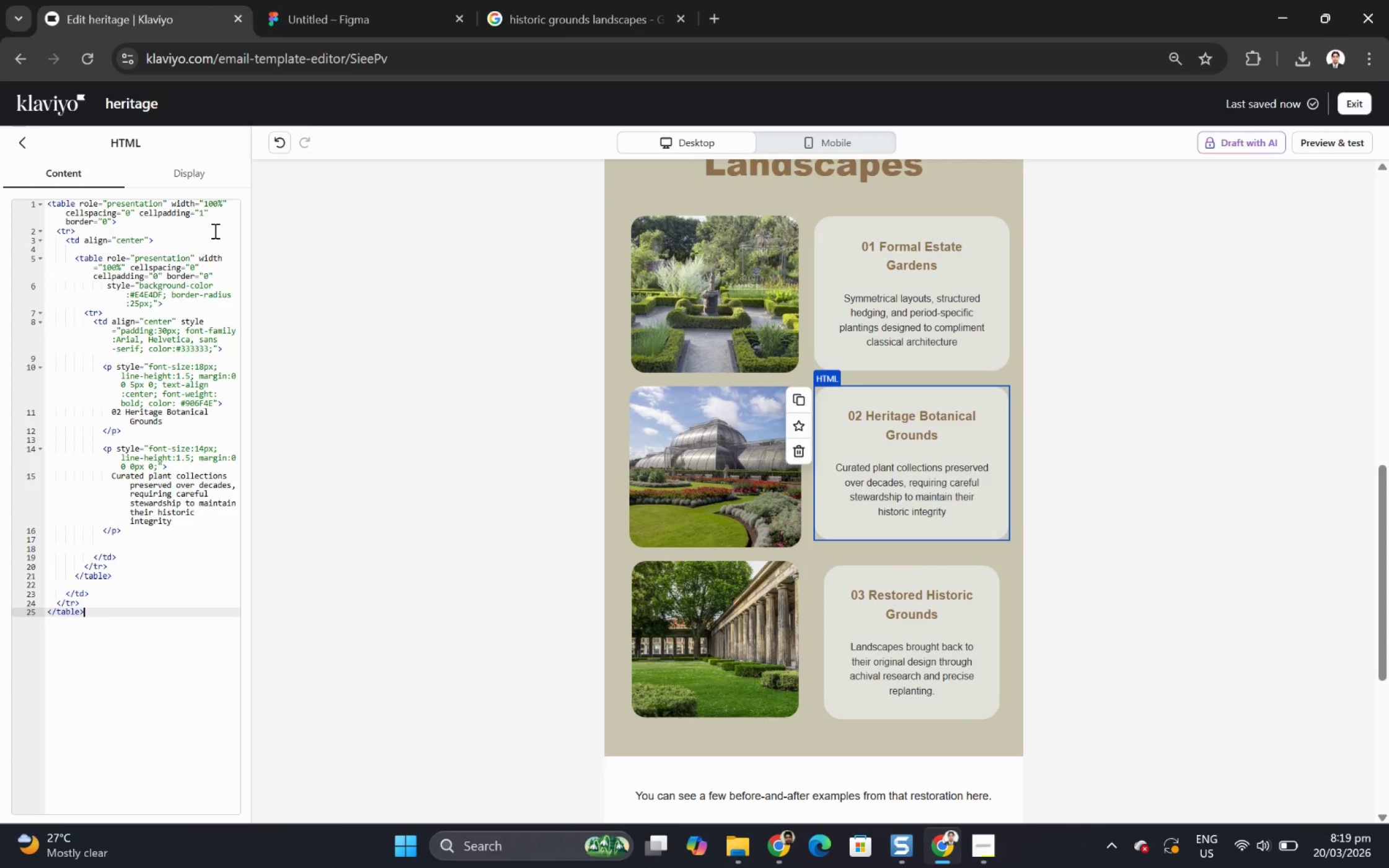 
left_click([203, 213])
 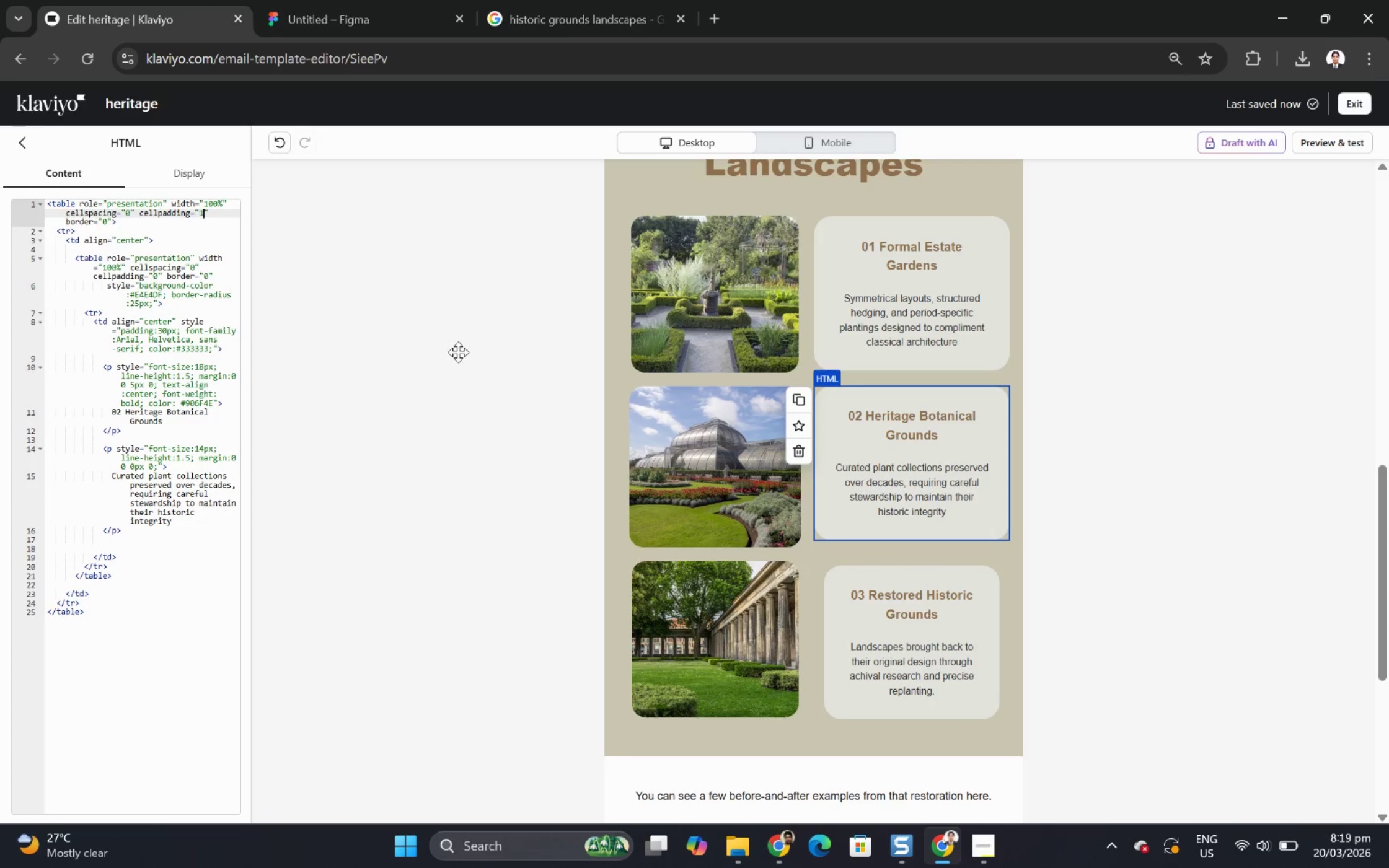 
key(5)
 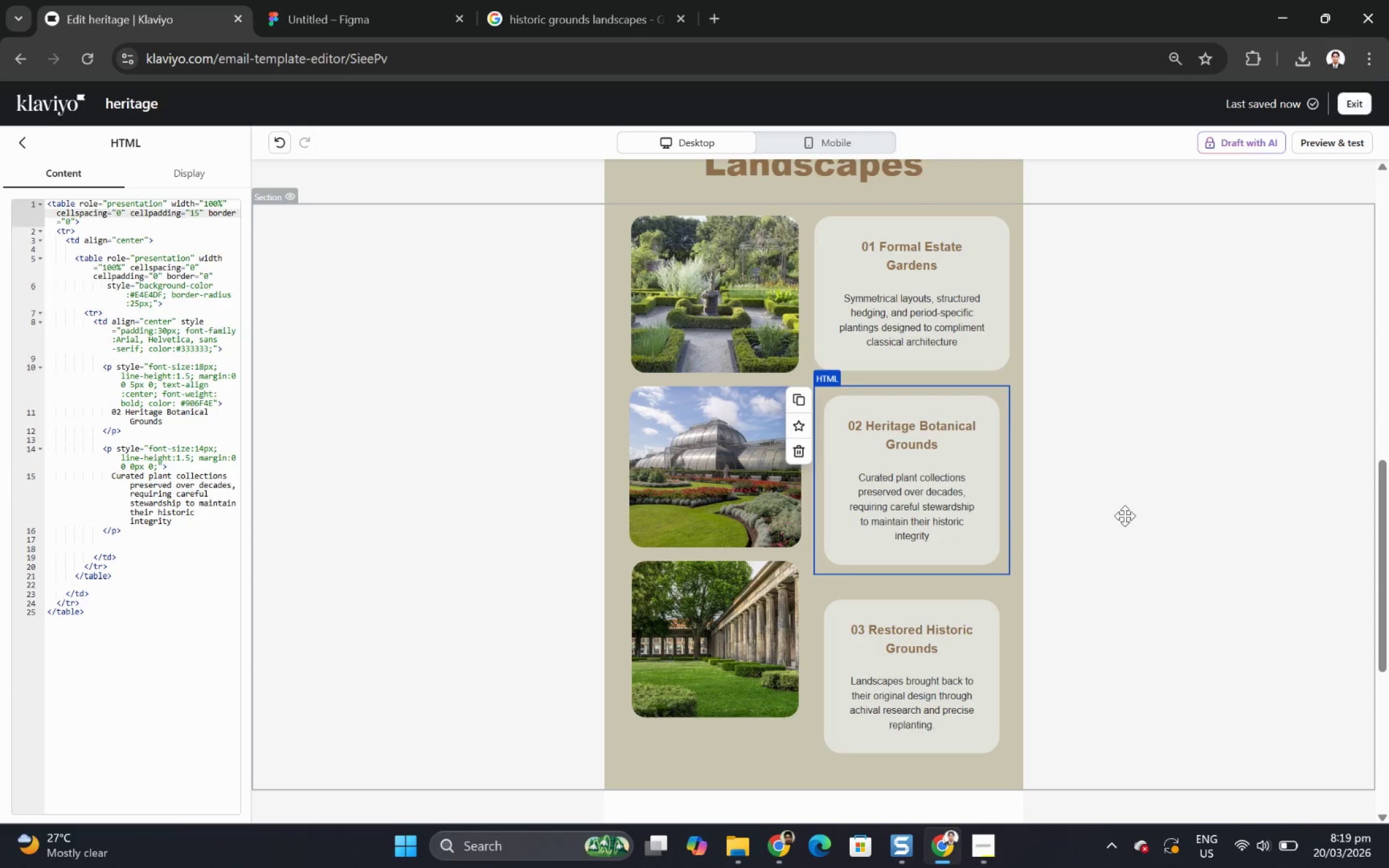 
left_click([1129, 529])
 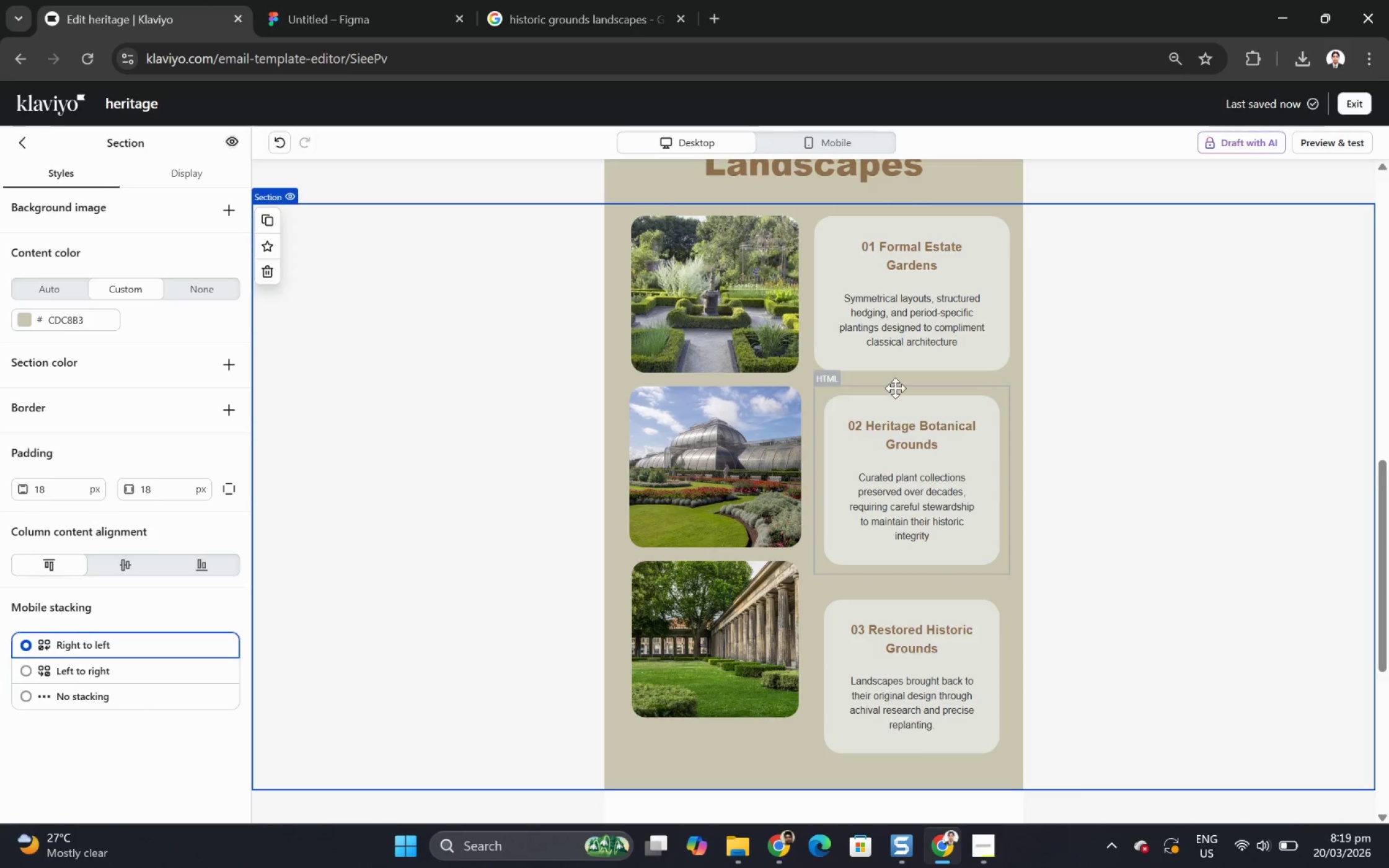 
left_click([869, 385])
 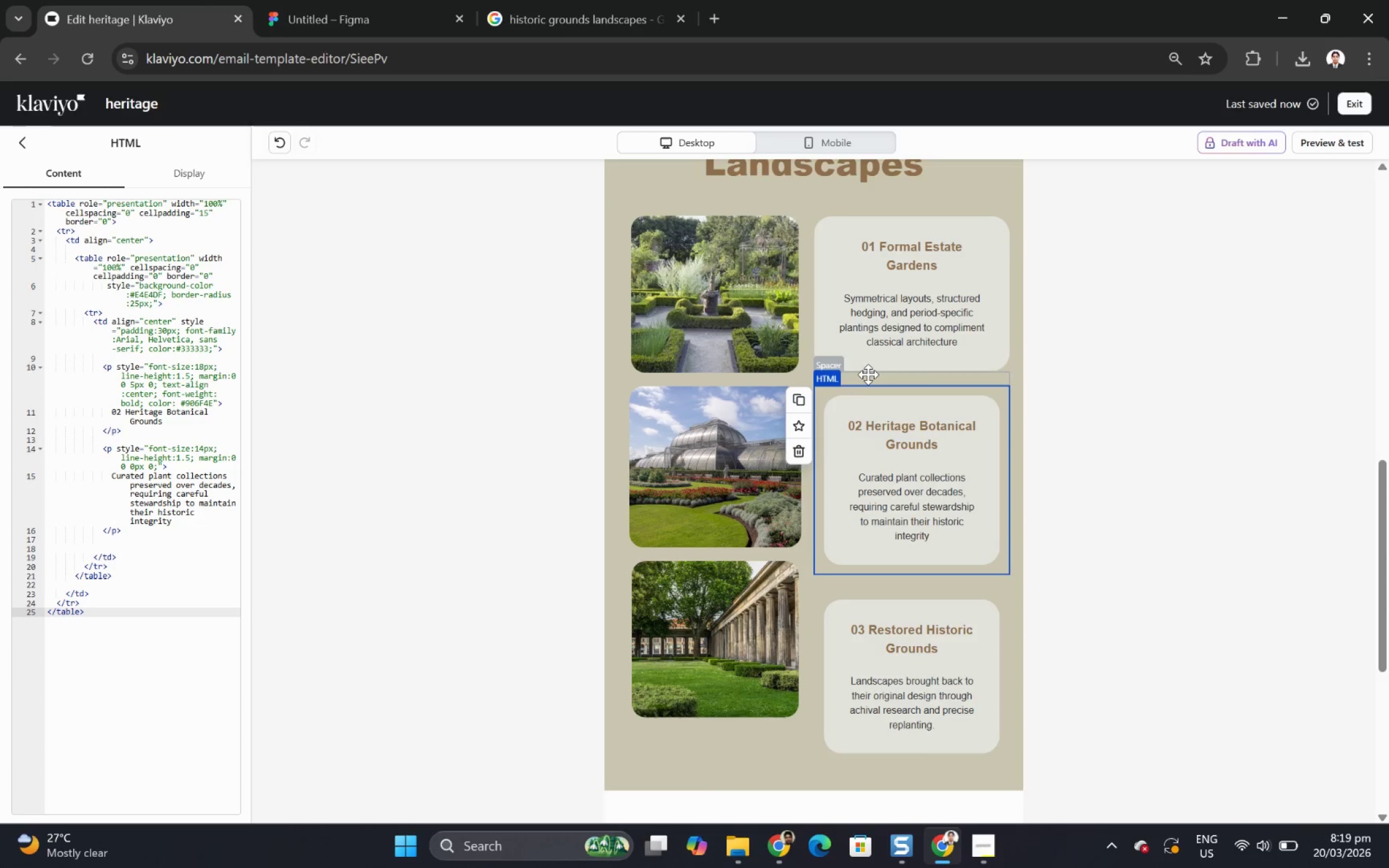 
left_click([868, 374])
 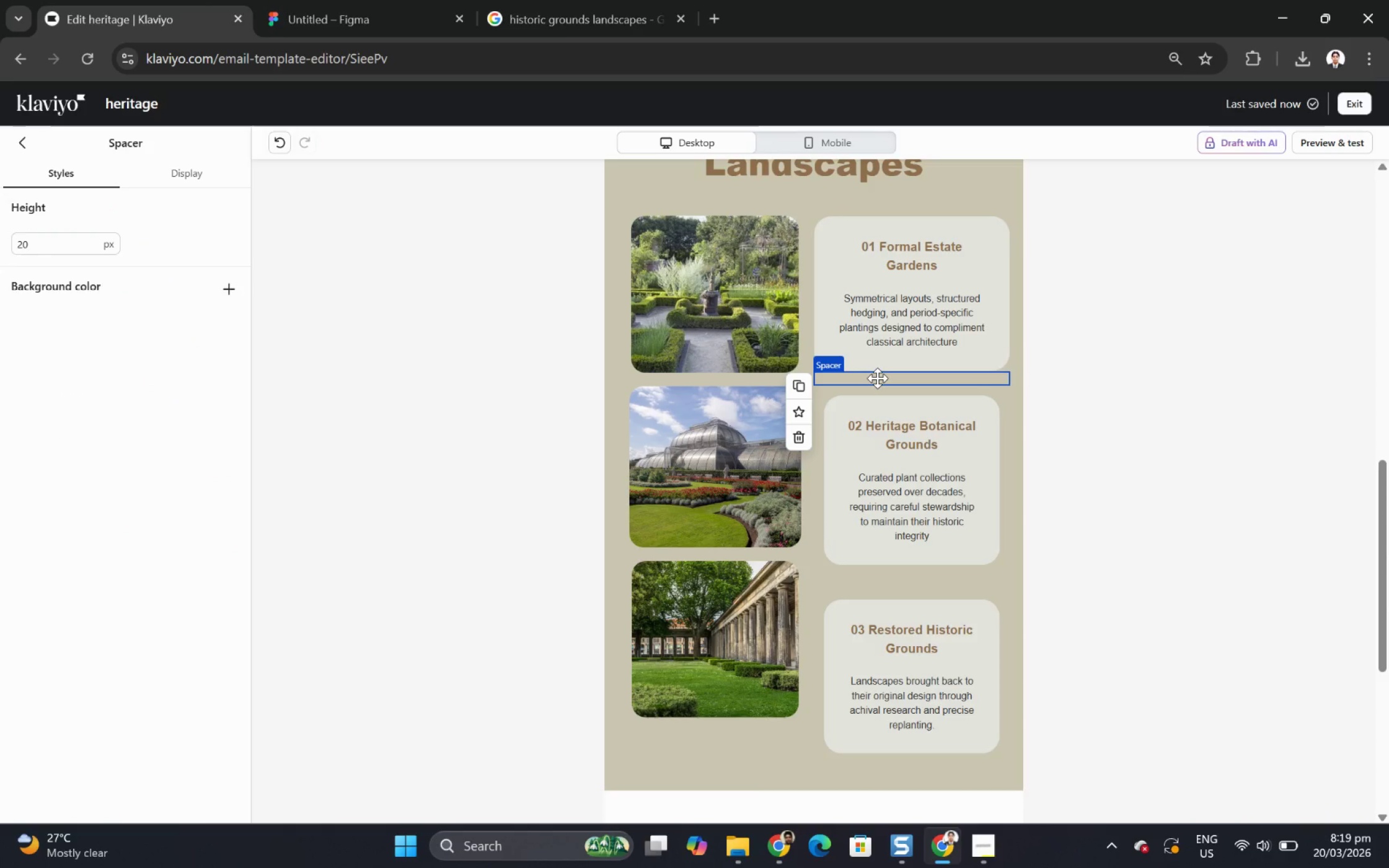 
left_click([877, 378])
 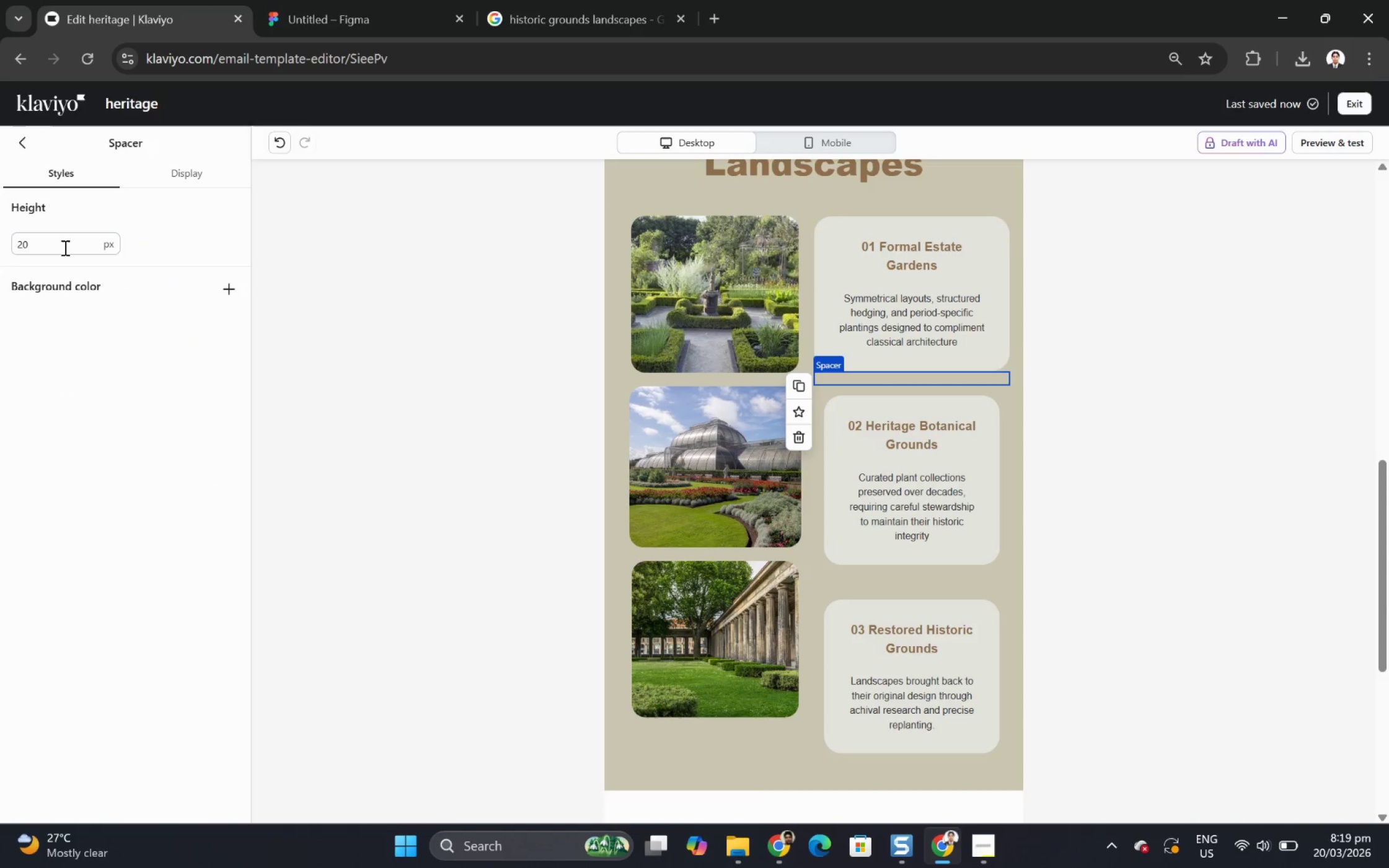 
double_click([64, 247])
 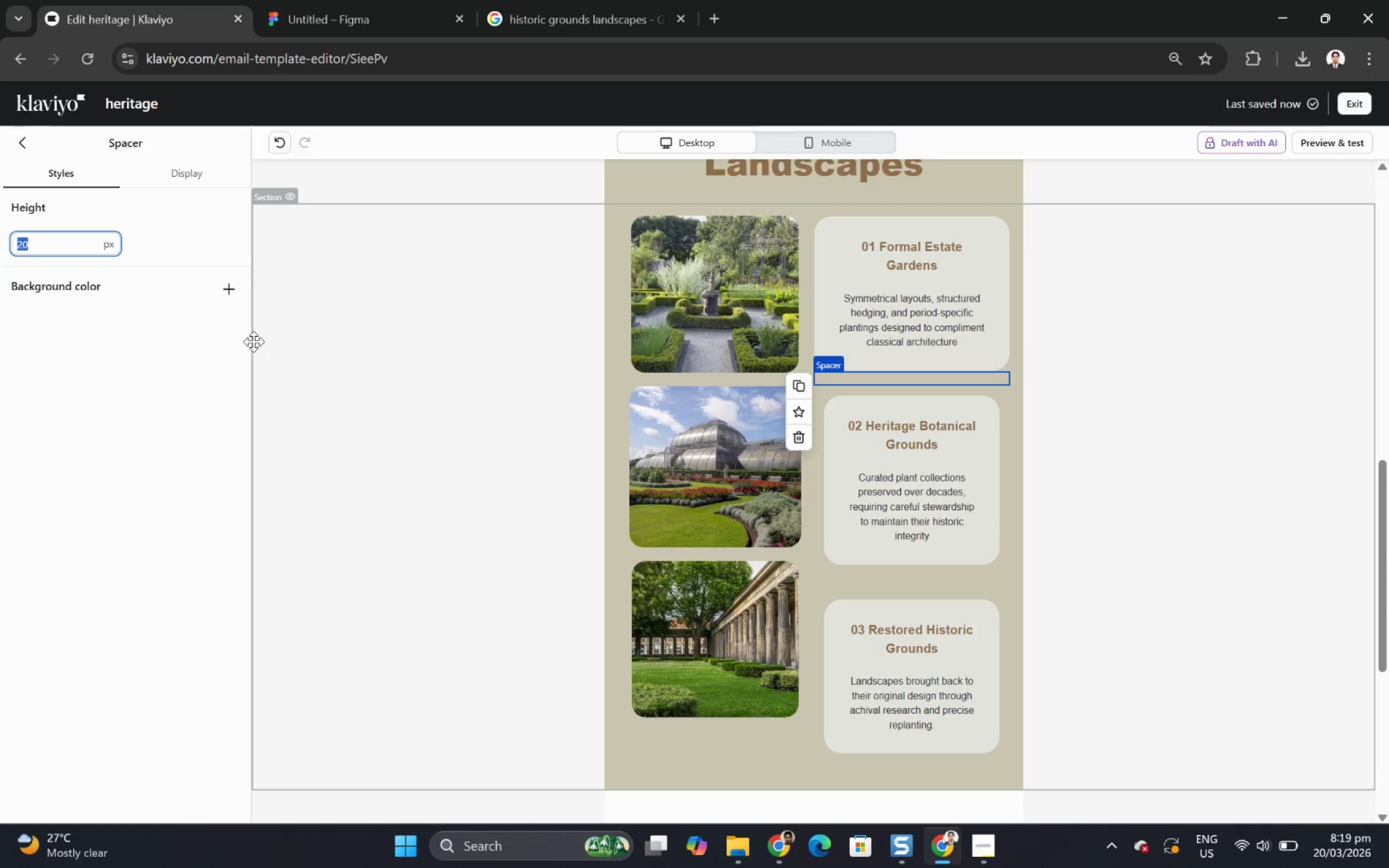 
key(Numpad0)
 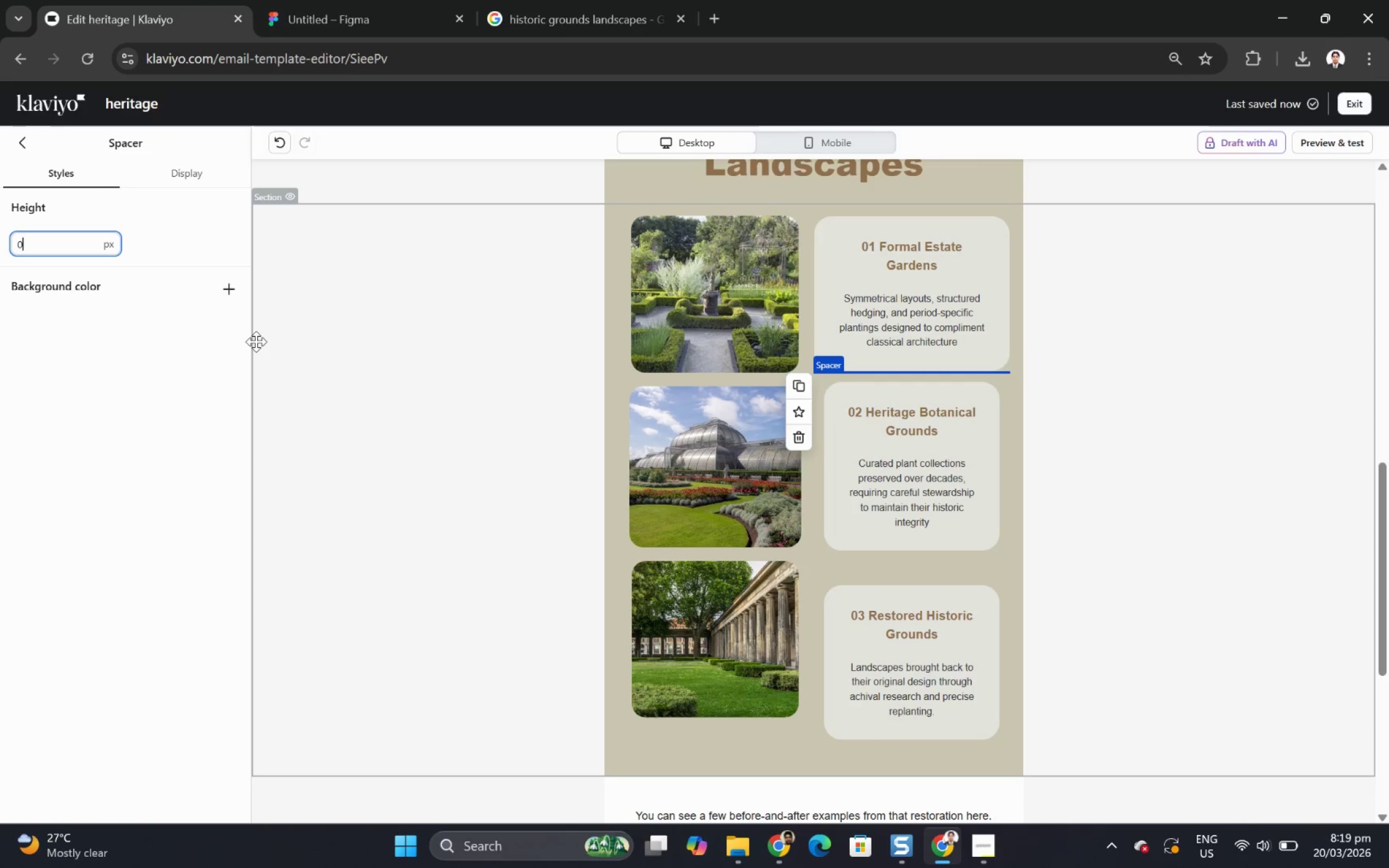 
key(Backspace)
 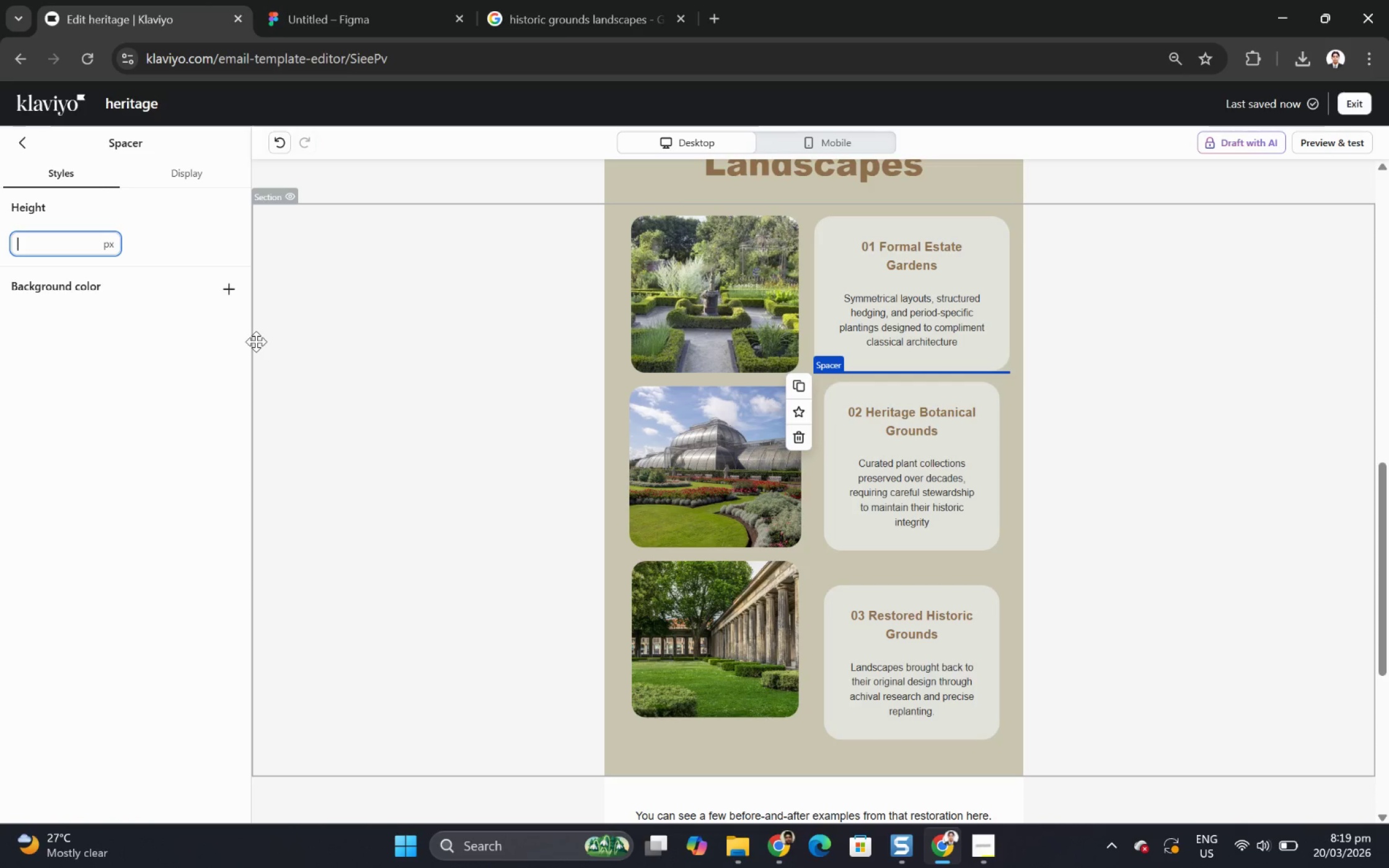 
key(Numpad1)
 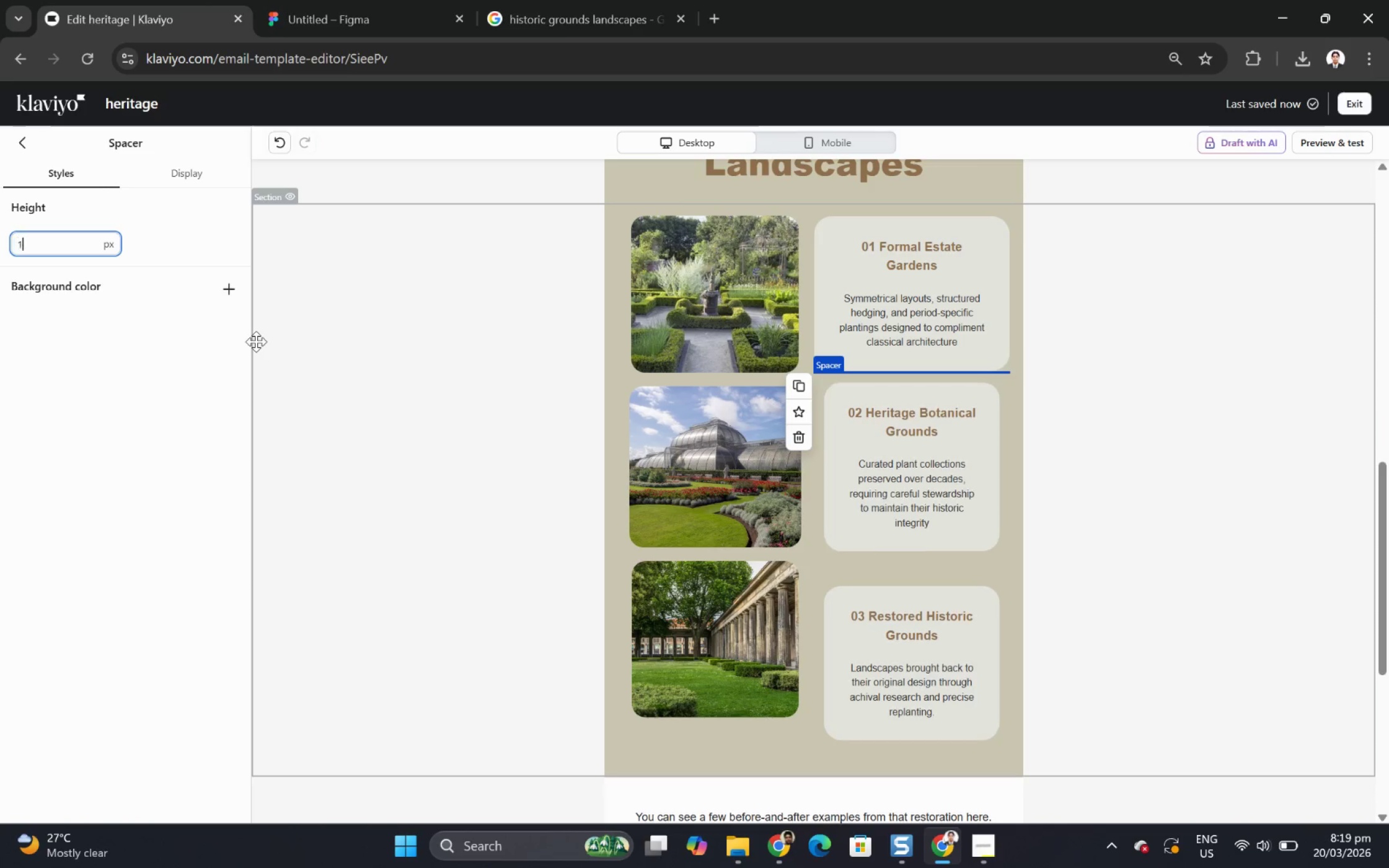 
key(Numpad0)
 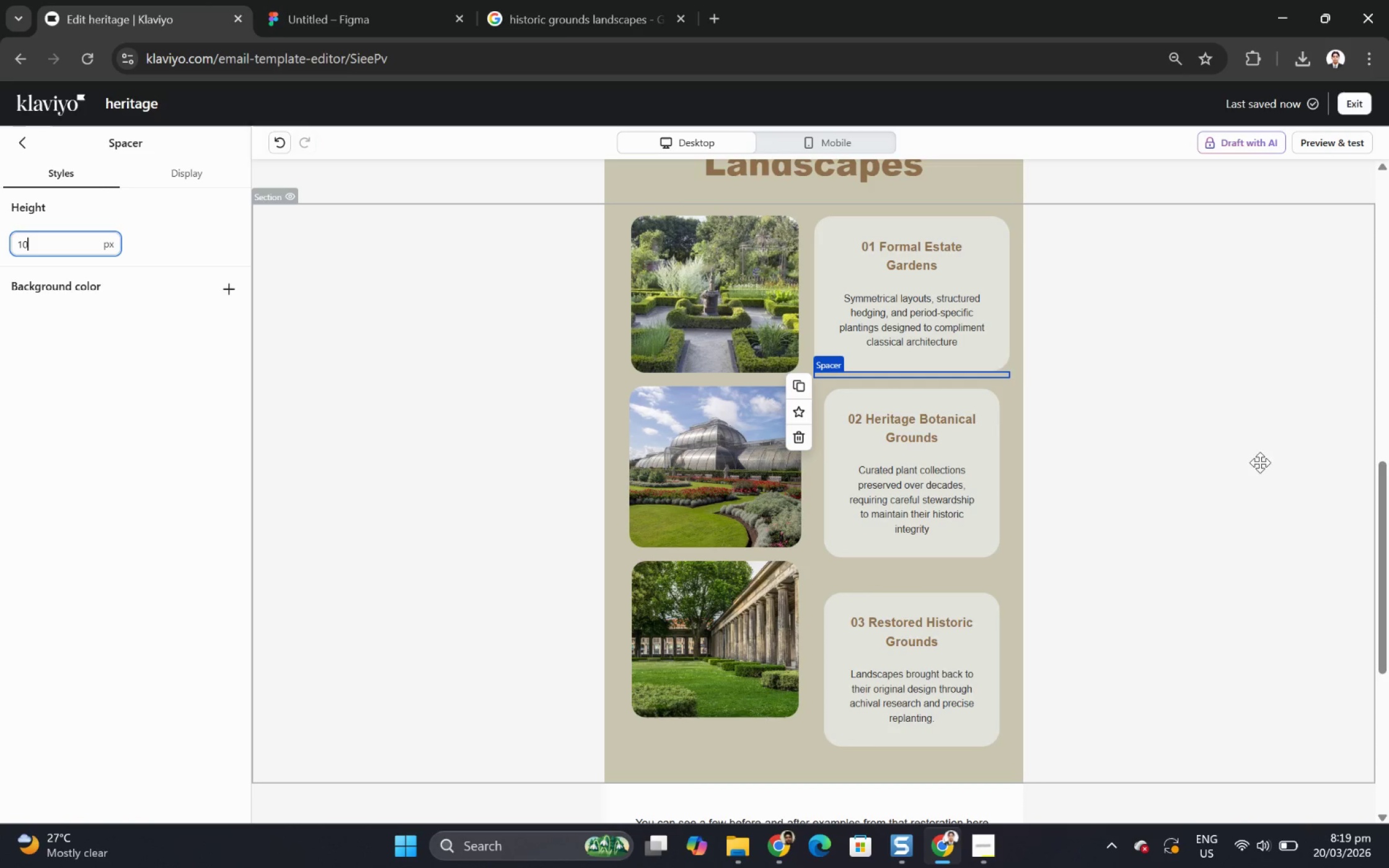 
left_click([1240, 540])
 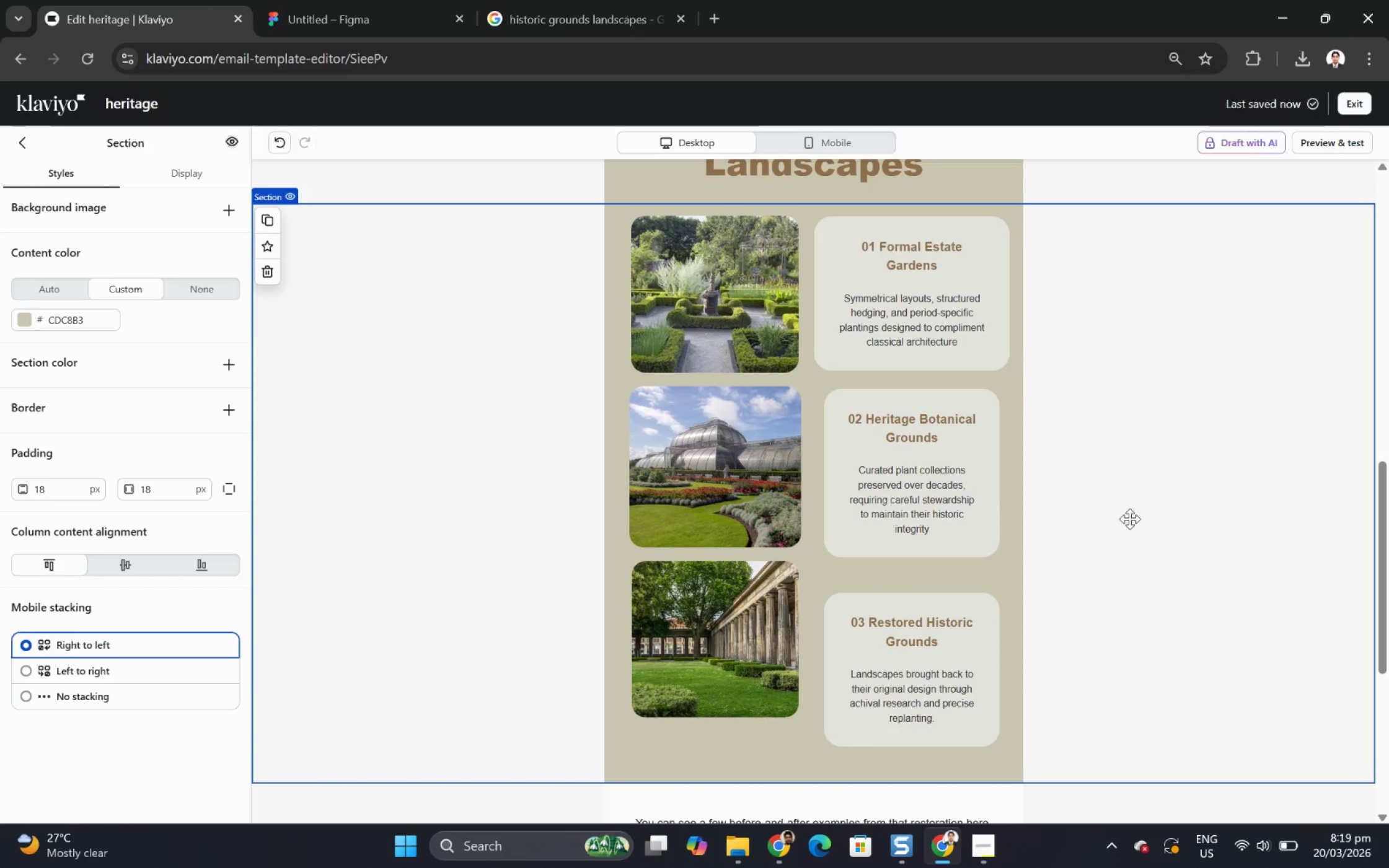 
wait(6.36)
 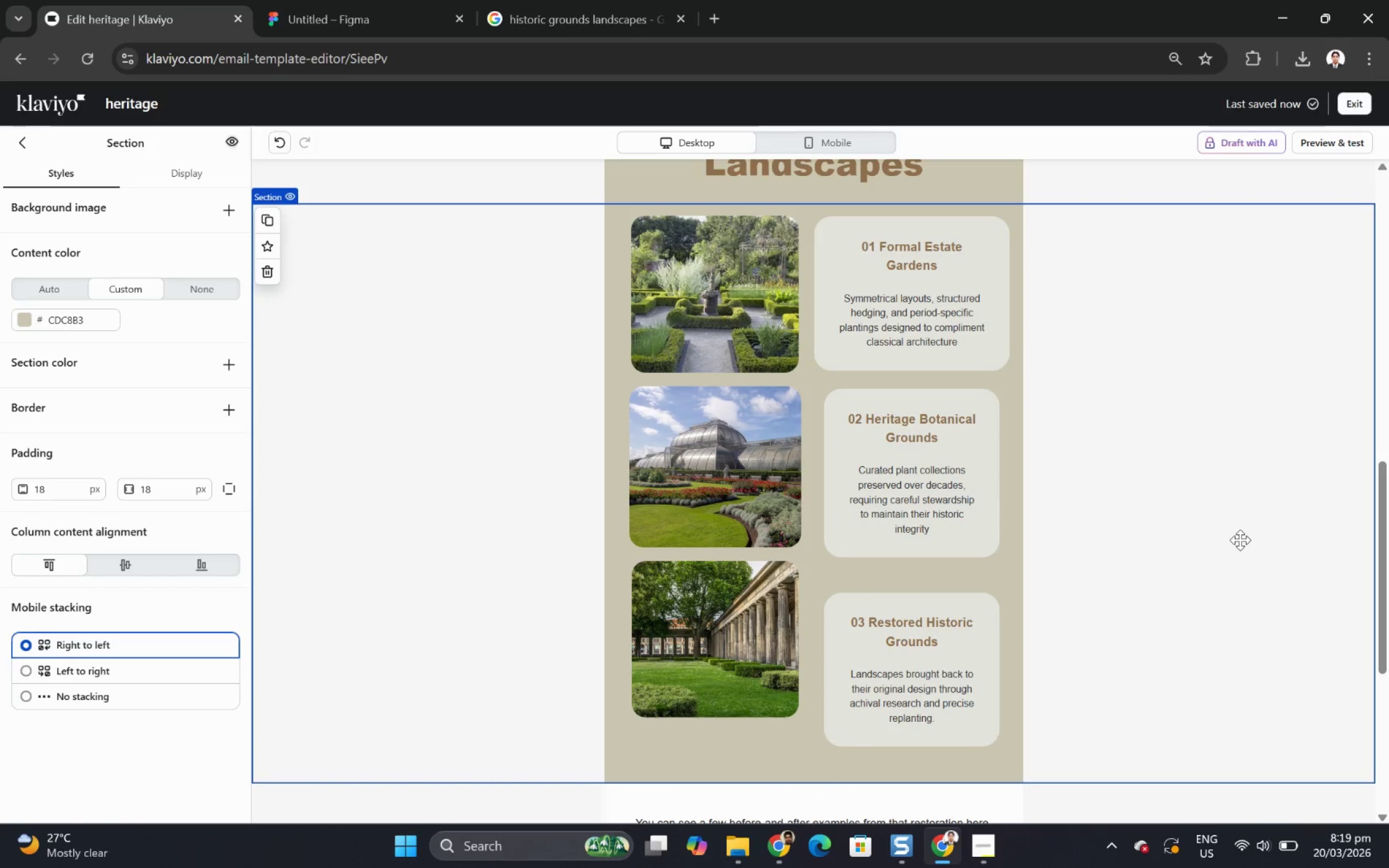 
left_click([879, 571])
 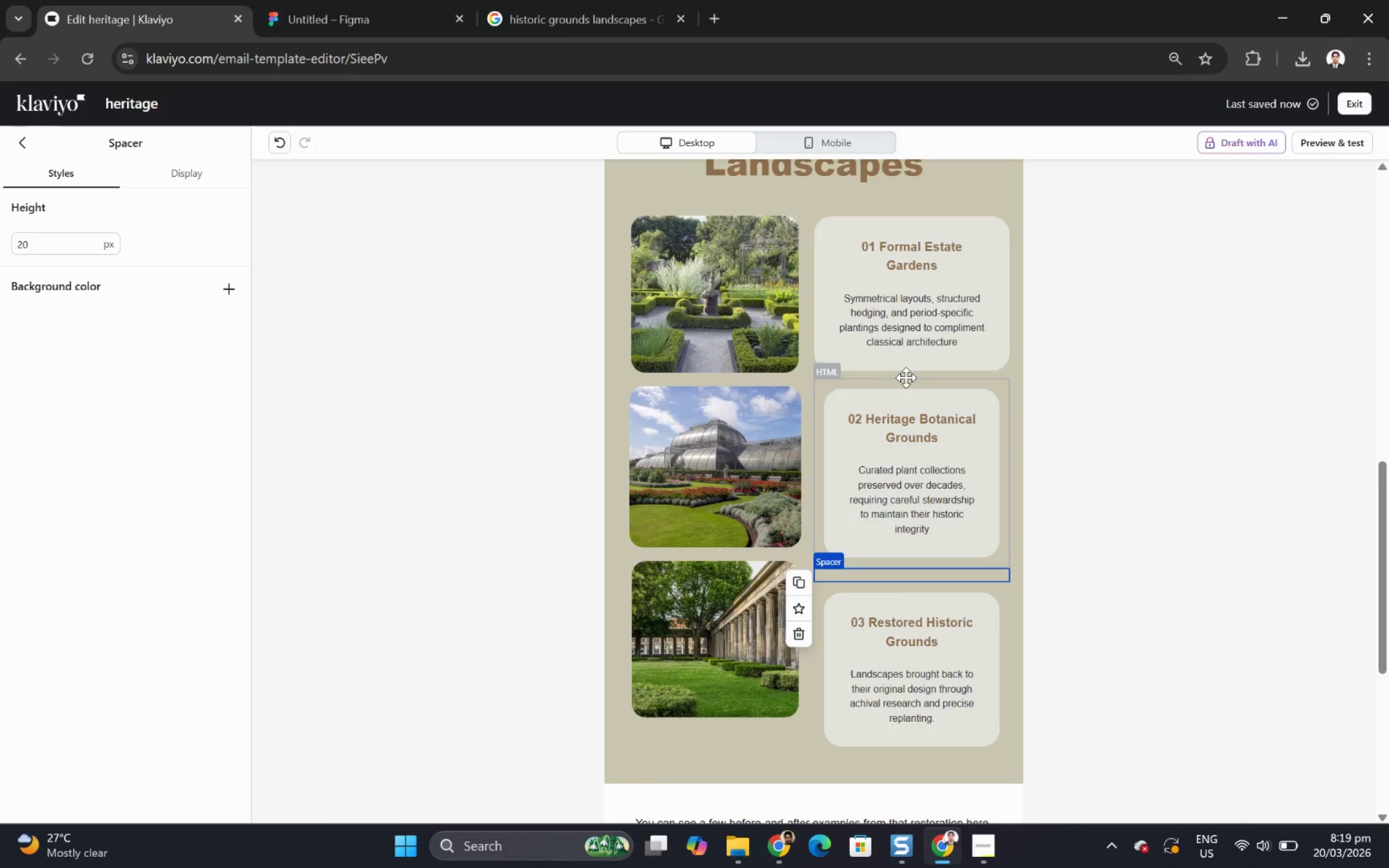 
left_click([910, 372])
 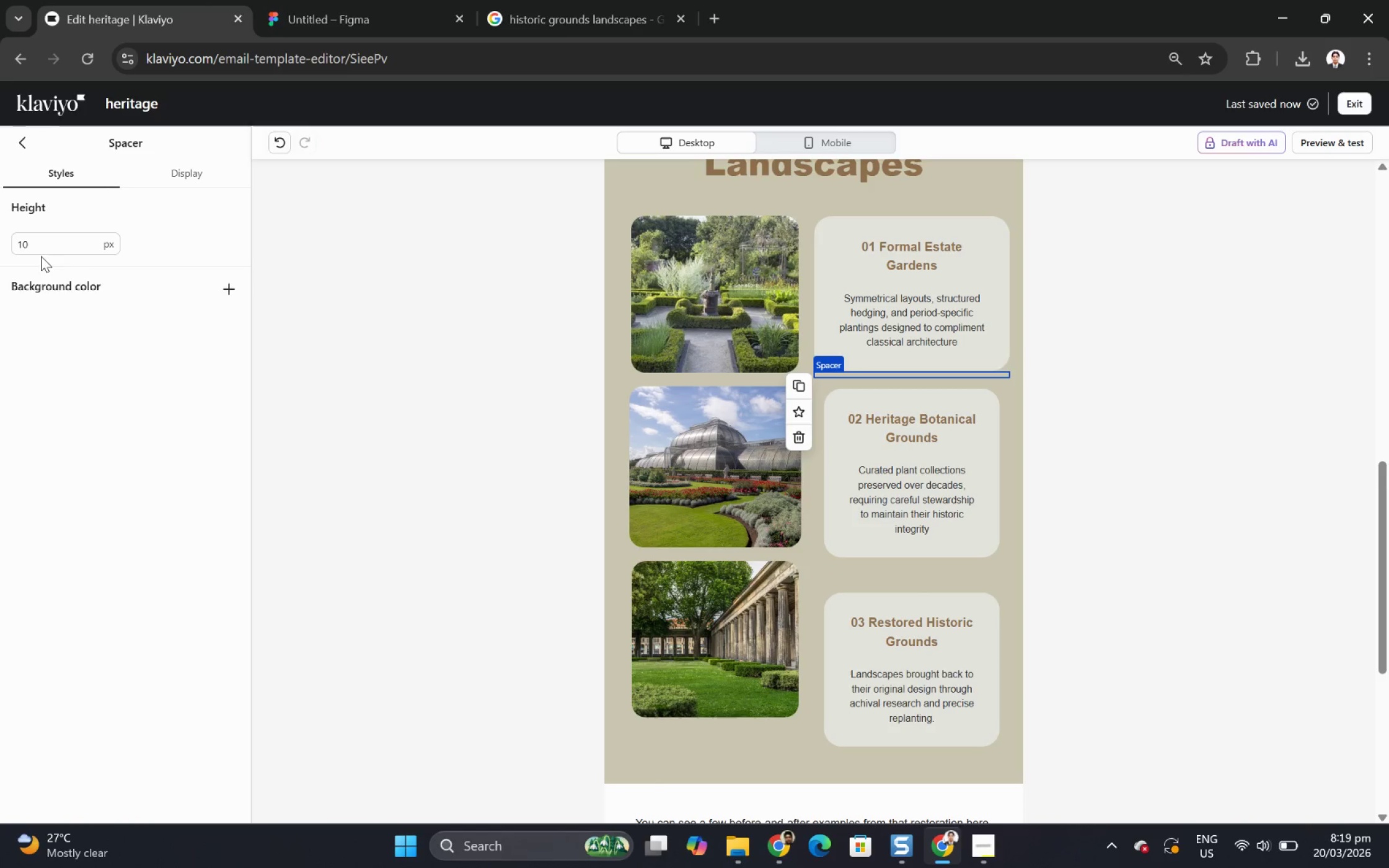 
double_click([58, 243])
 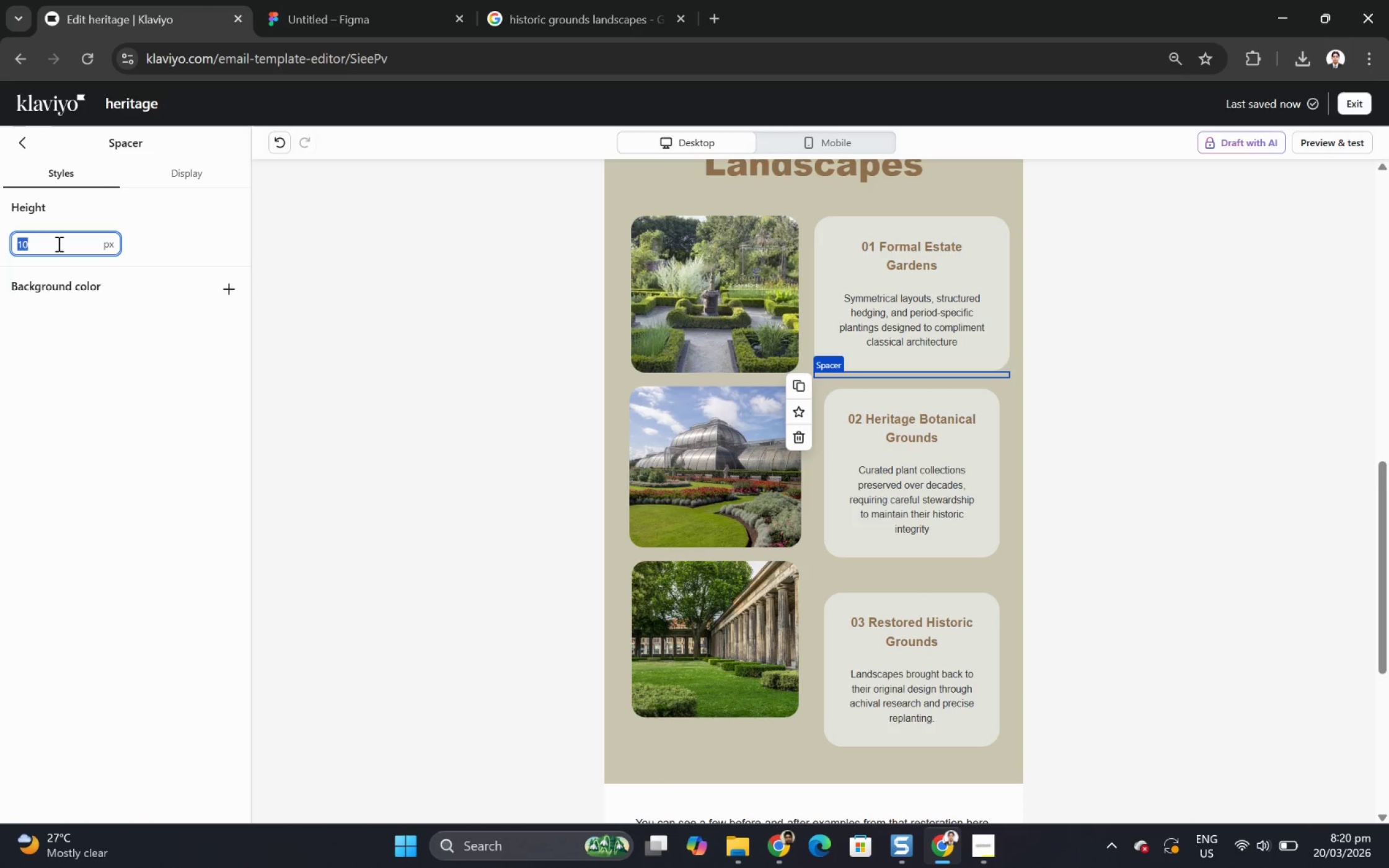 
key(Numpad5)
 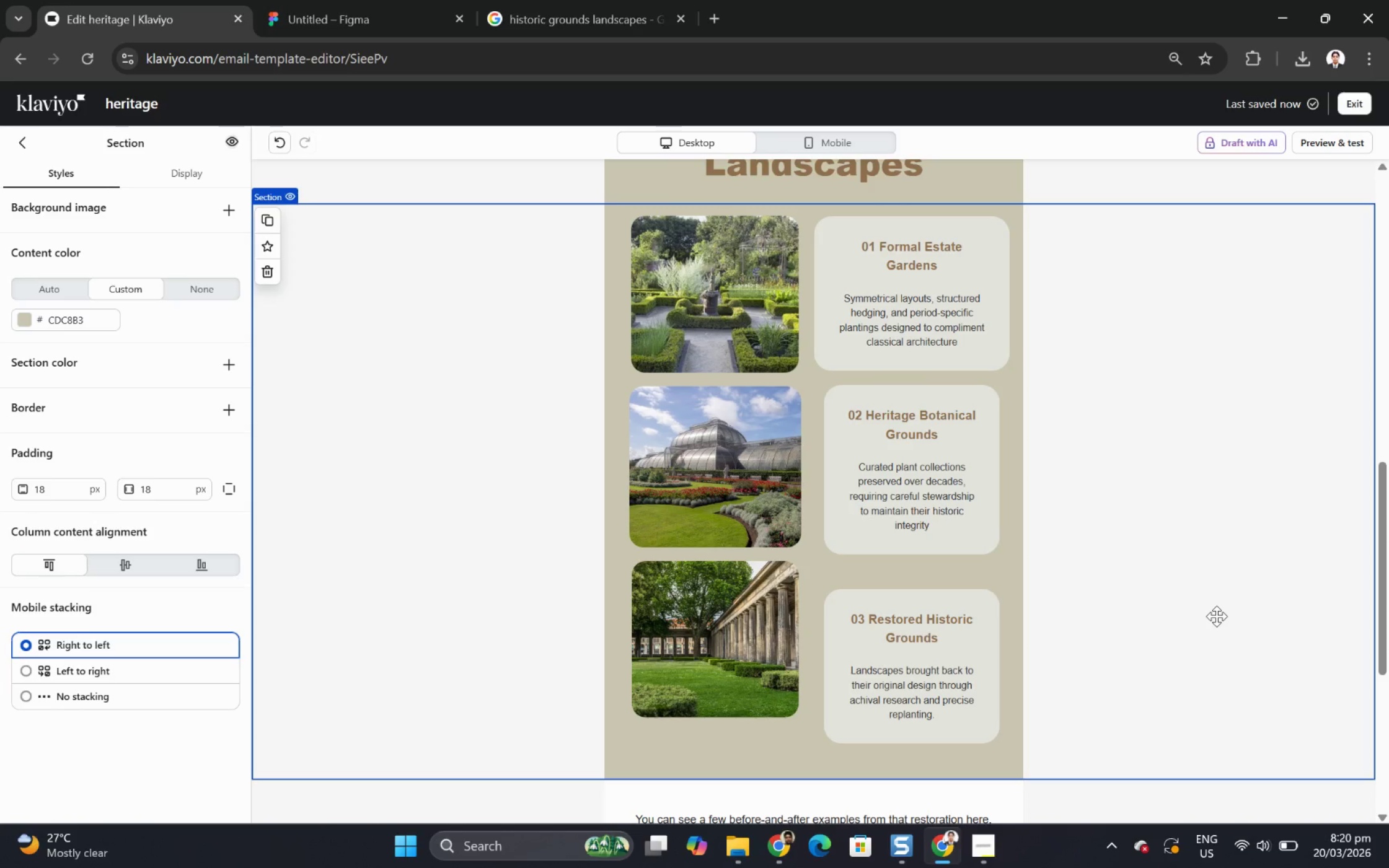 
wait(11.14)
 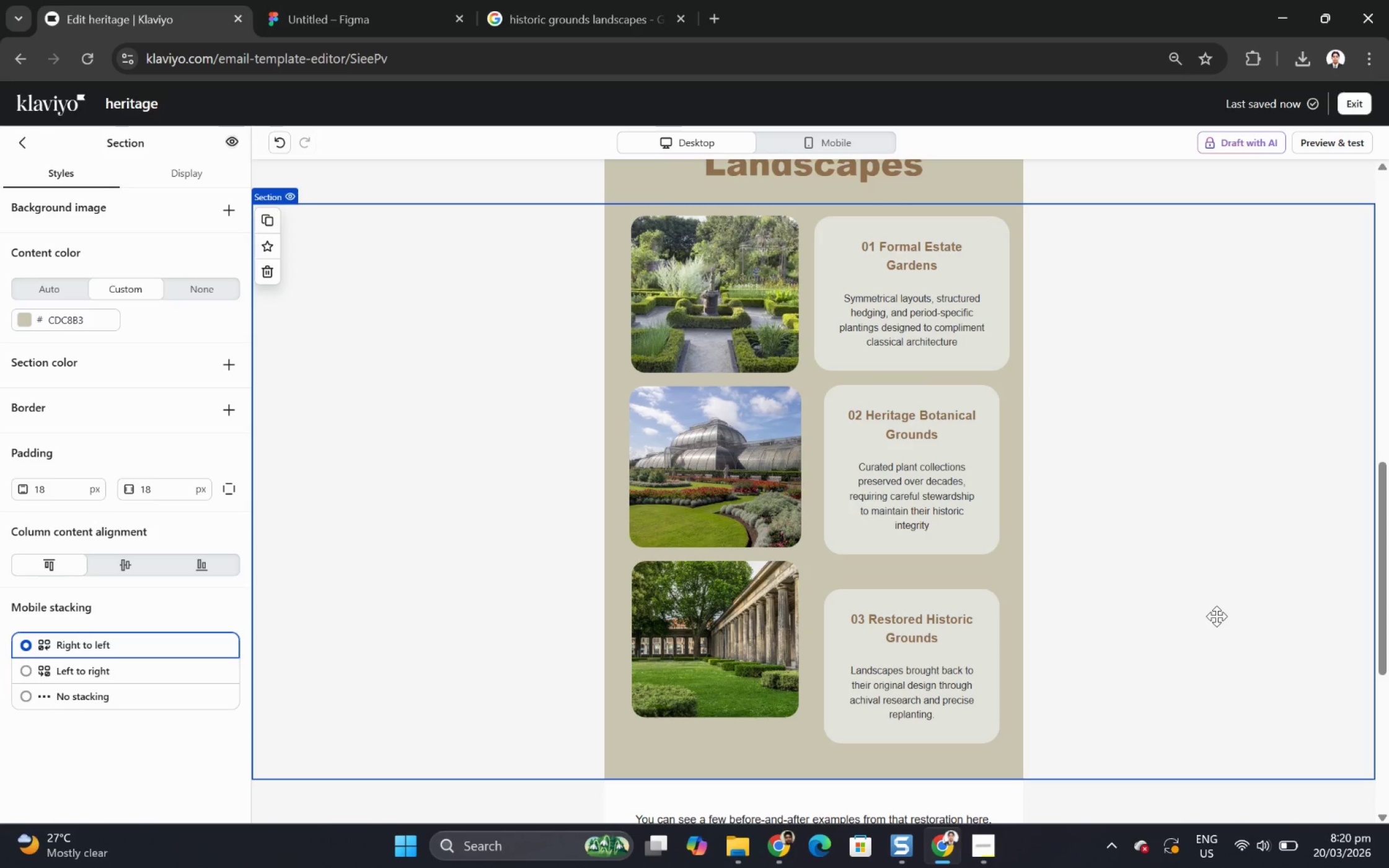 
left_click([912, 263])
 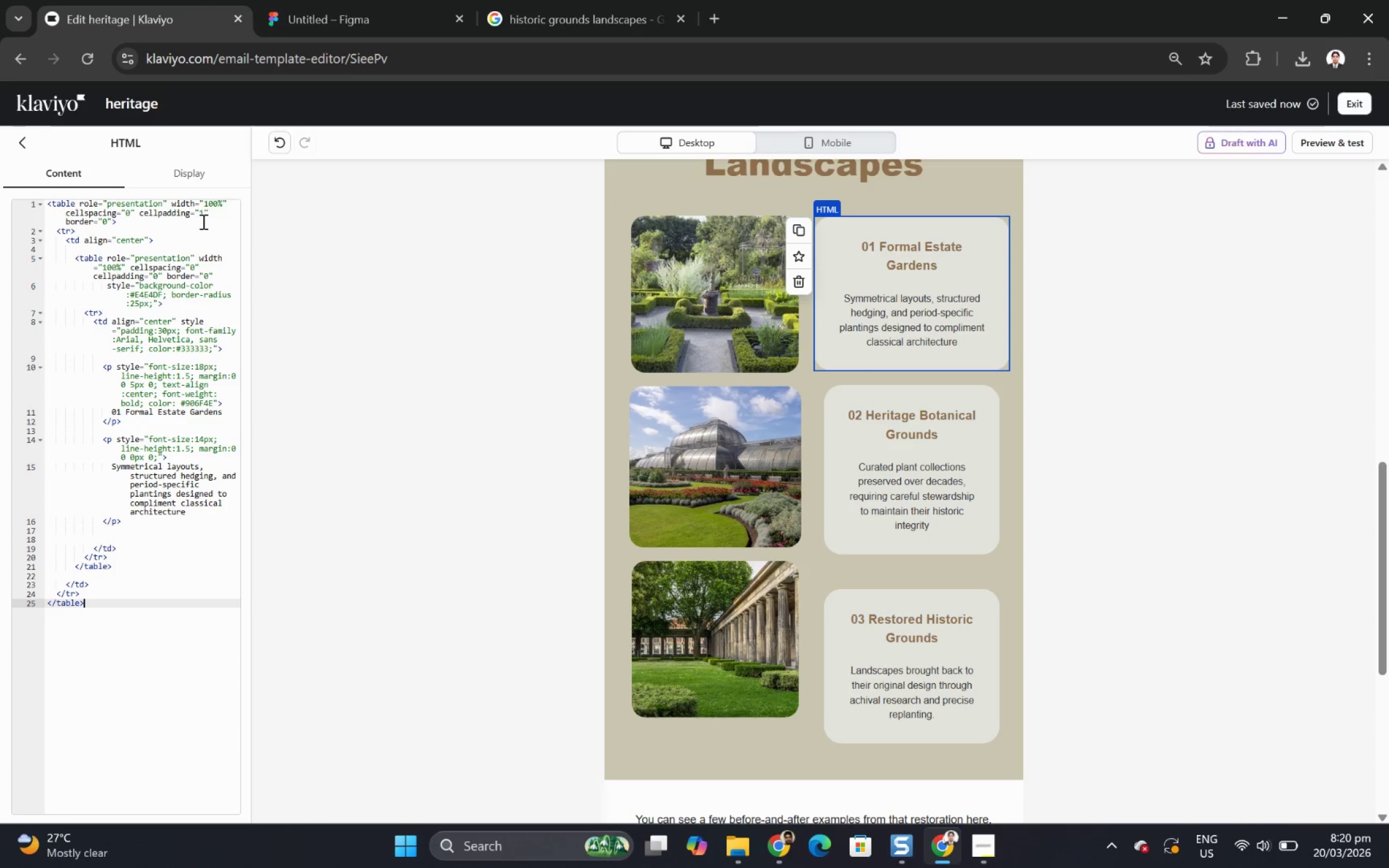 
left_click([203, 215])
 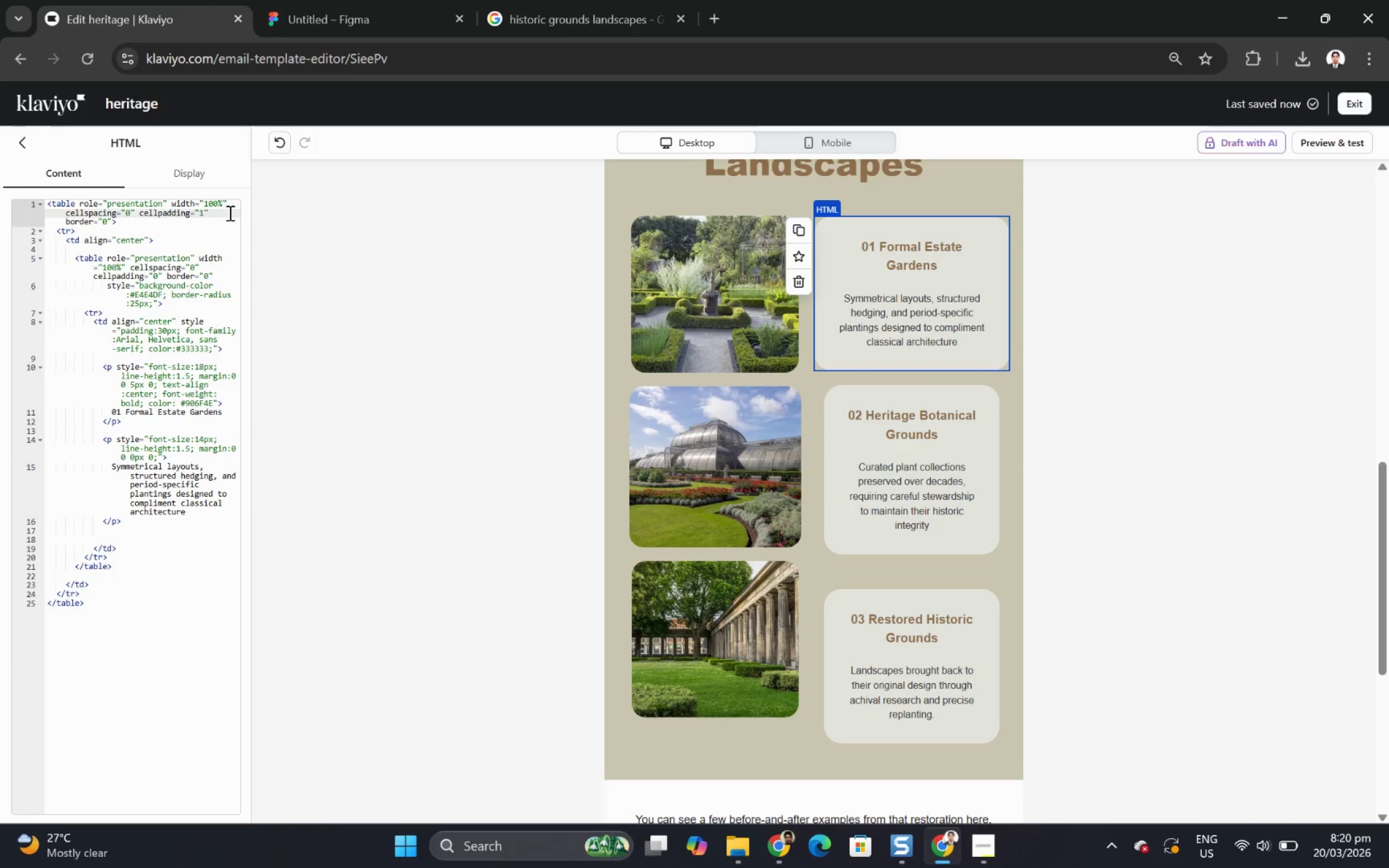 
key(5)
 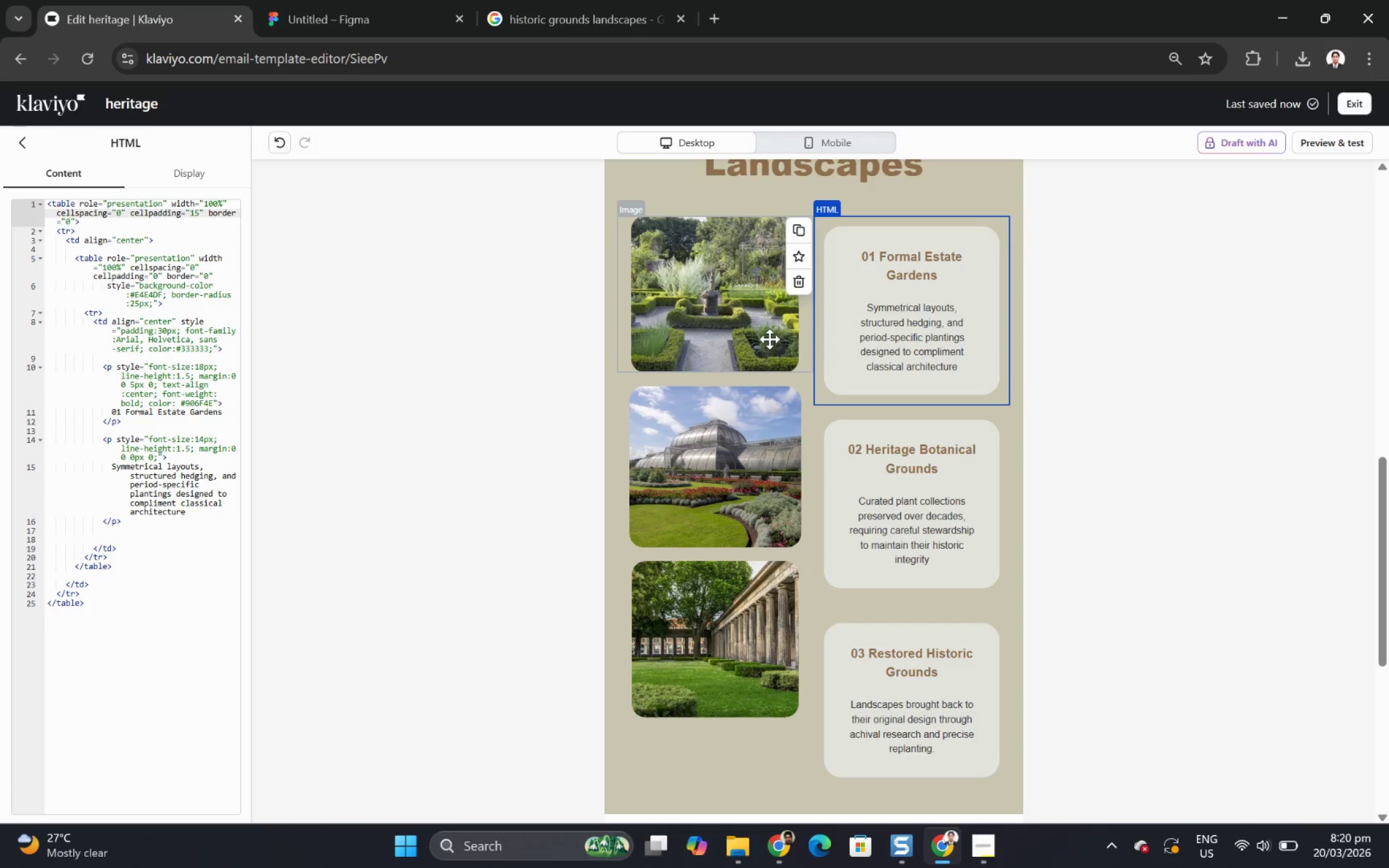 
mouse_move([764, 237])
 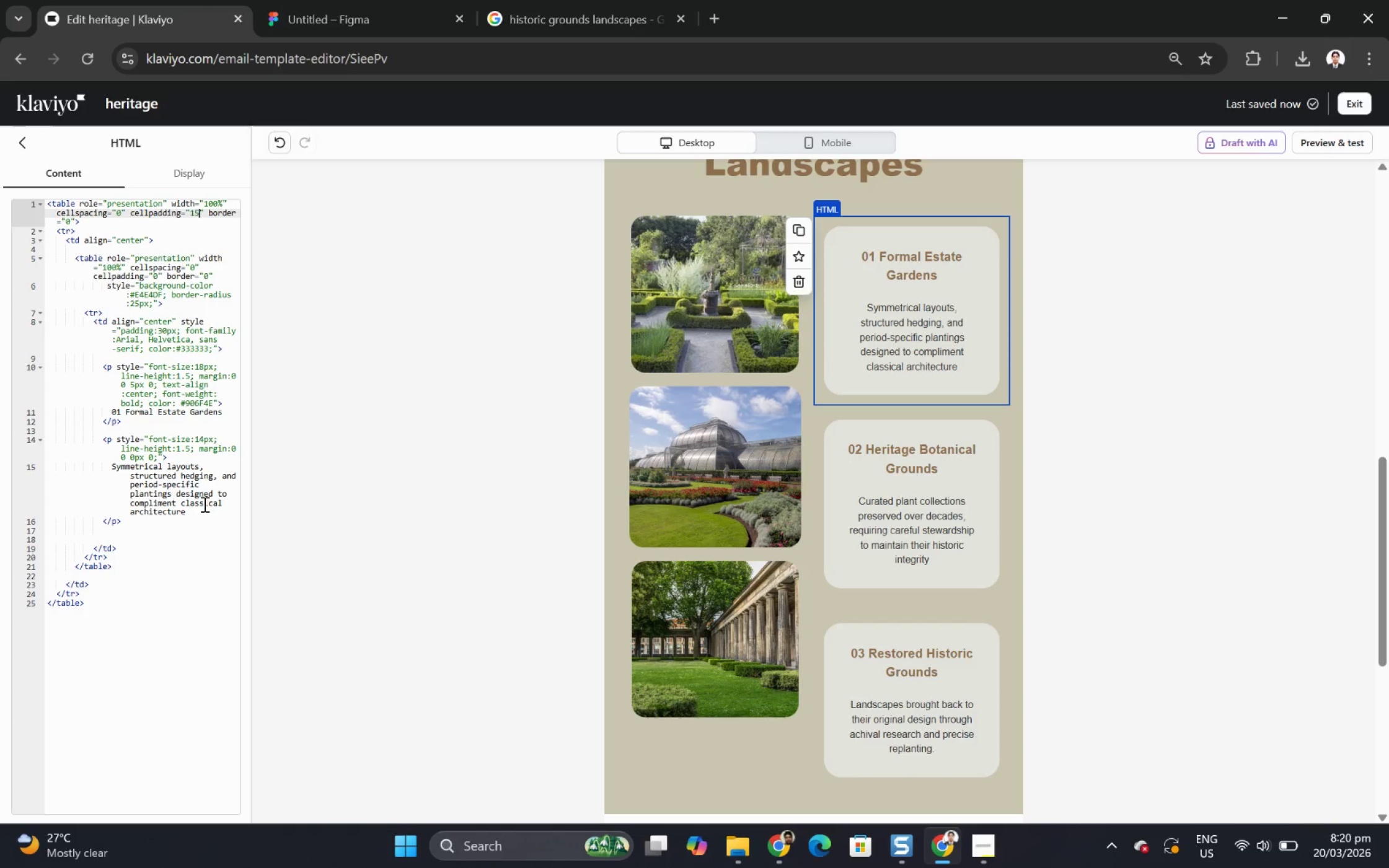 
left_click([199, 513])
 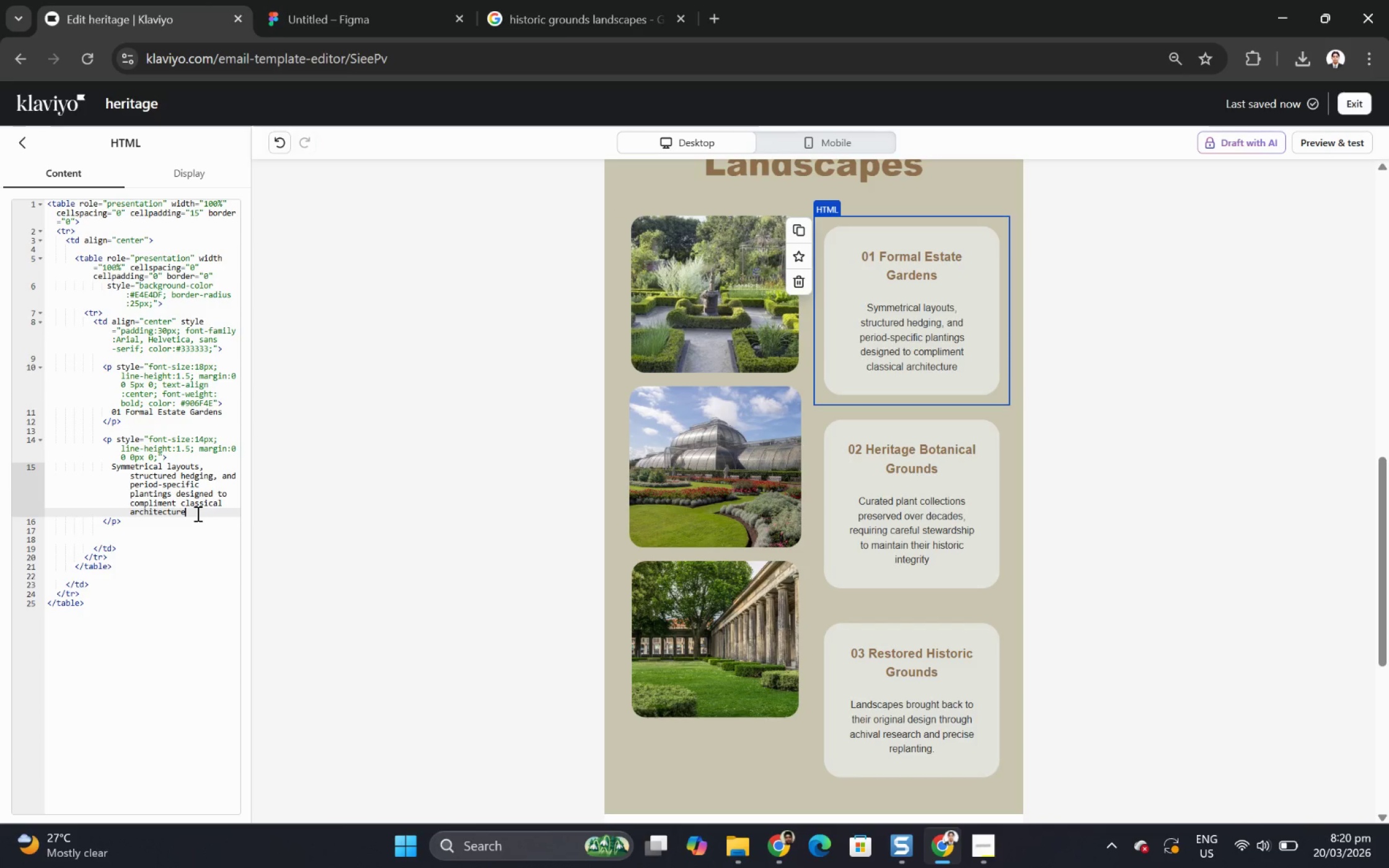 
key(Shift+Enter)
 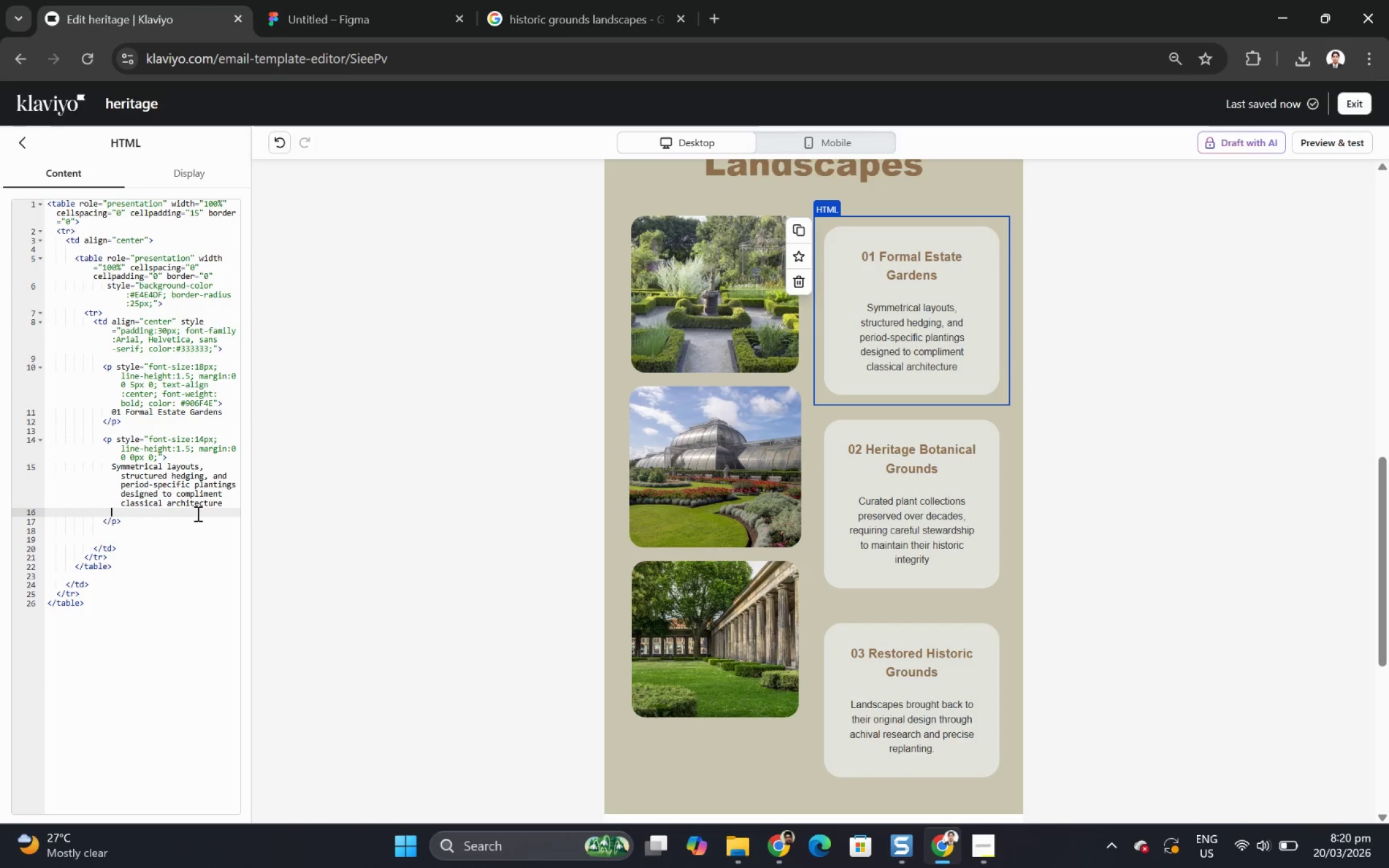 
key(Backspace)
 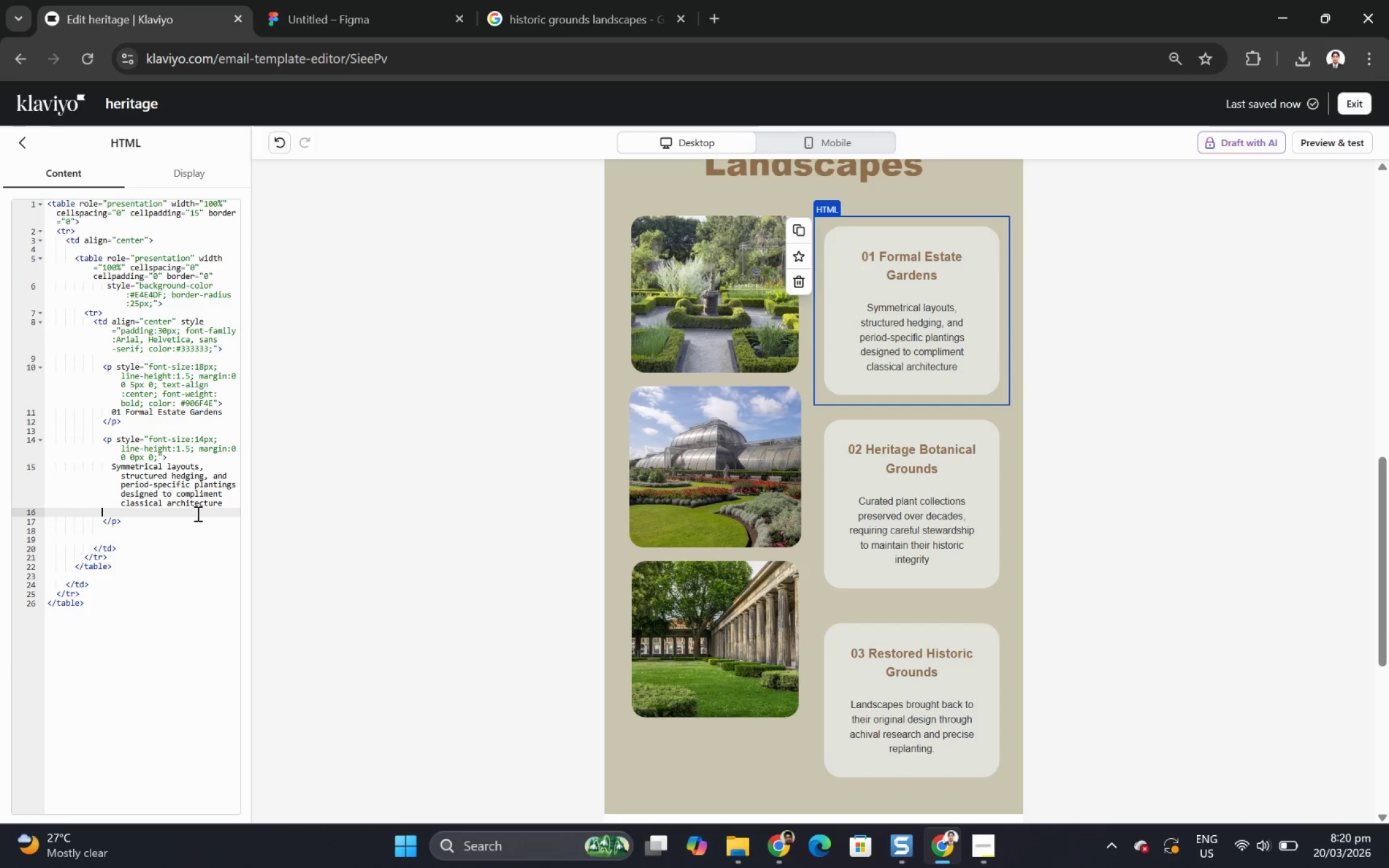 
key(Backspace)
 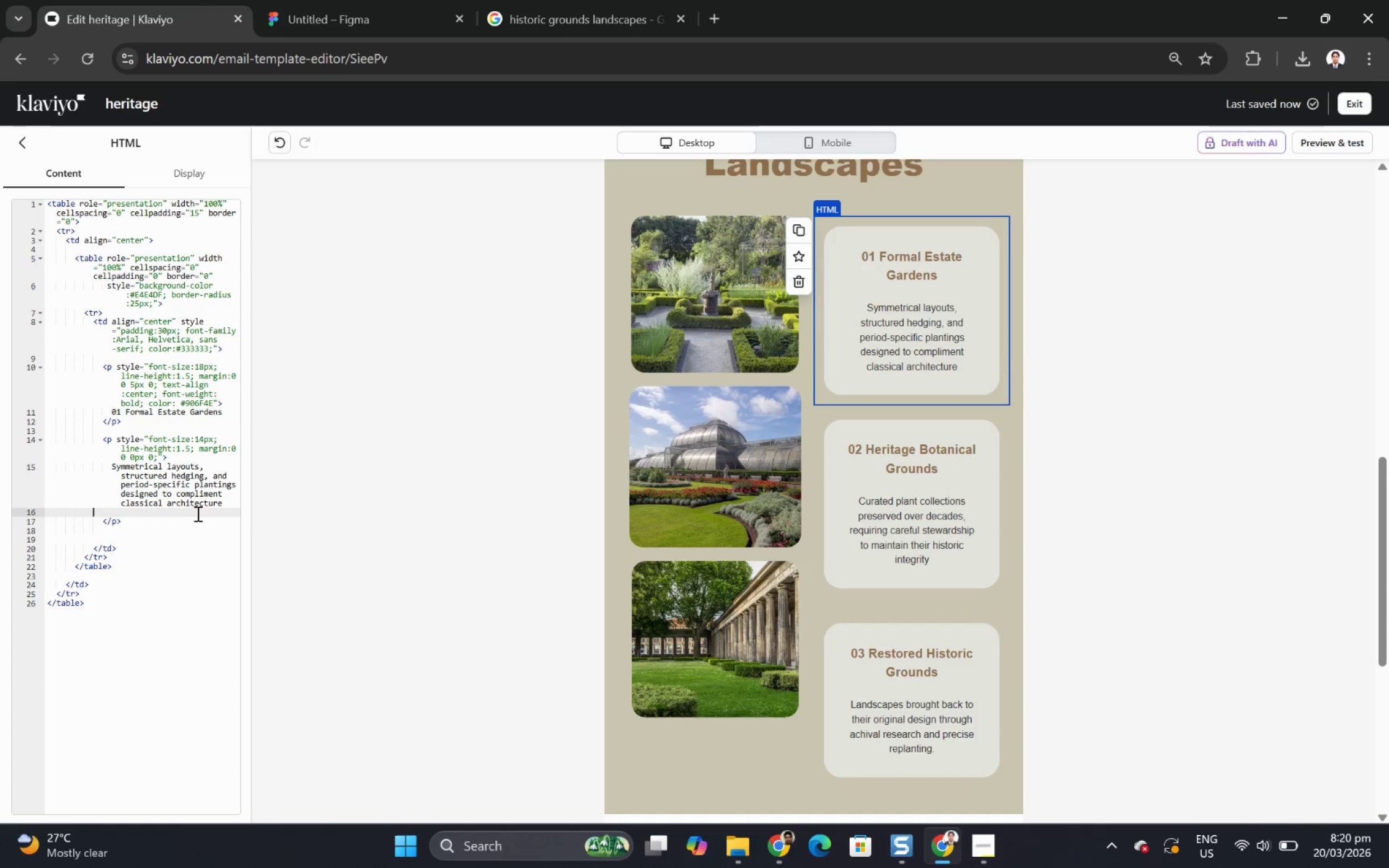 
key(Backspace)
 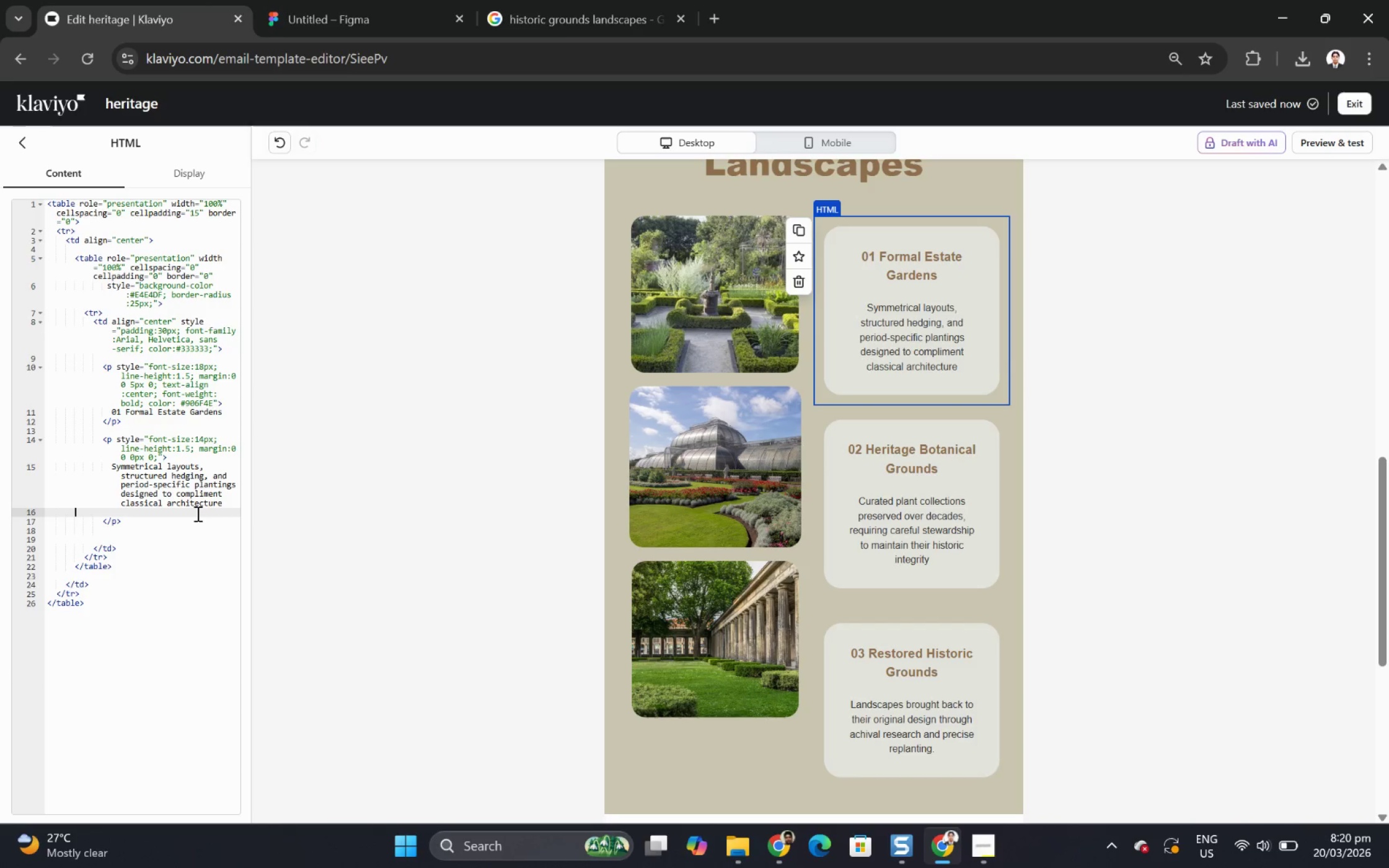 
key(Backspace)
 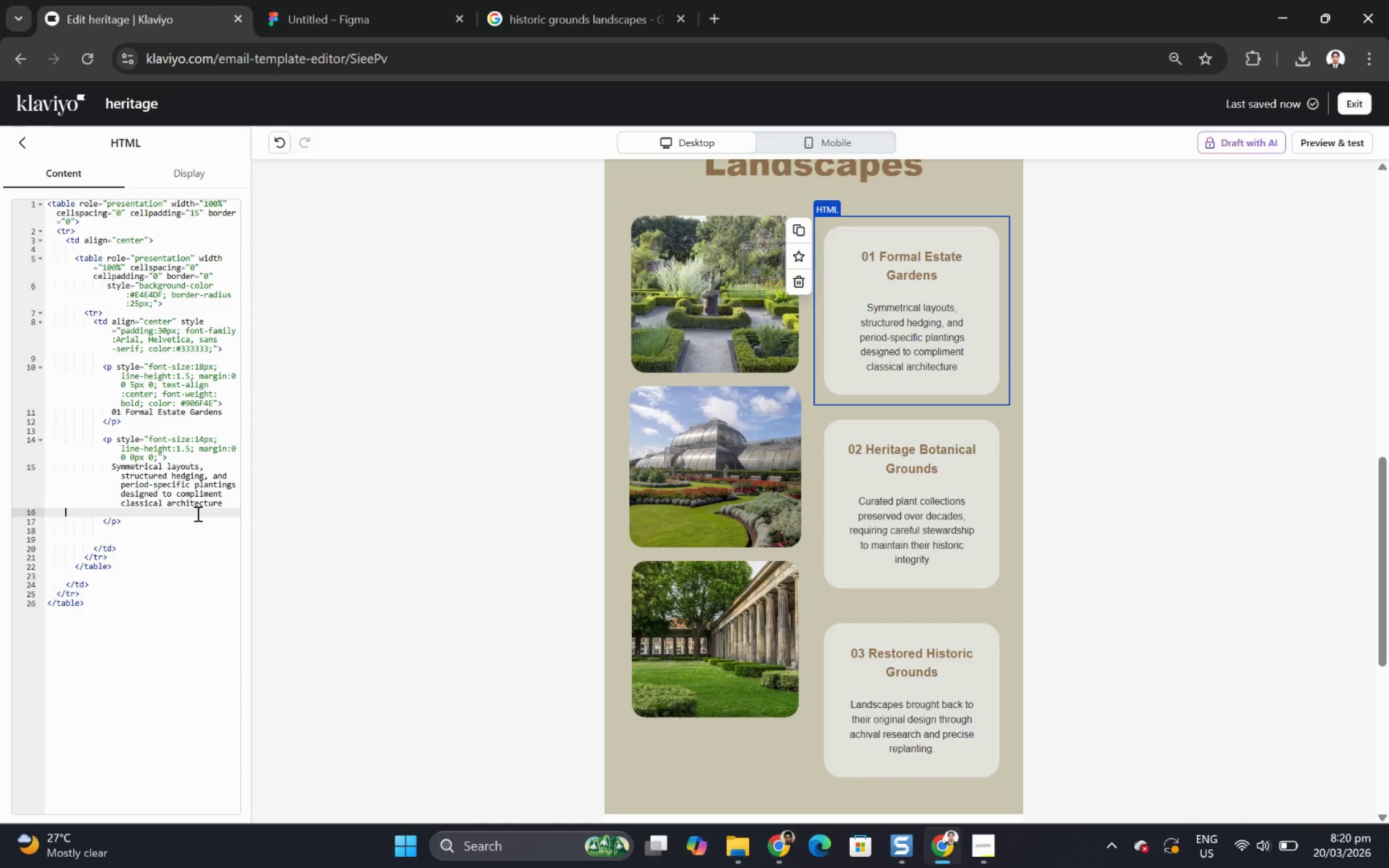 
key(Backspace)
 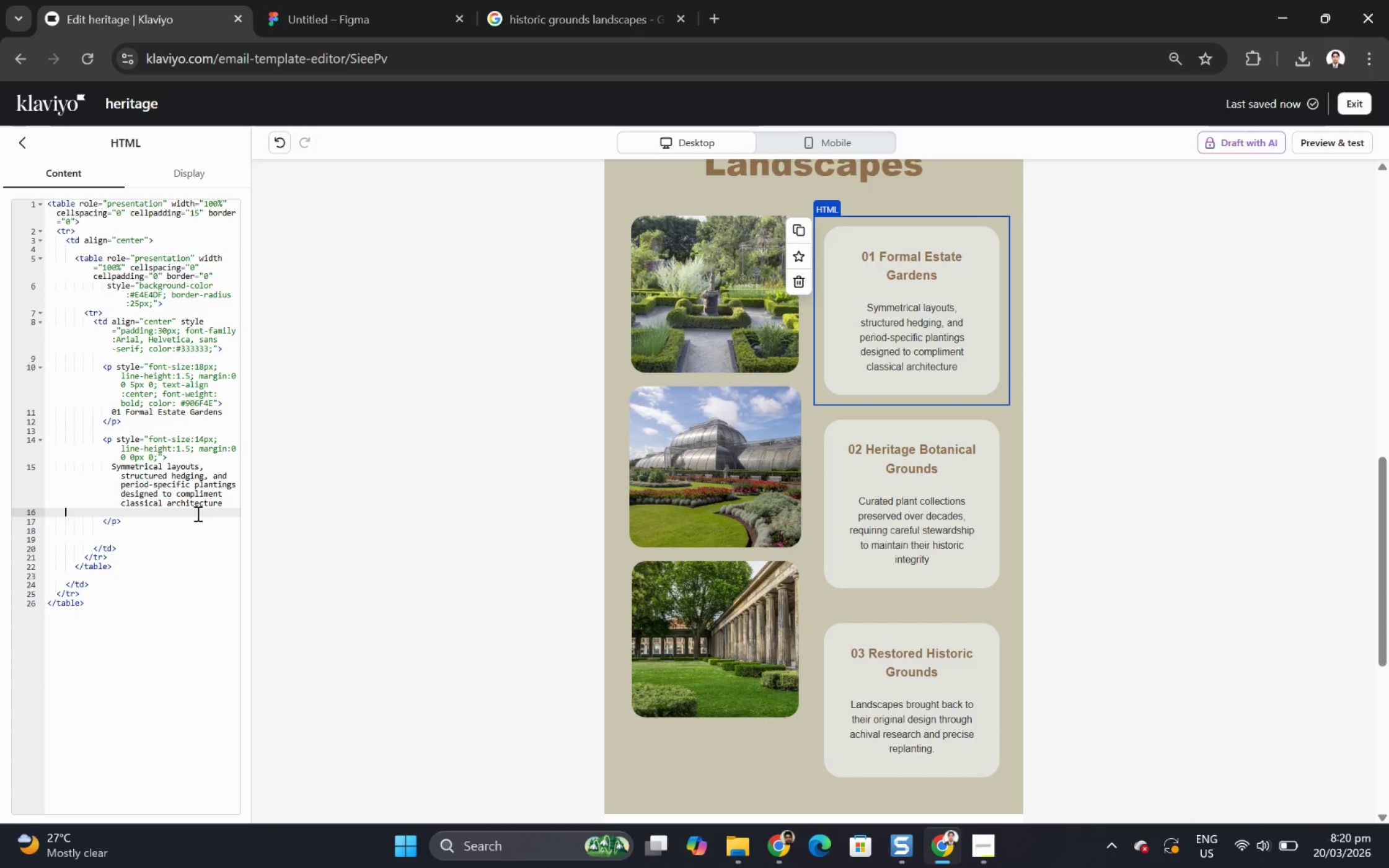 
key(Backspace)
 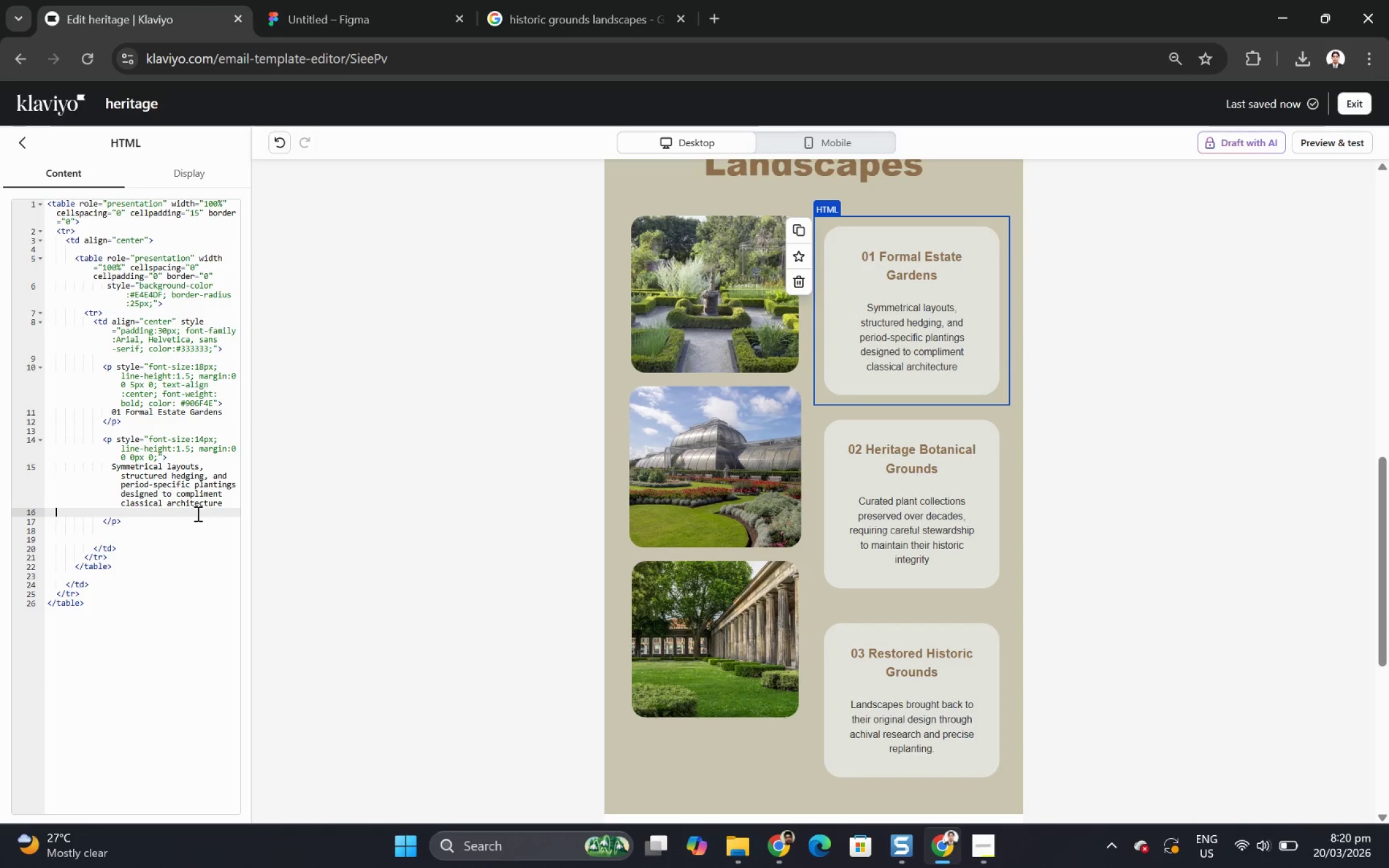 
key(Backspace)
 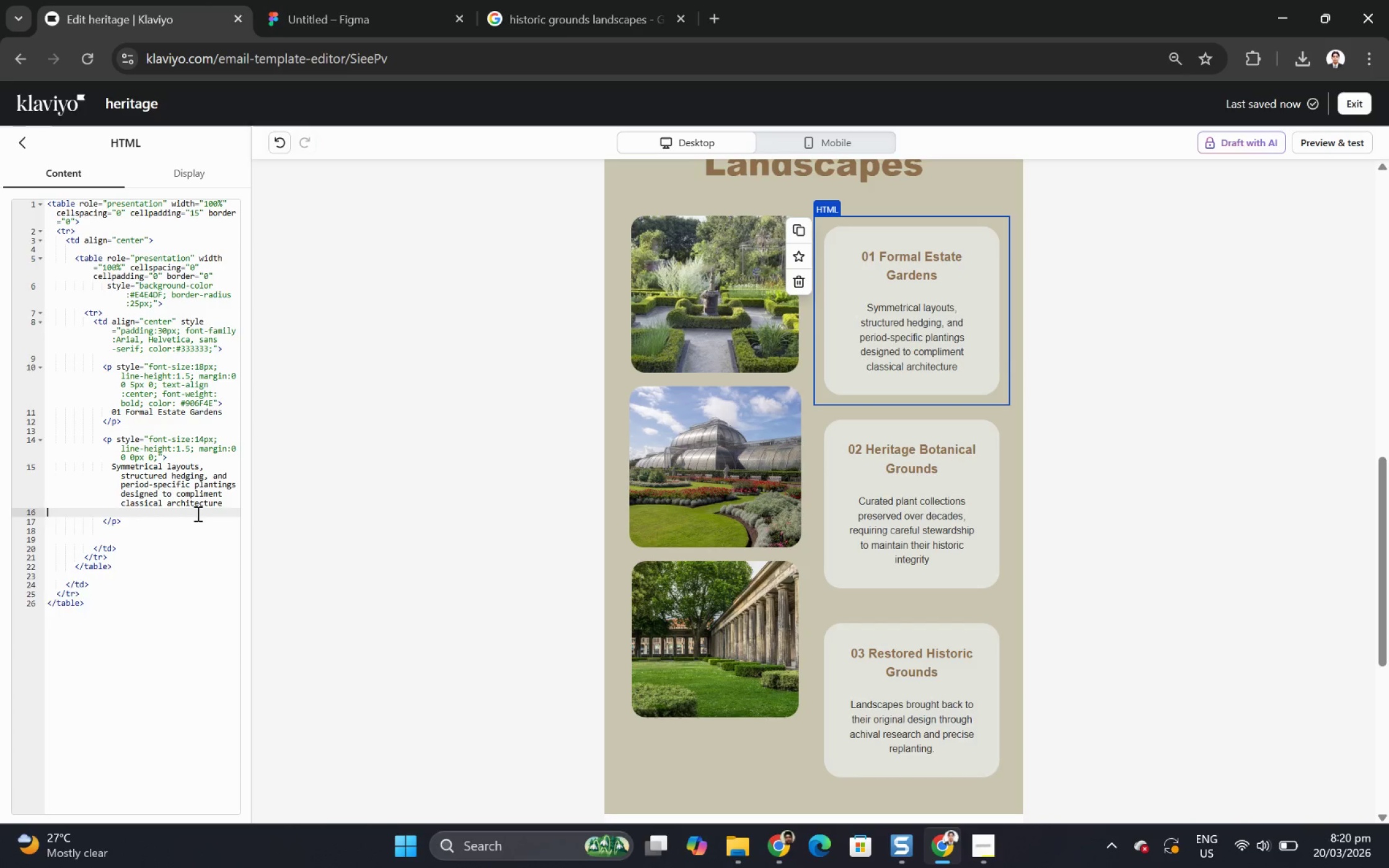 
key(Backspace)
 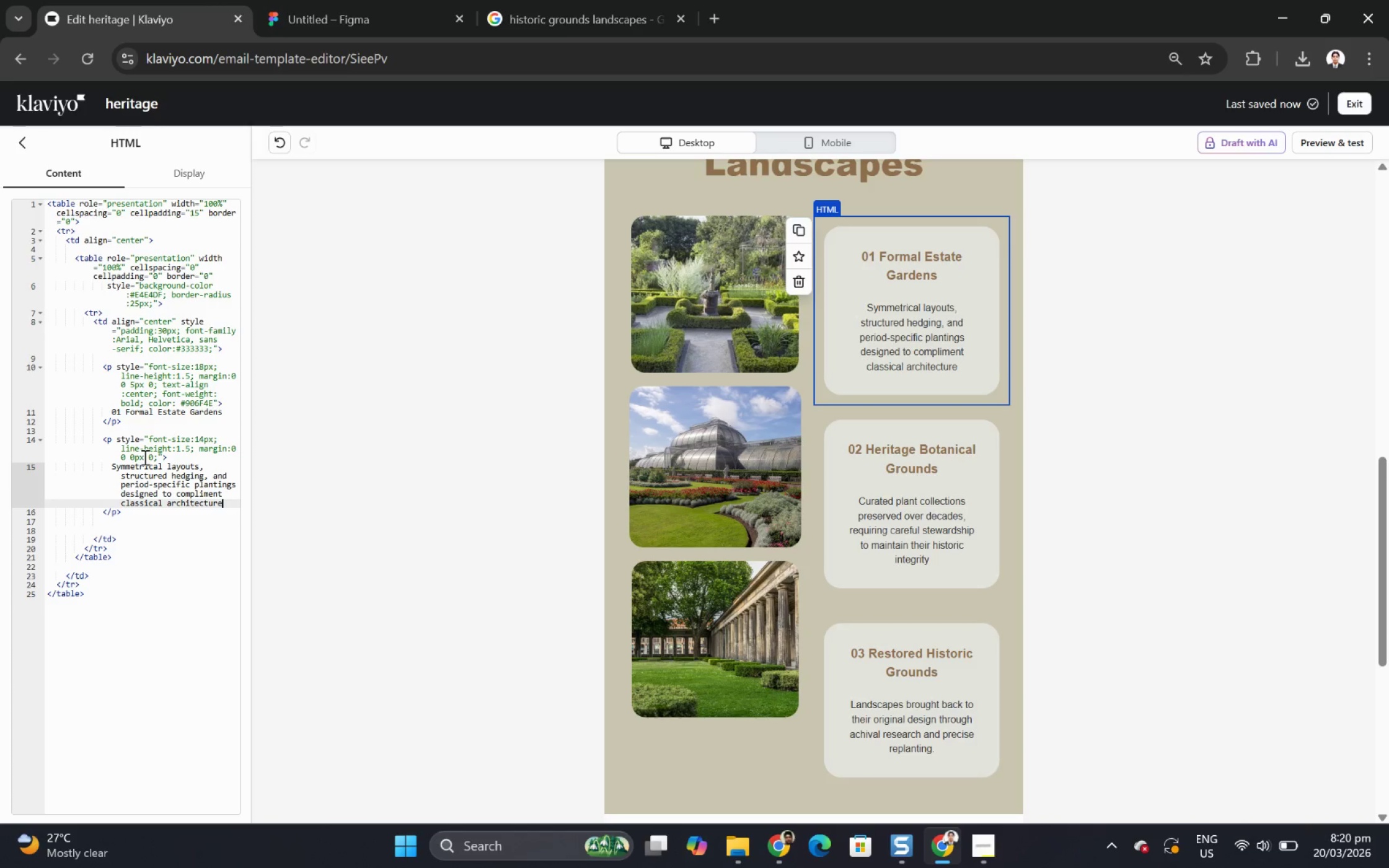 
wait(20.25)
 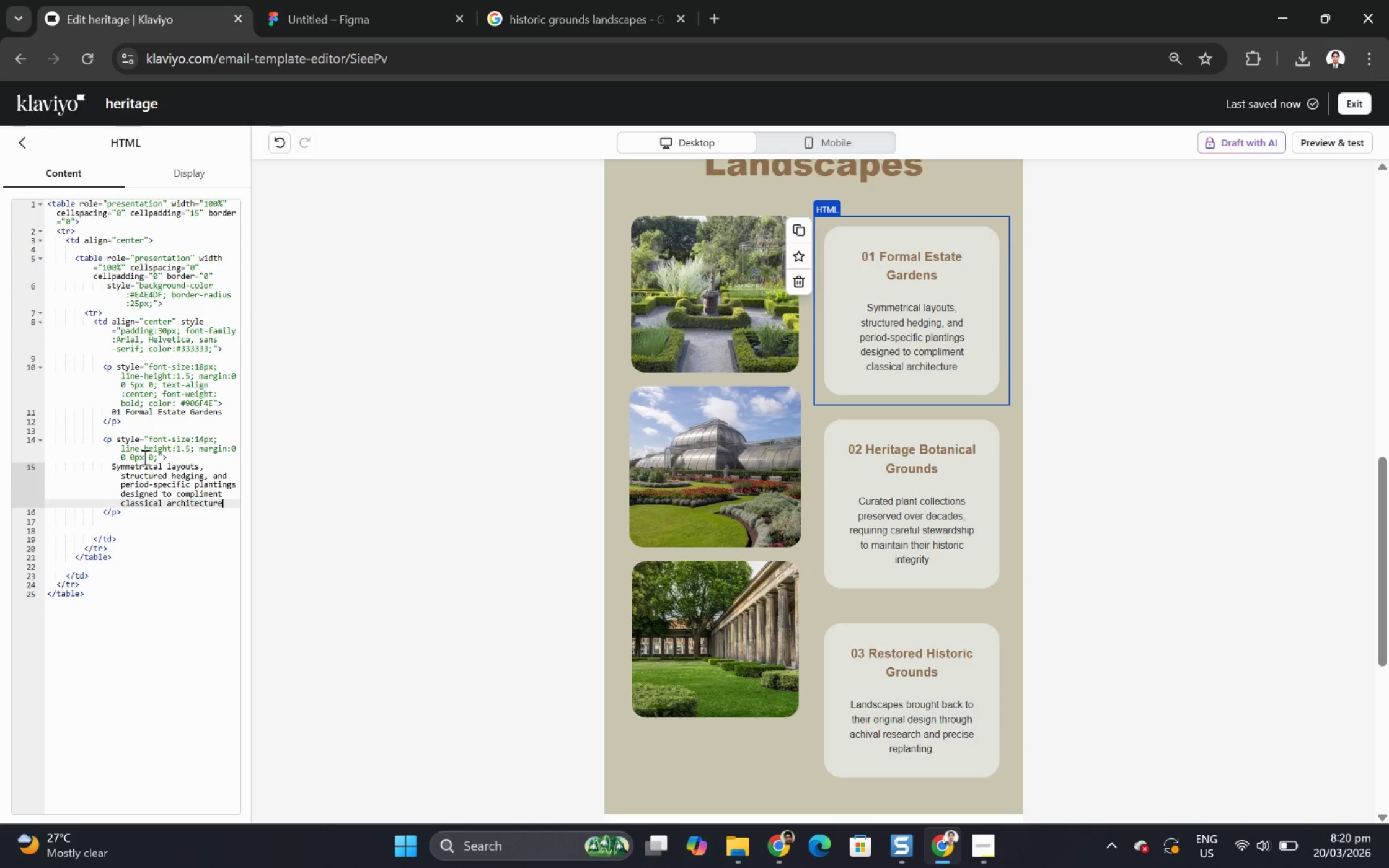 
left_click([136, 457])
 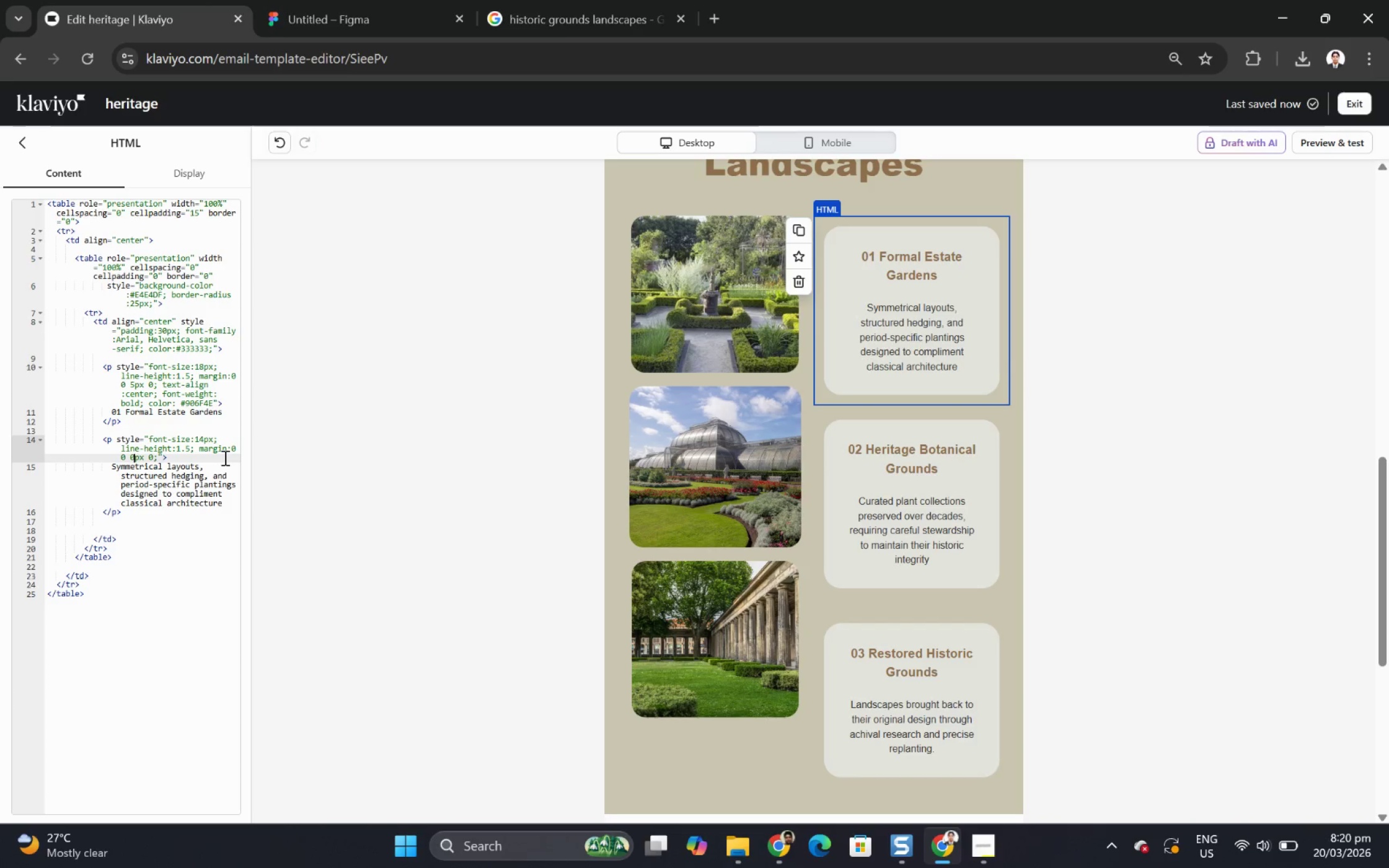 
key(Backspace)
 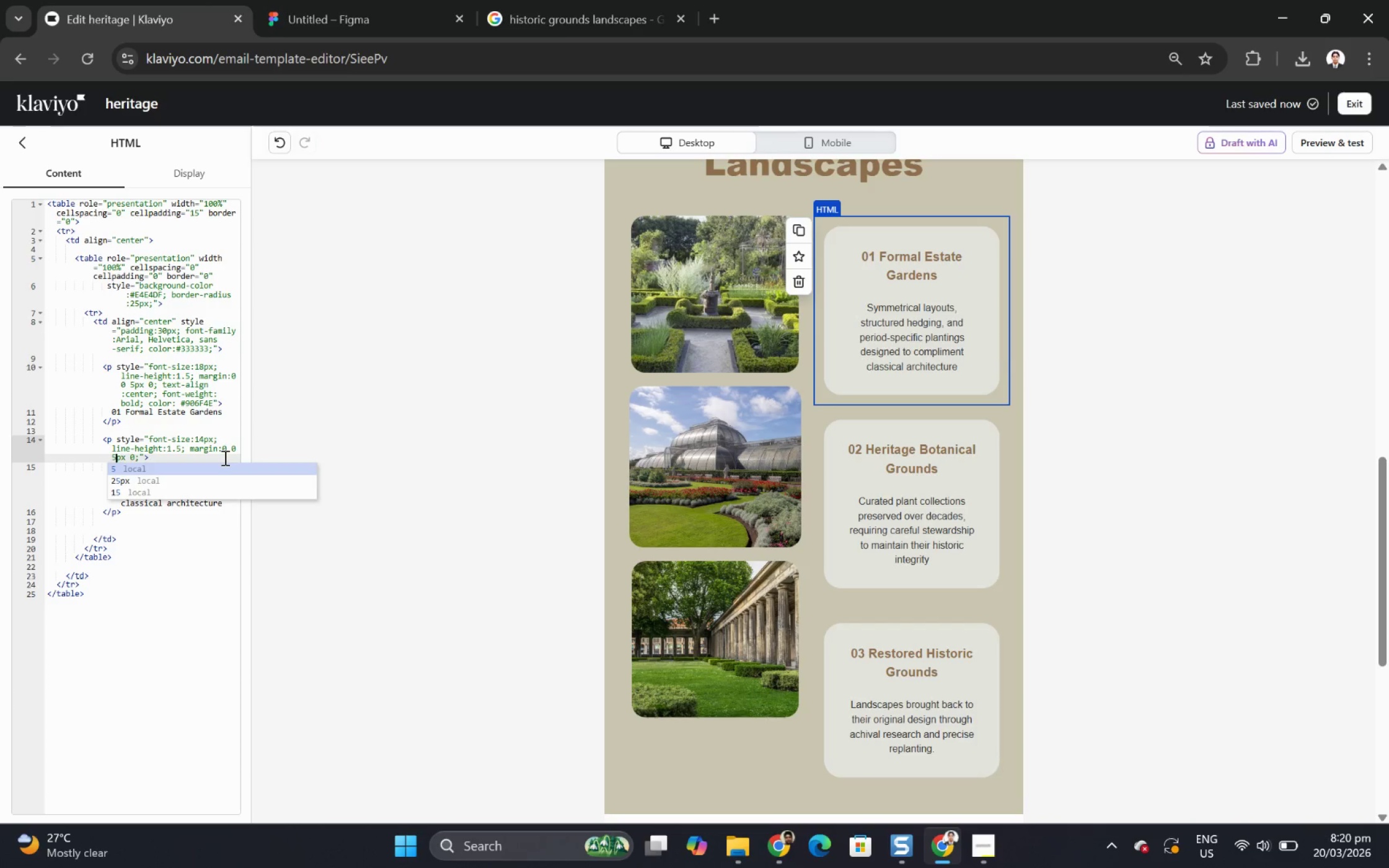 
key(5)
 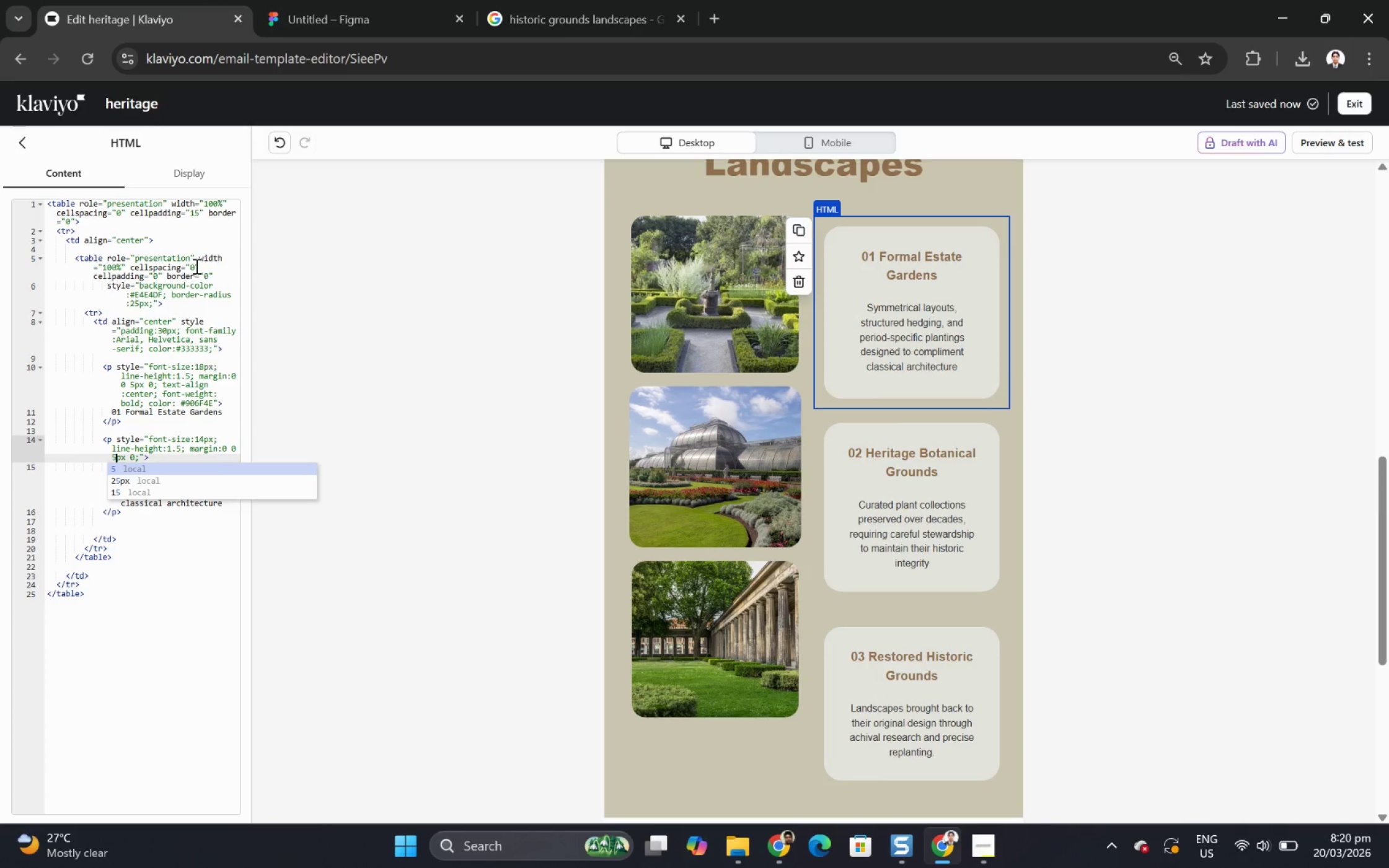 
left_click([196, 210])
 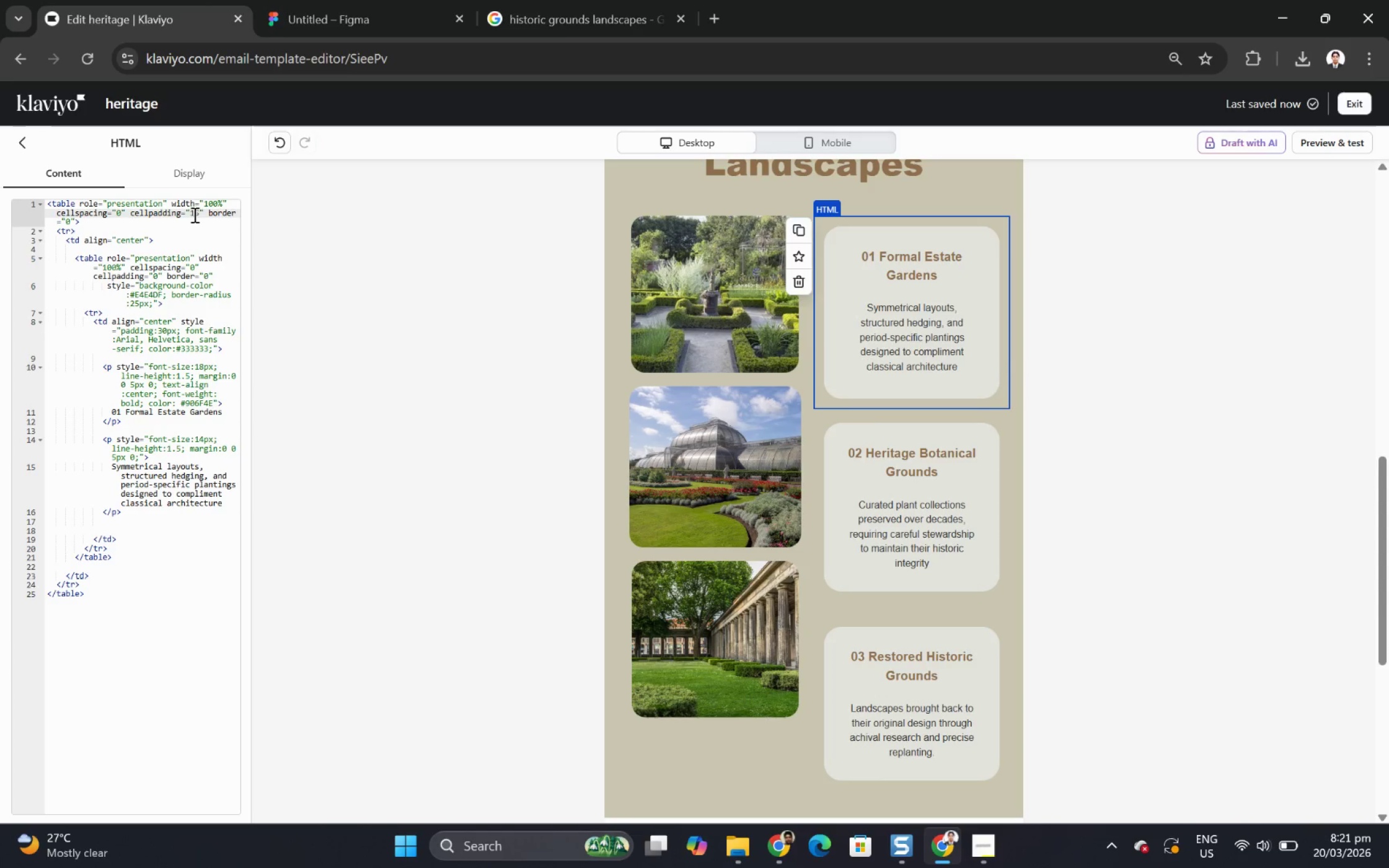 
left_click([198, 213])
 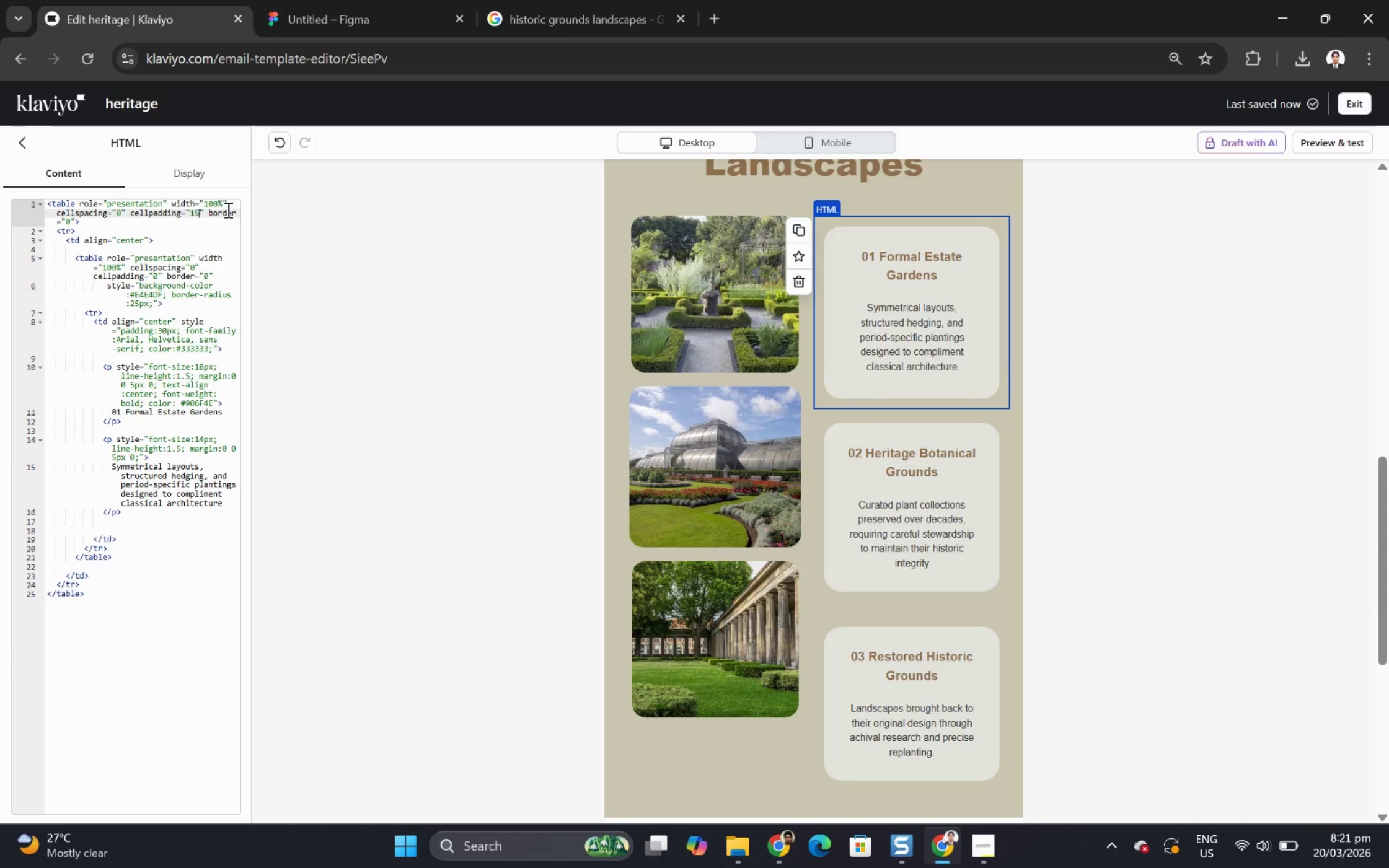 
key(Backspace)
 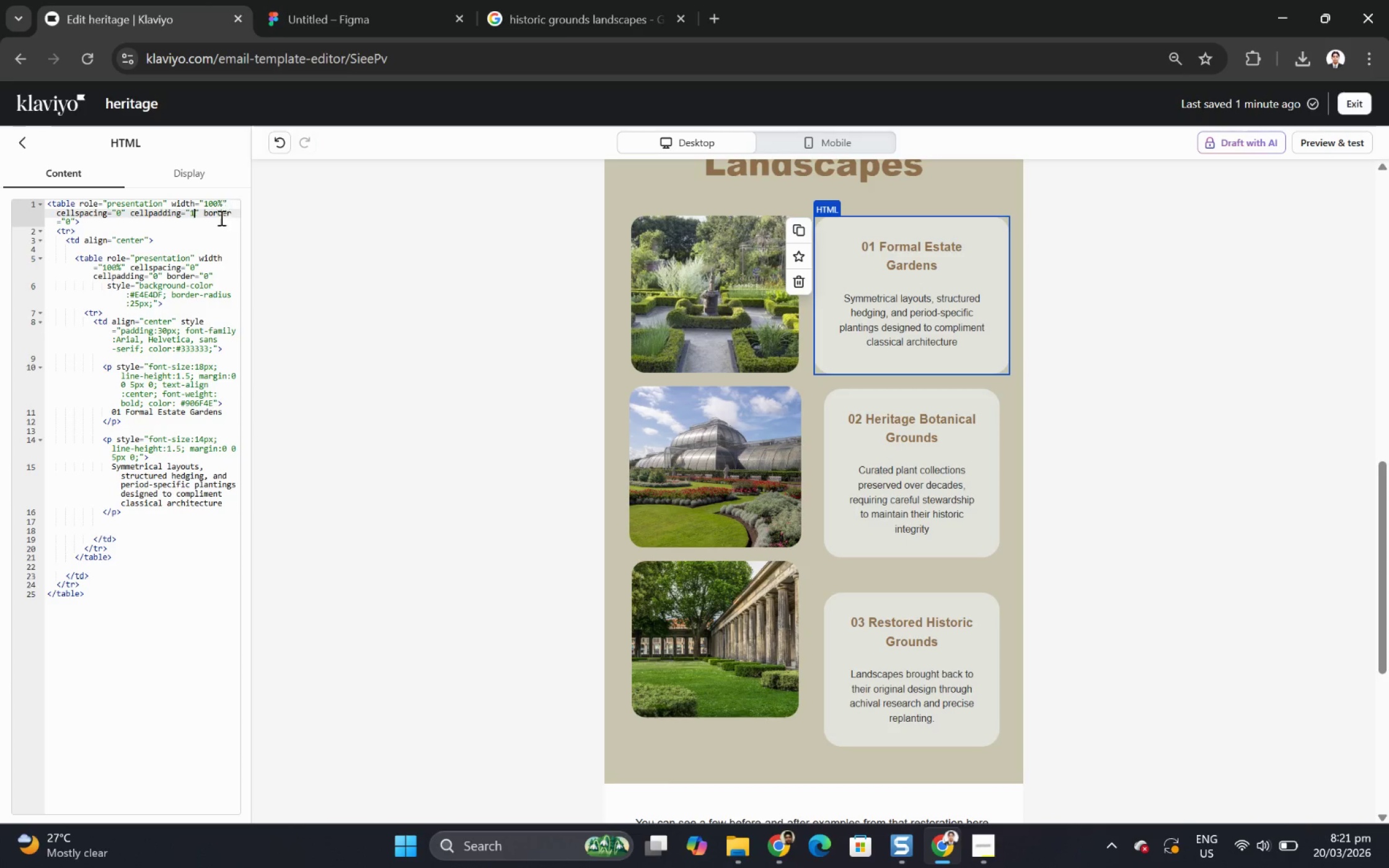 
left_click([1176, 530])
 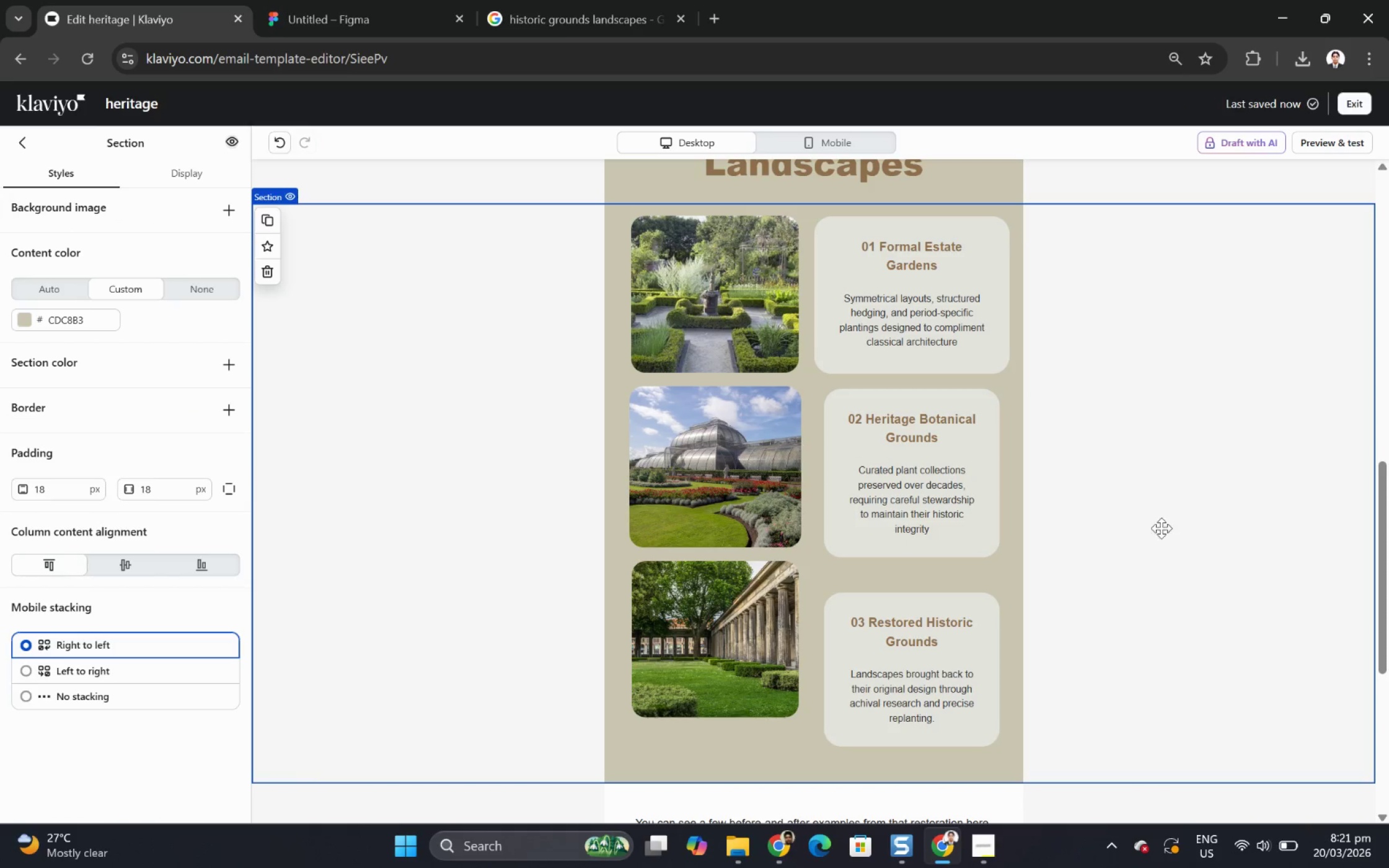 
left_click([968, 493])
 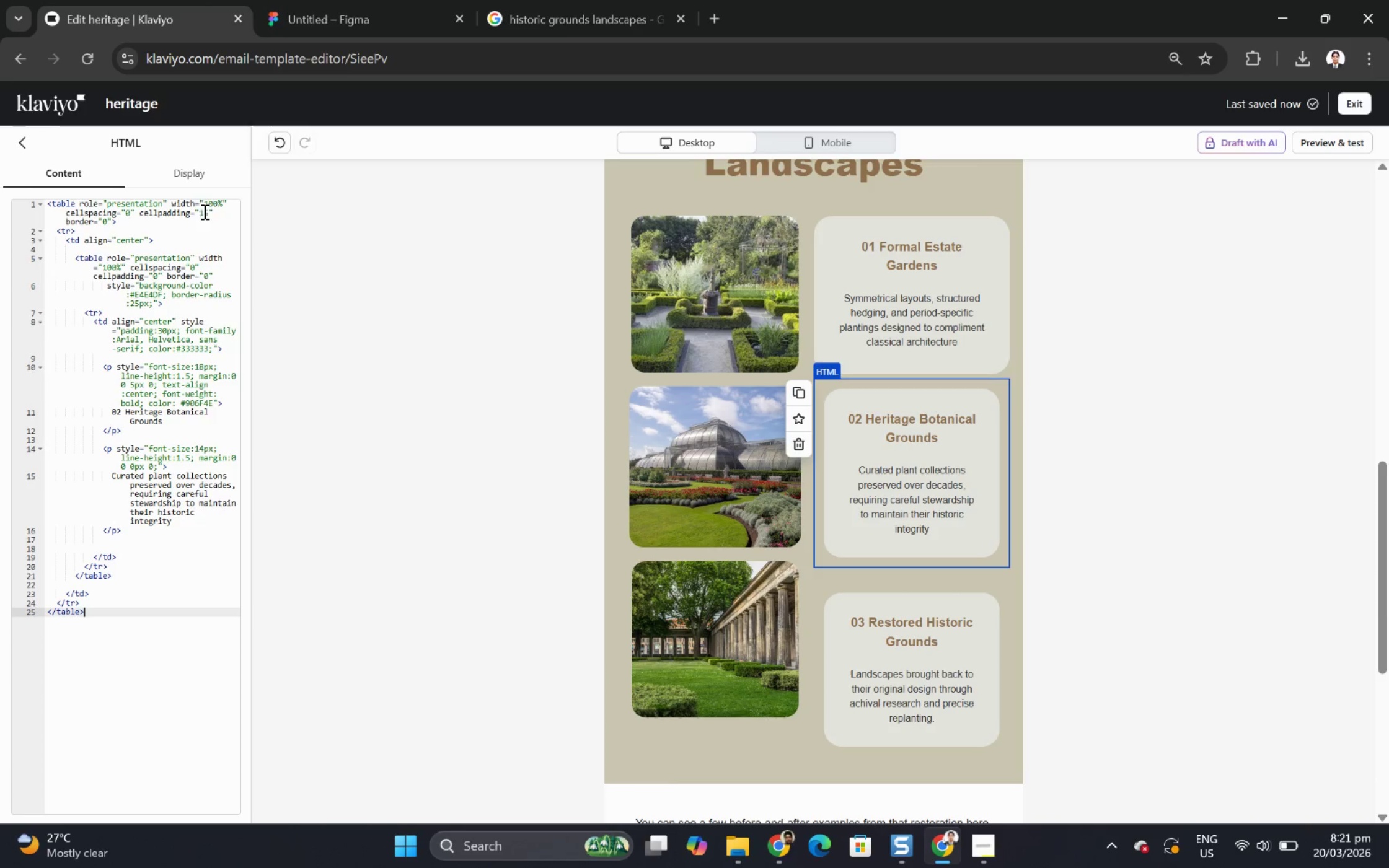 
left_click([207, 211])
 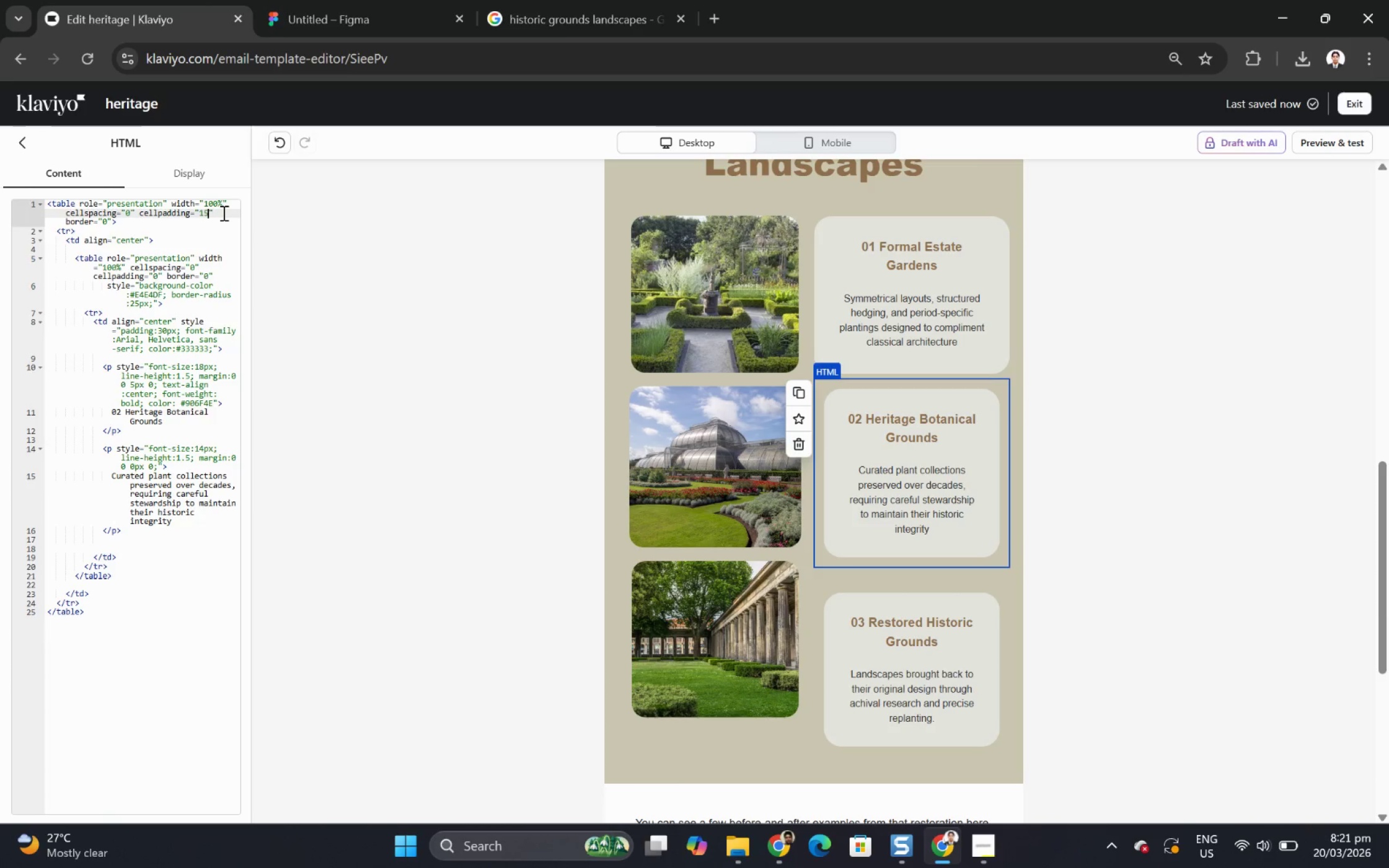 
key(Backspace)
 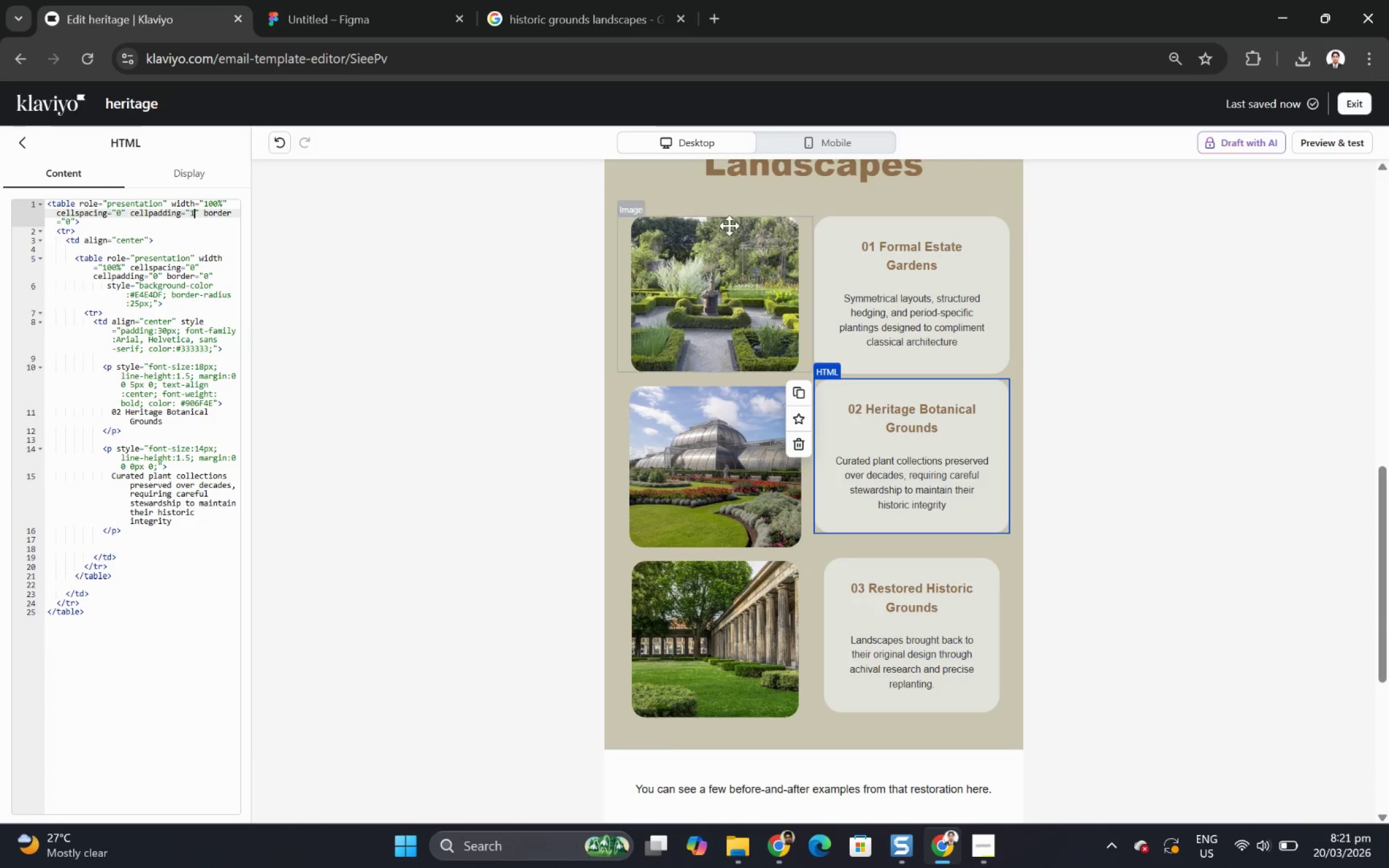 
left_click([1103, 486])
 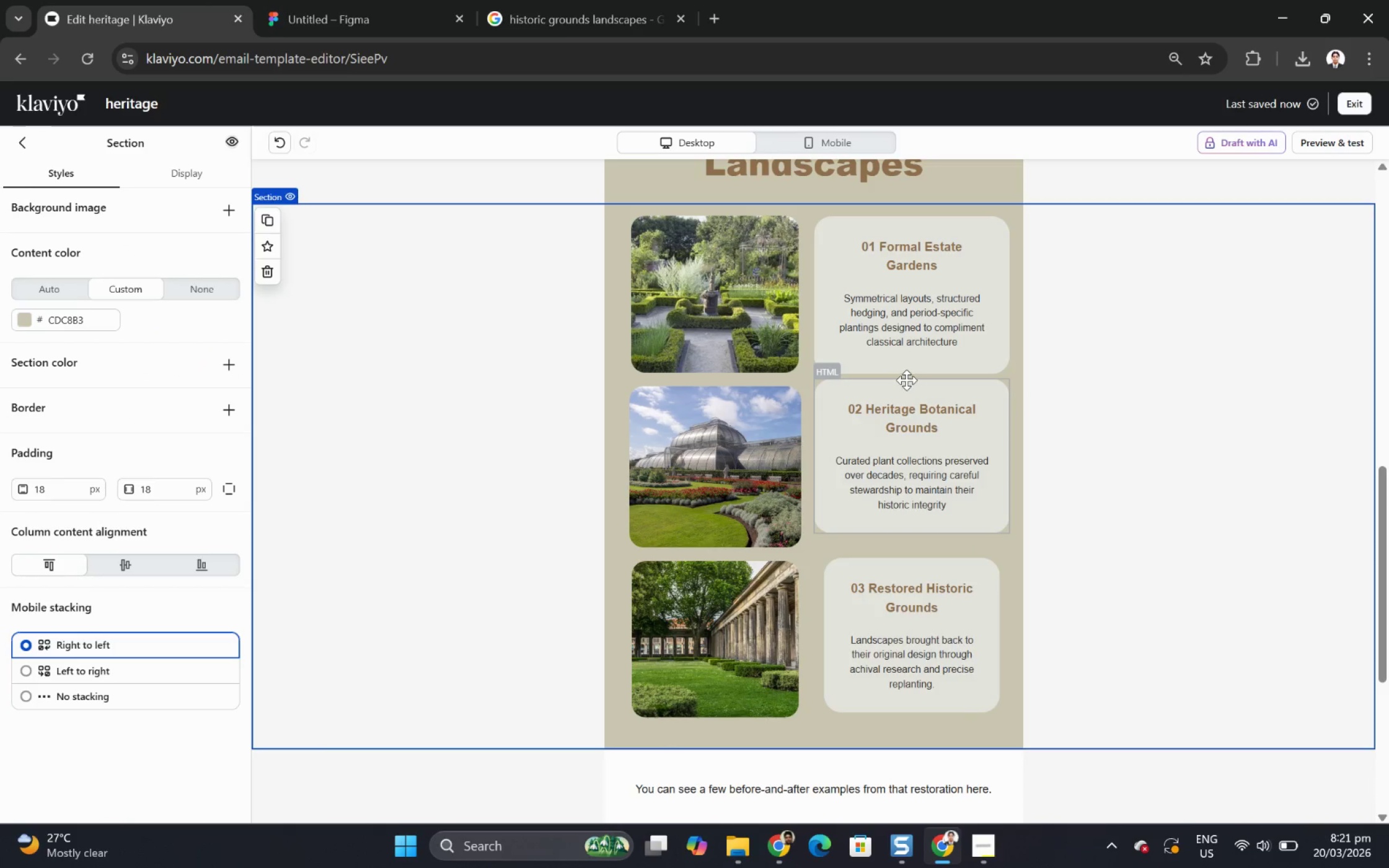 
left_click([906, 372])
 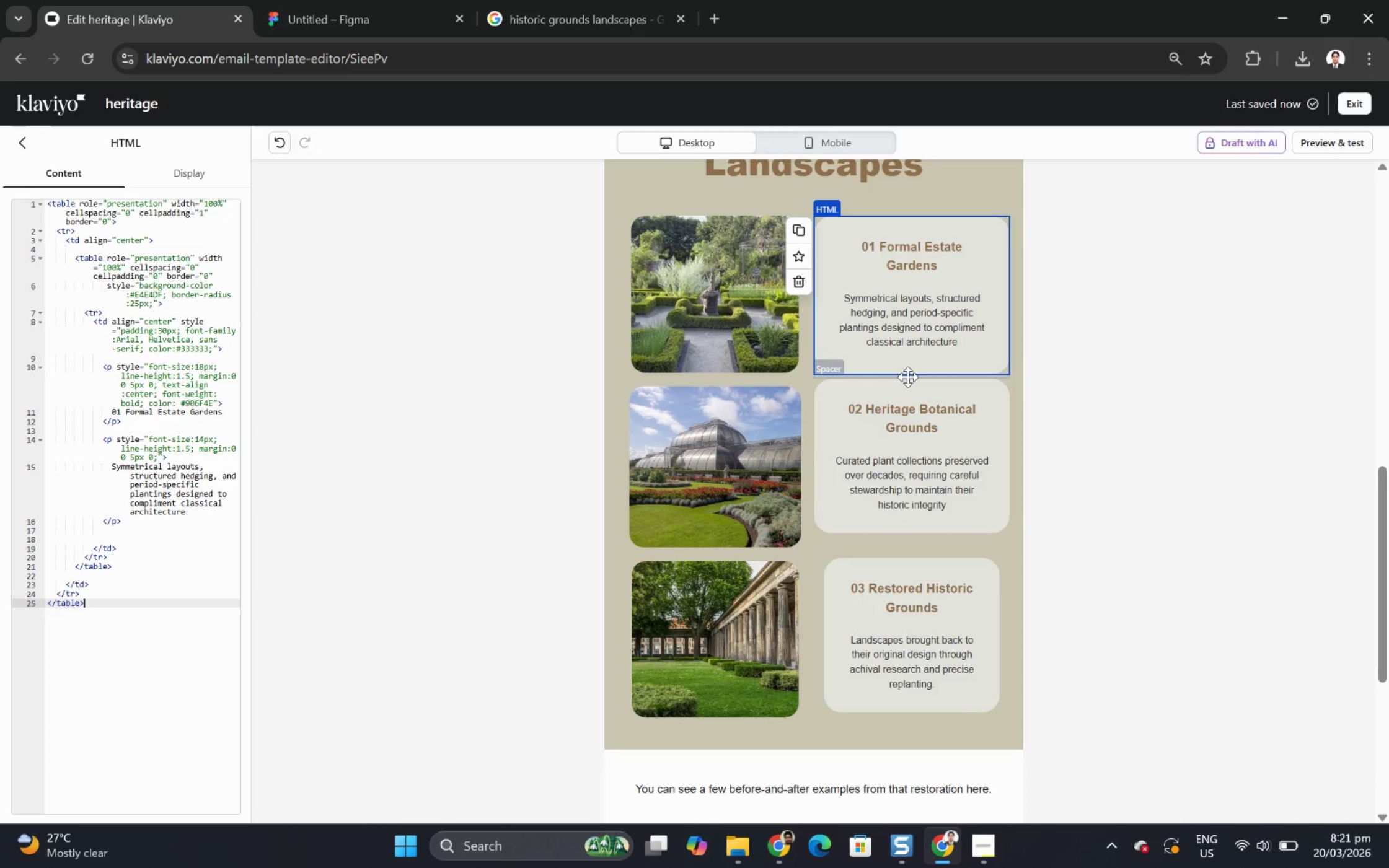 
left_click([907, 376])
 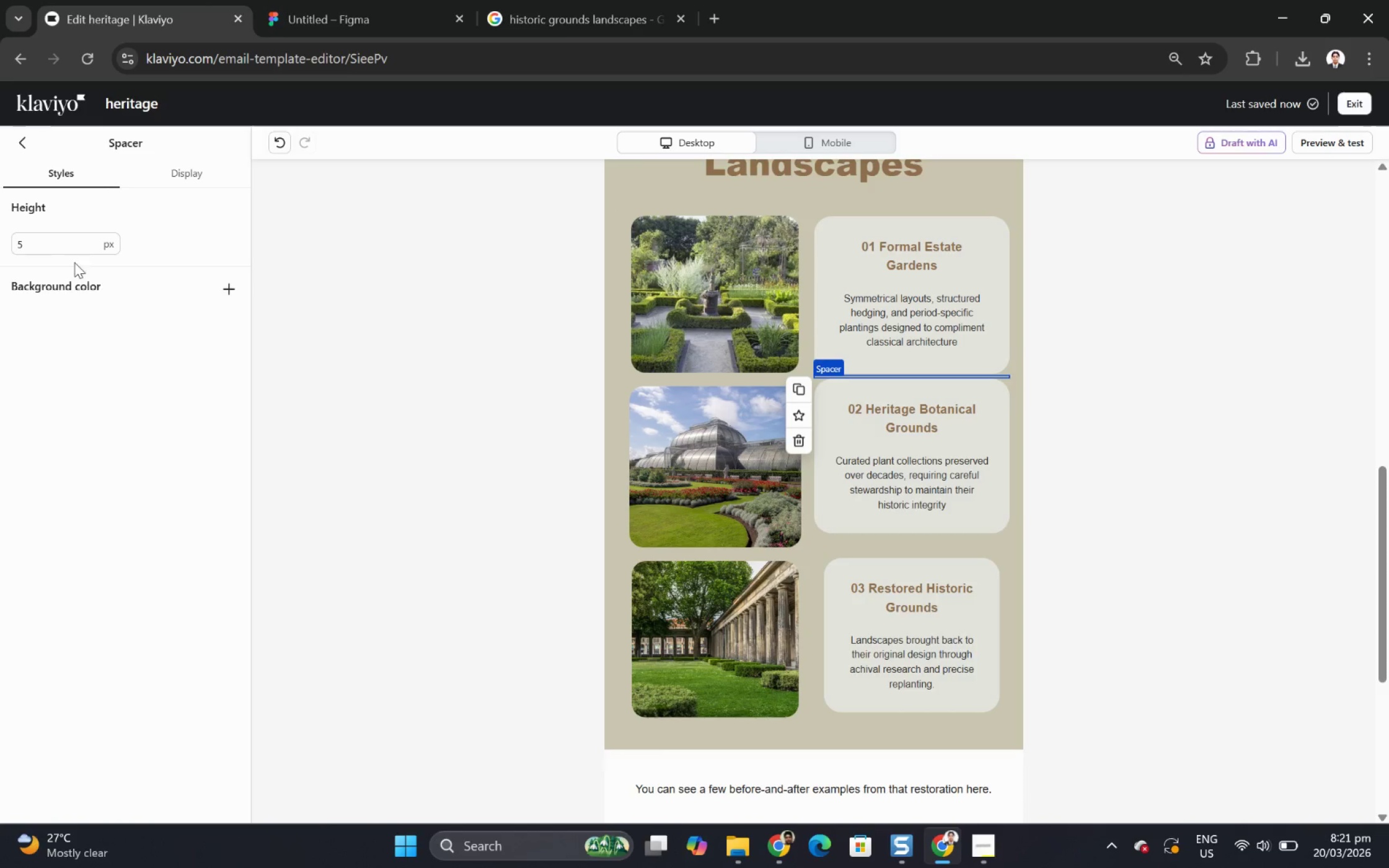 
double_click([71, 248])
 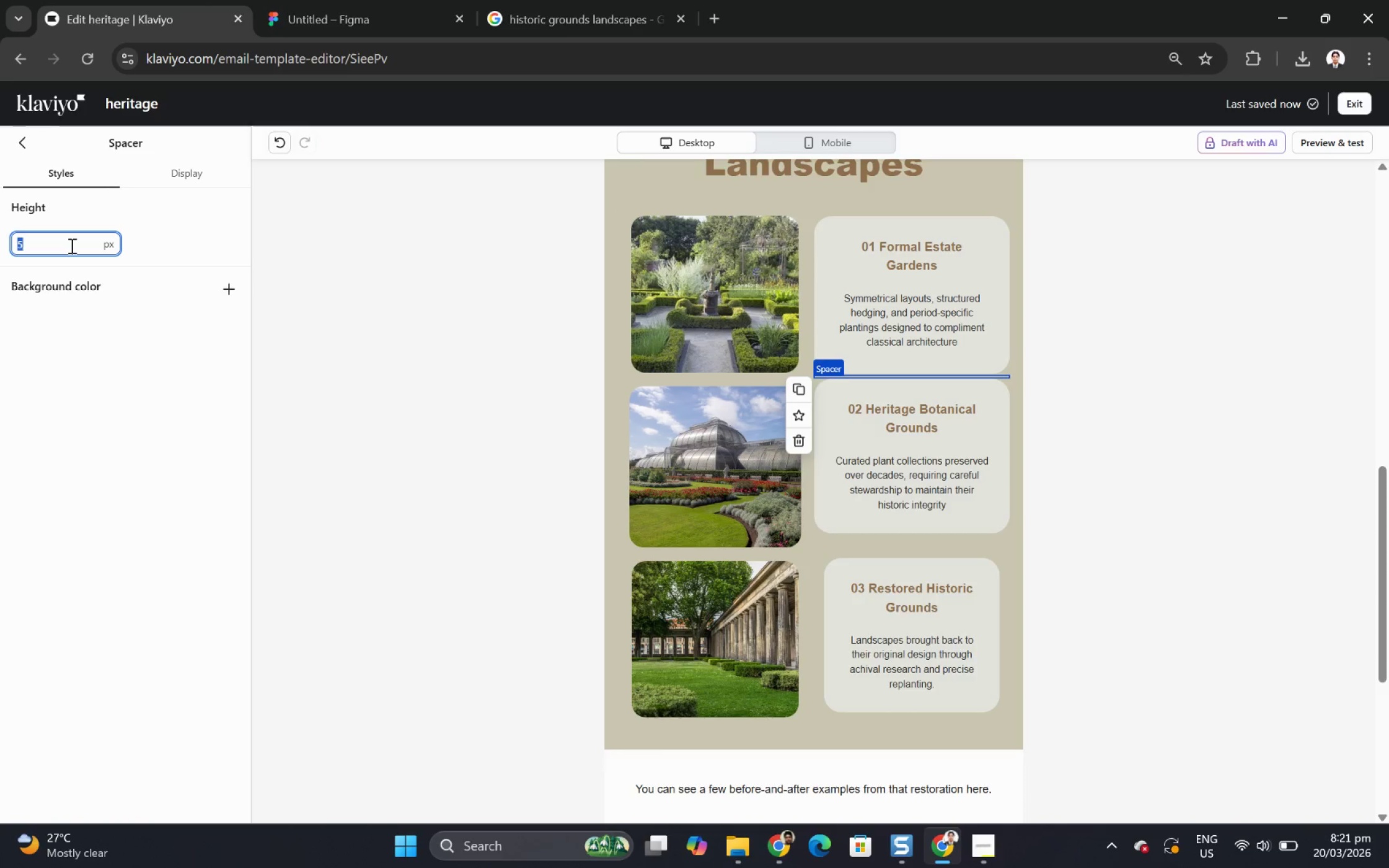 
key(Numpad2)
 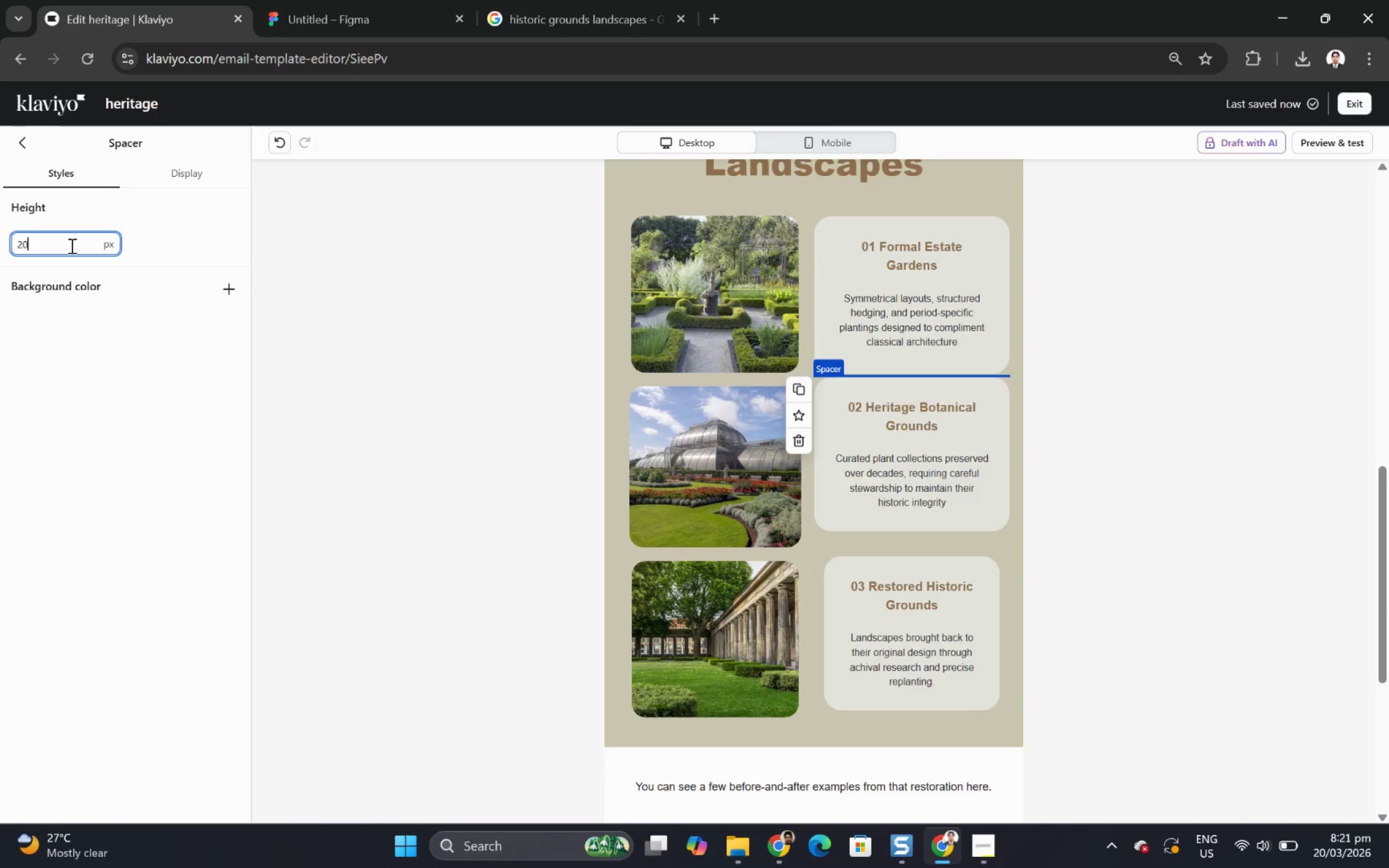 
key(Numpad0)
 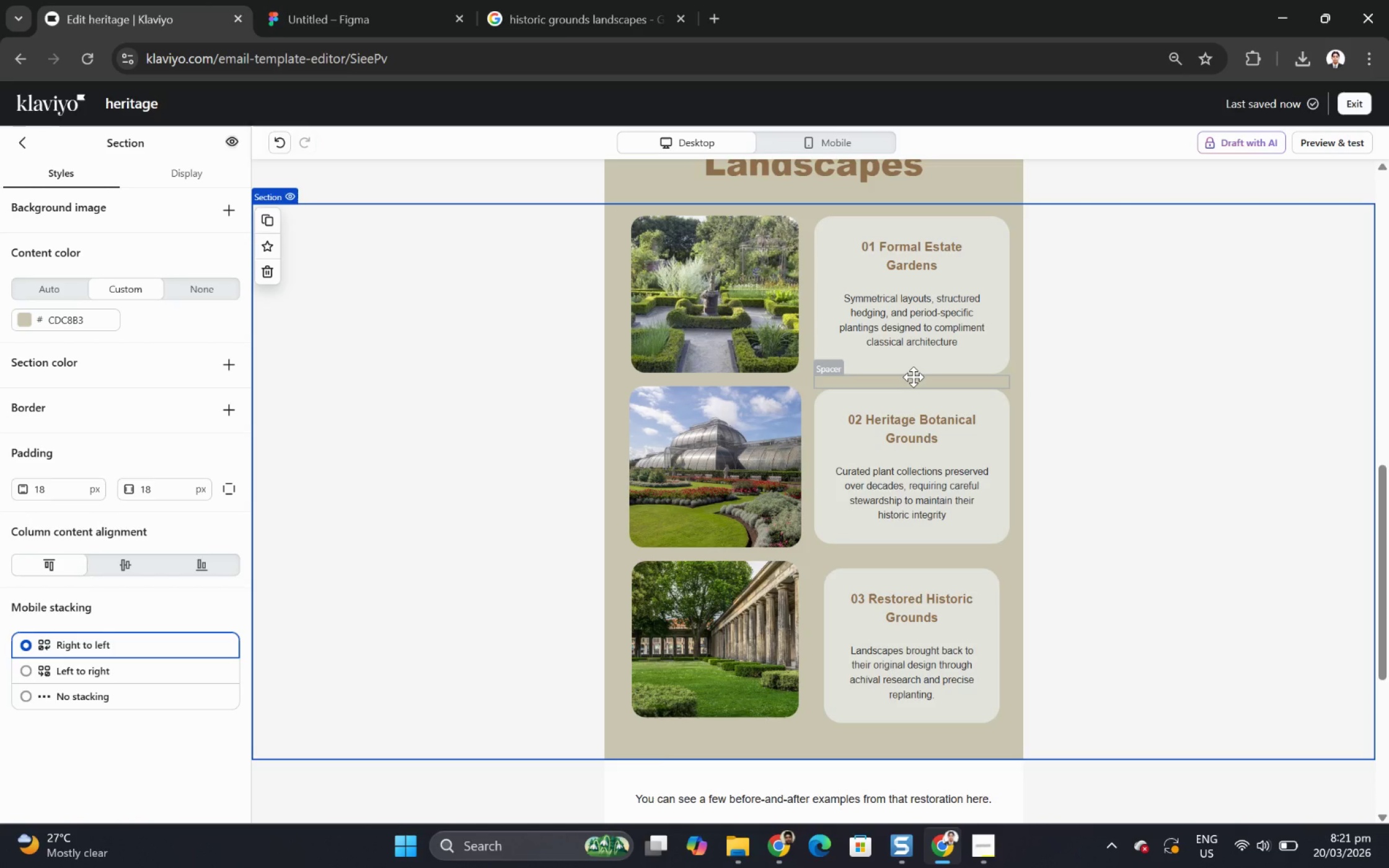 
wait(10.77)
 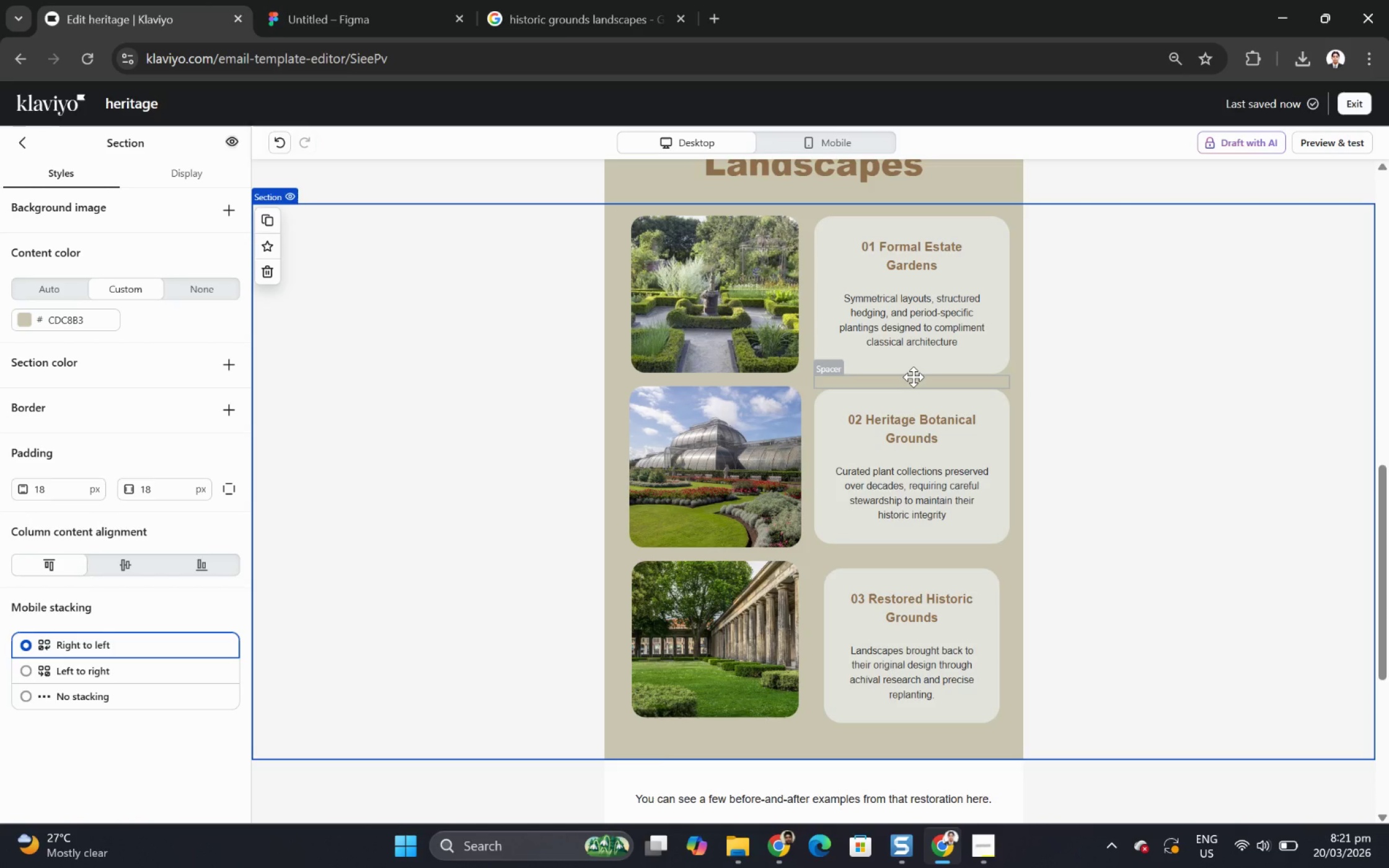 
left_click([870, 367])
 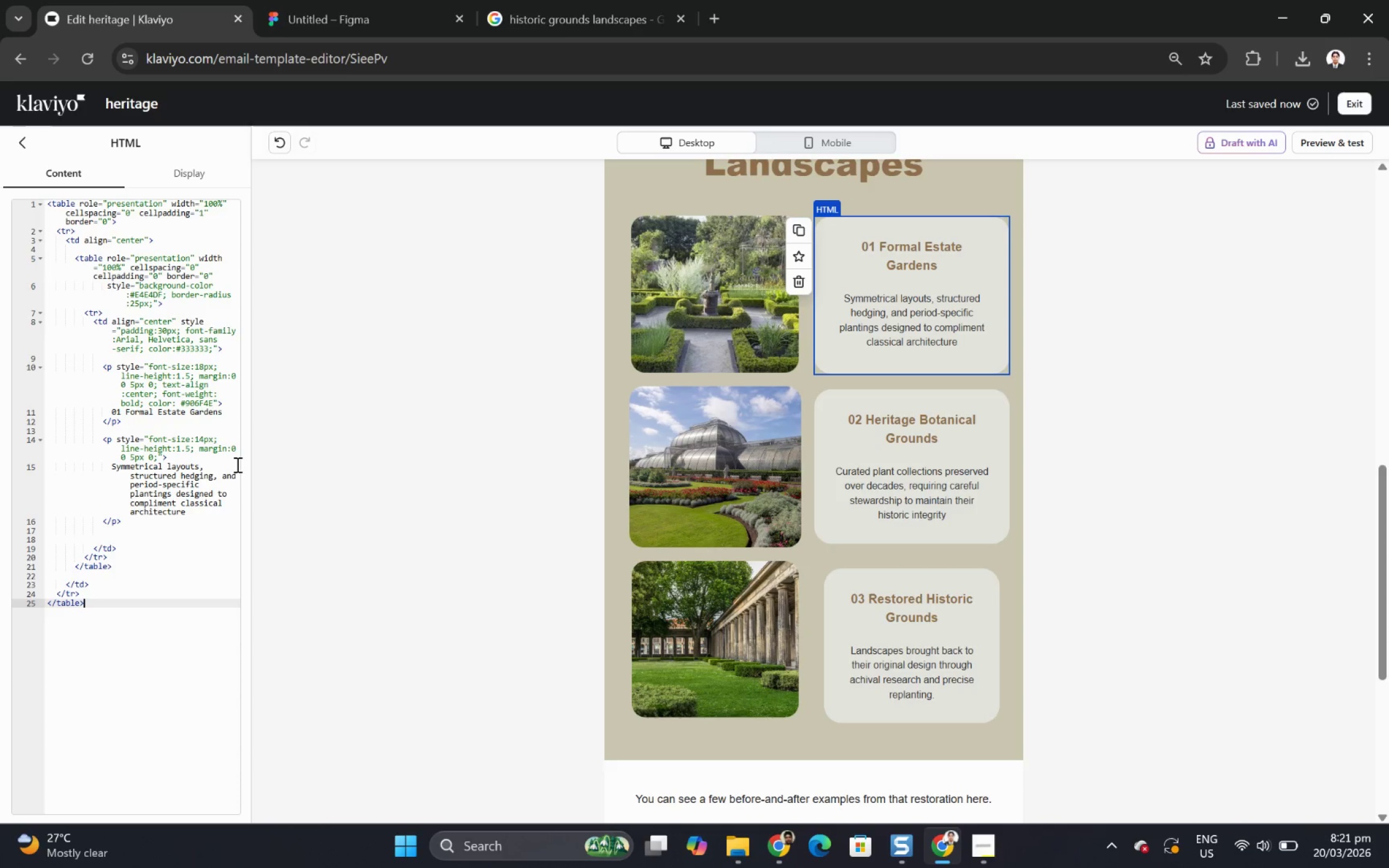 
wait(13.66)
 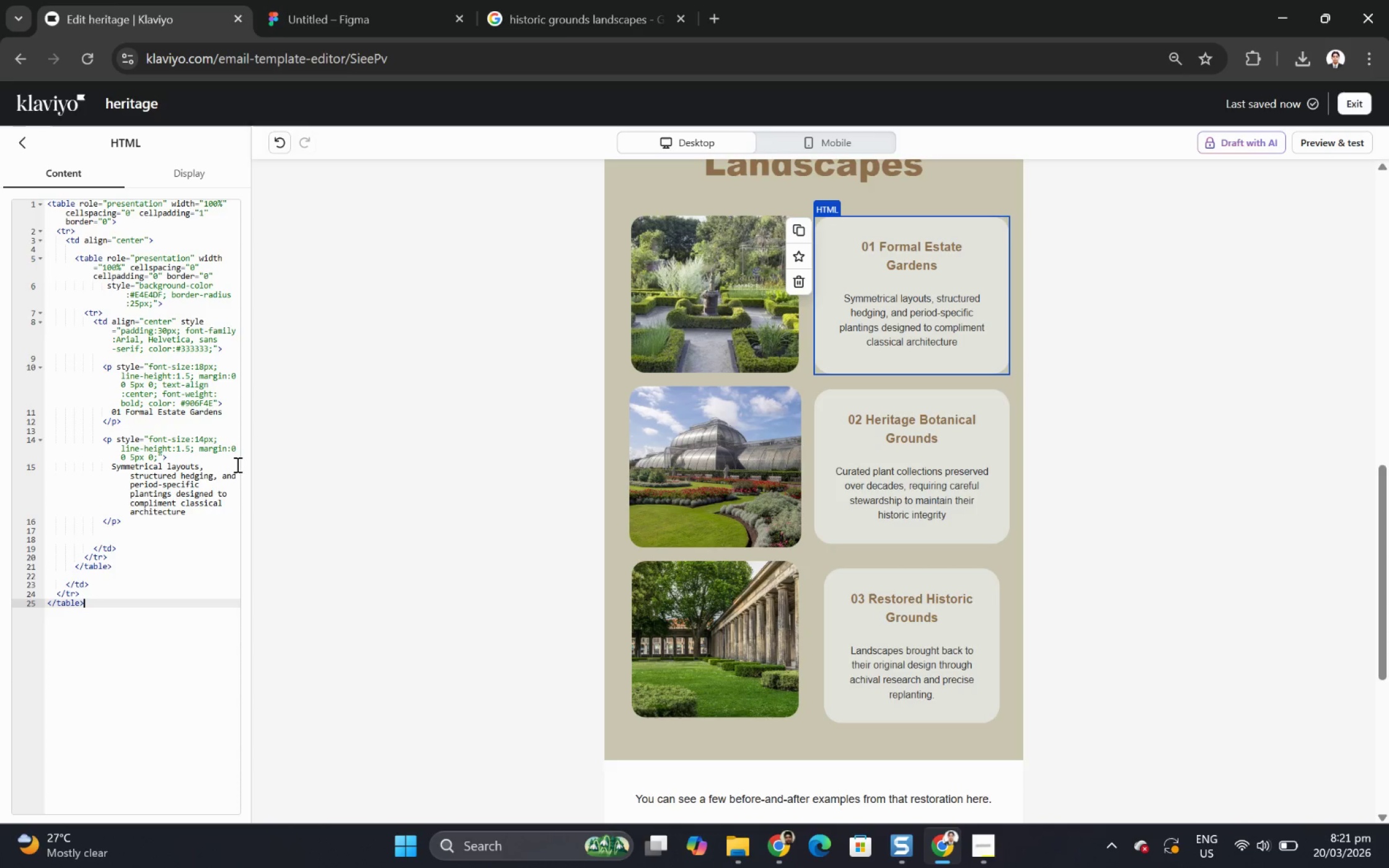 
left_click([136, 453])
 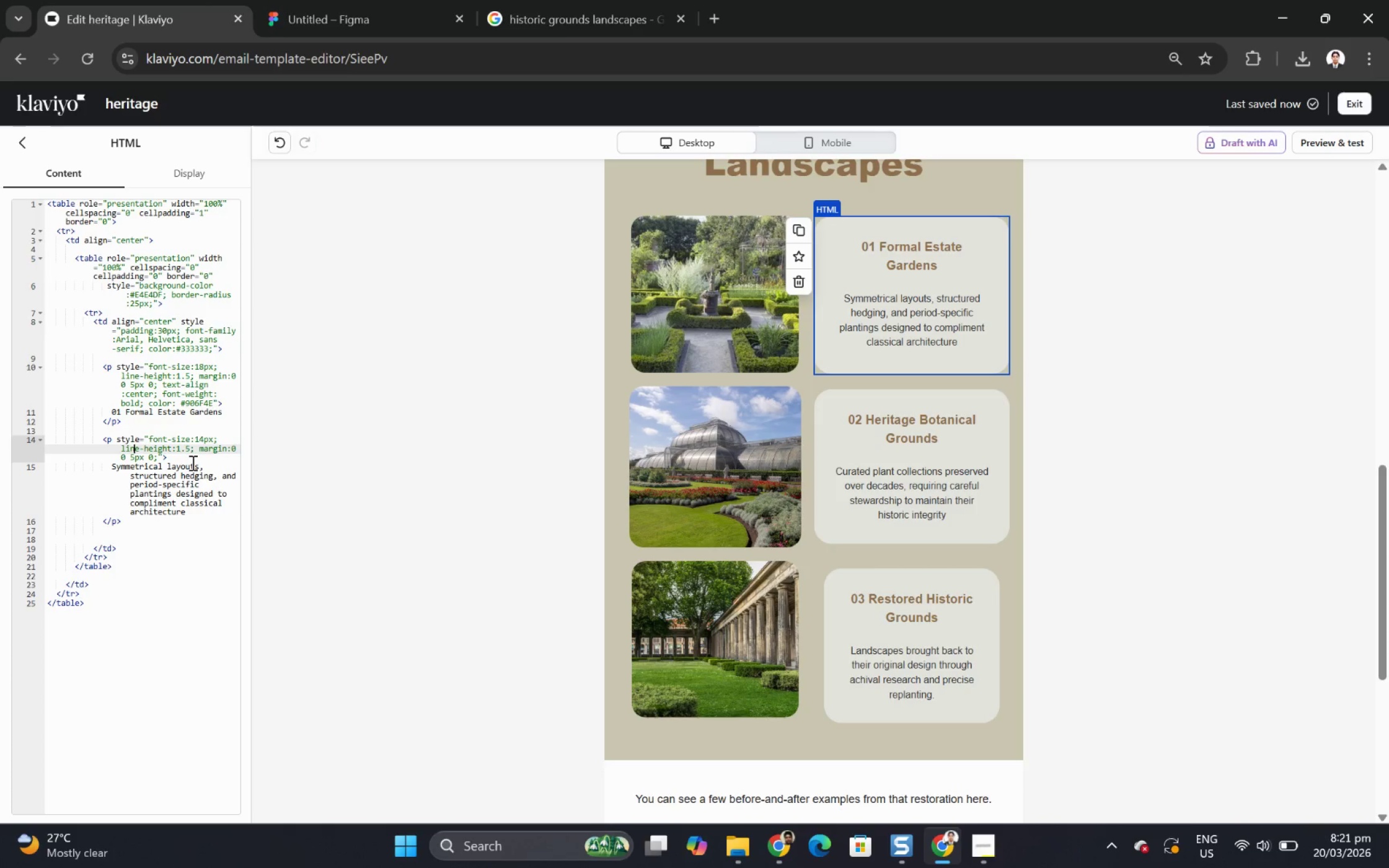 
key(ArrowDown)
 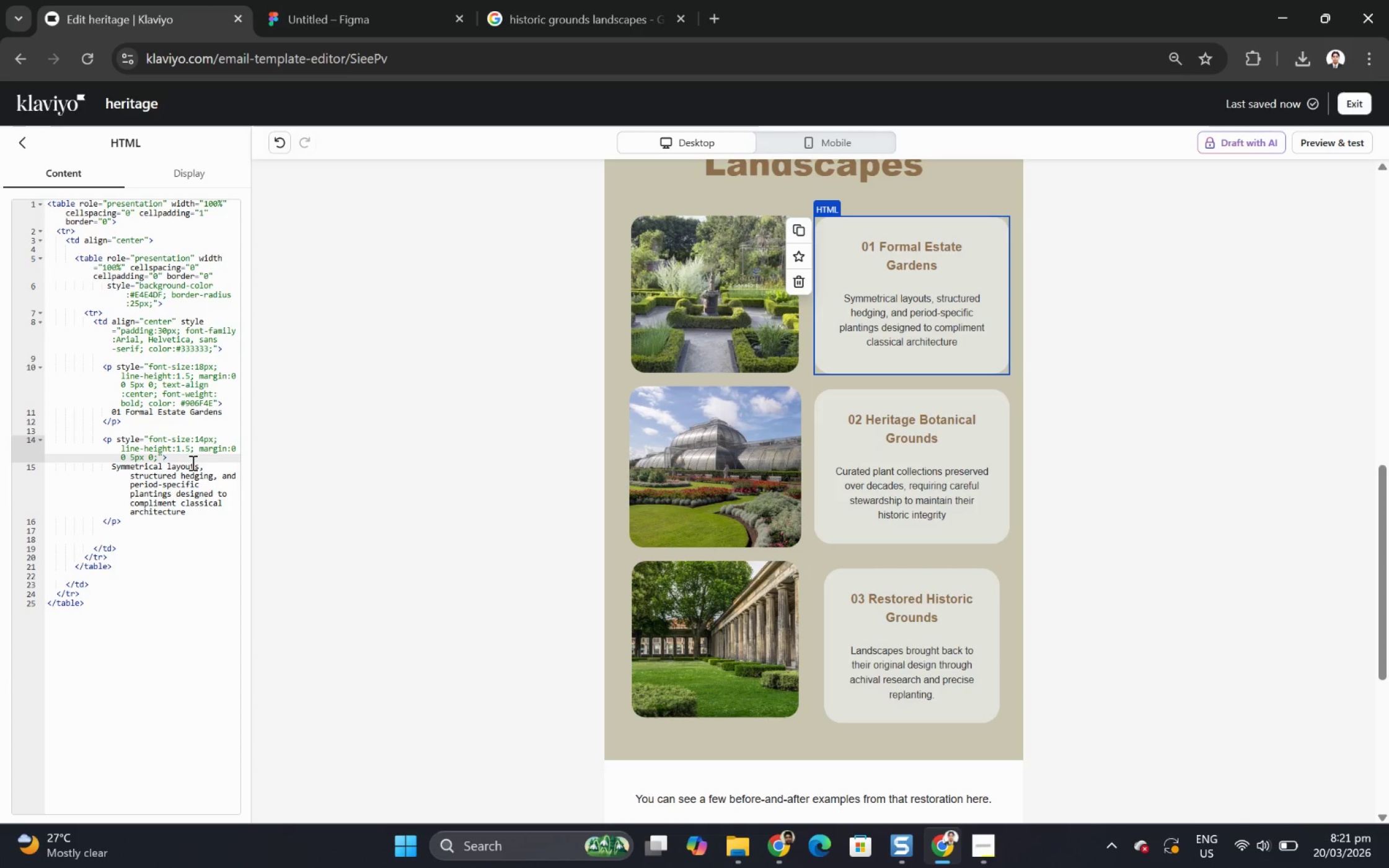 
key(Backspace)
 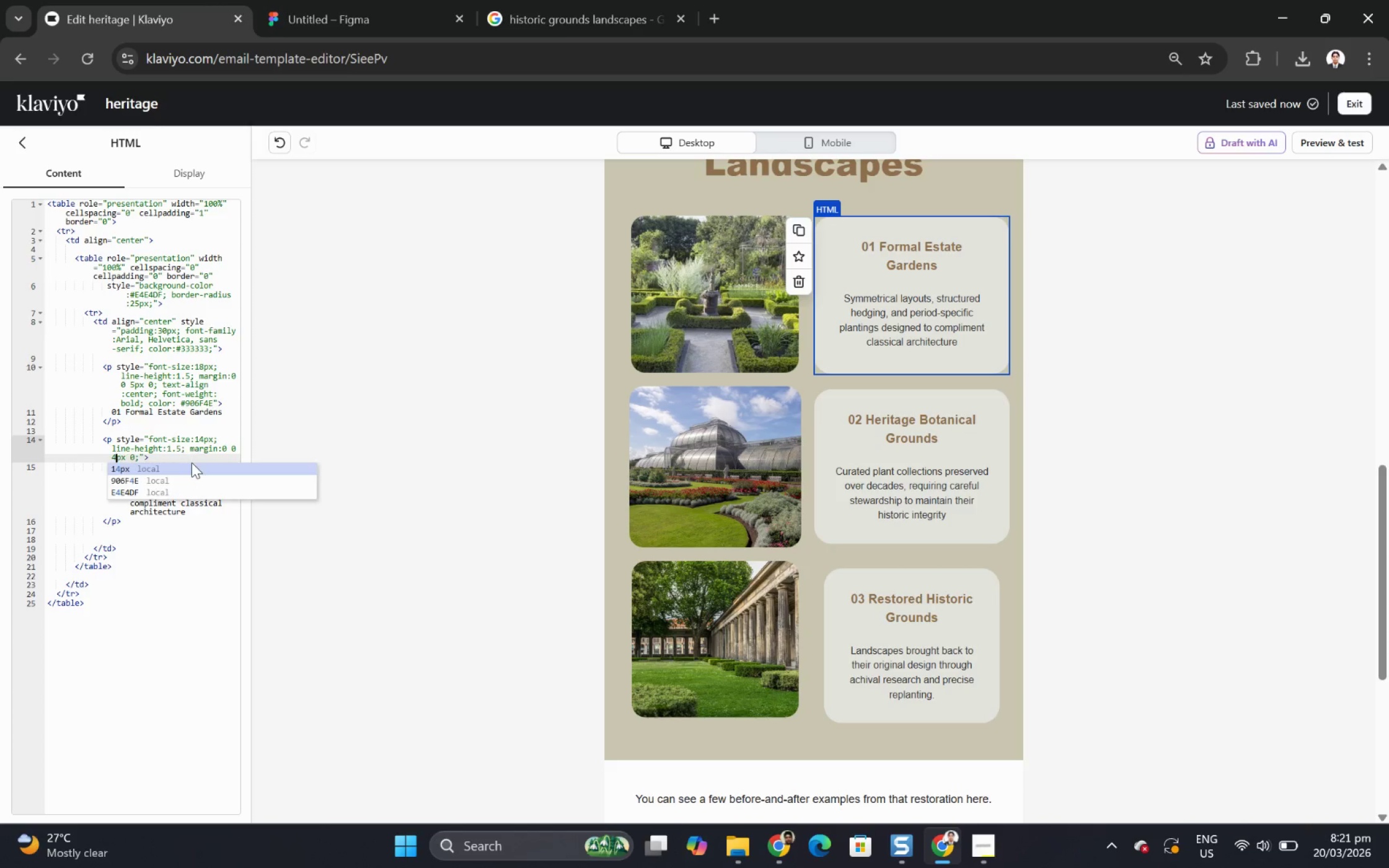 
key(4)
 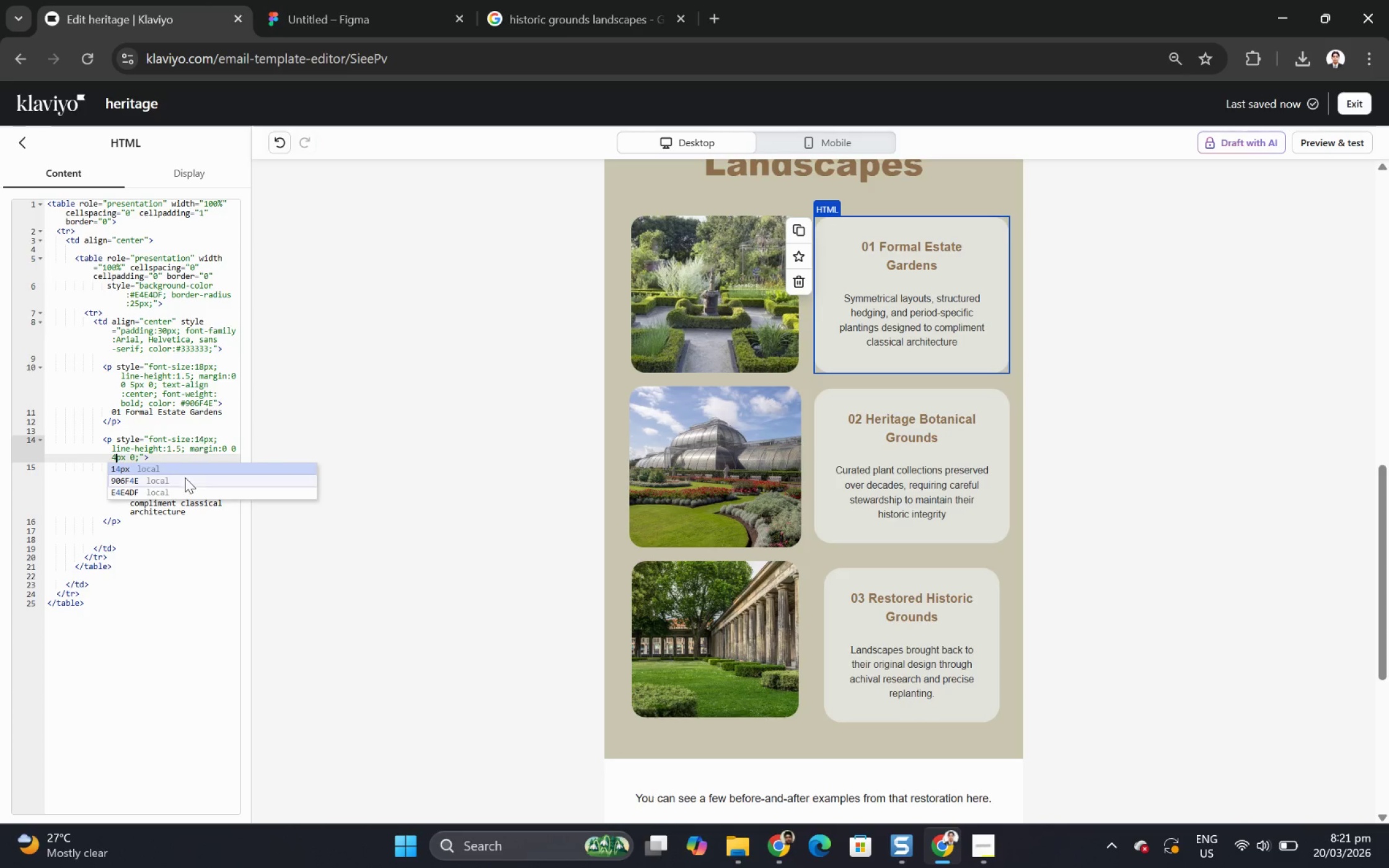 
left_click([1133, 595])
 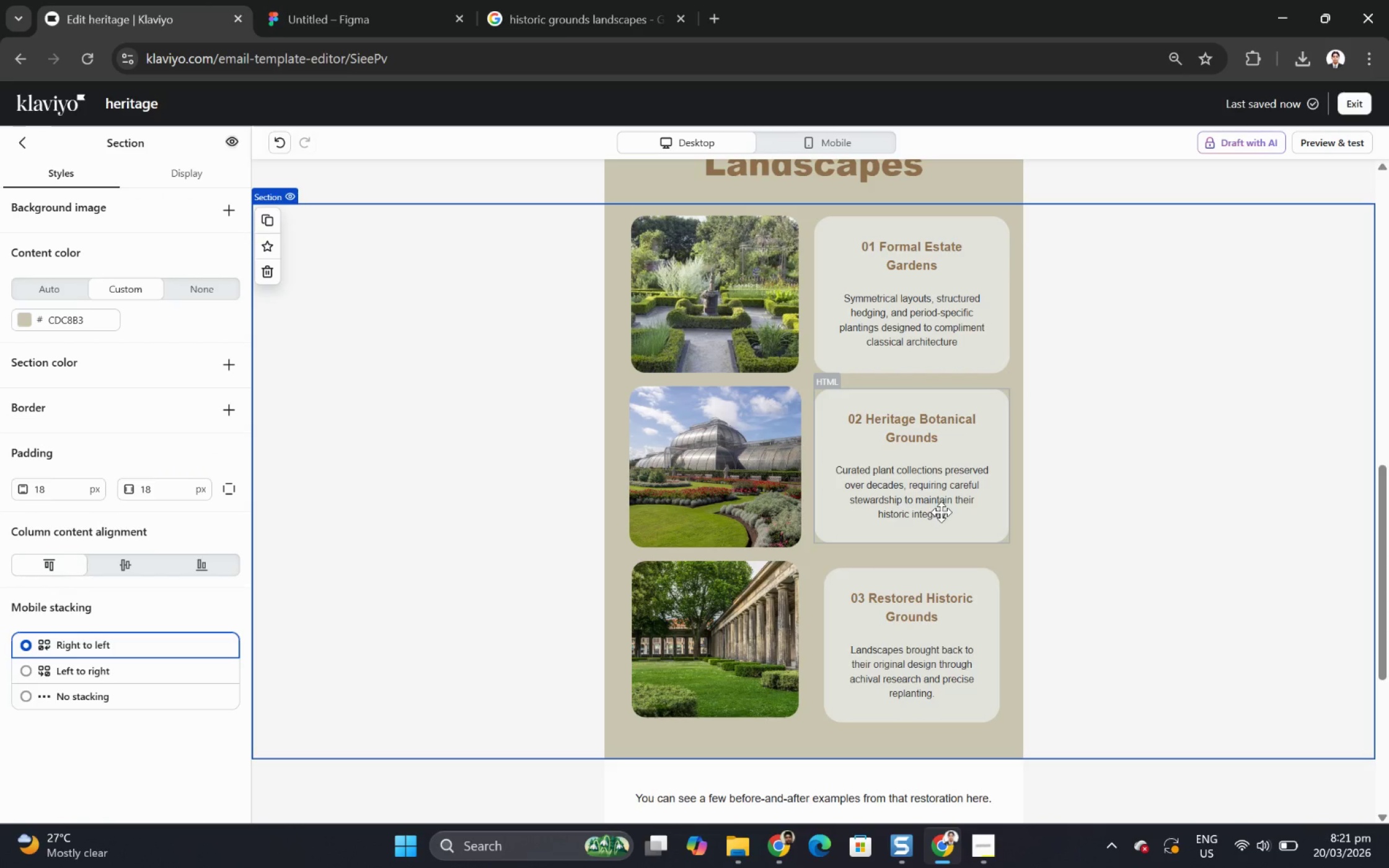 
left_click([966, 519])
 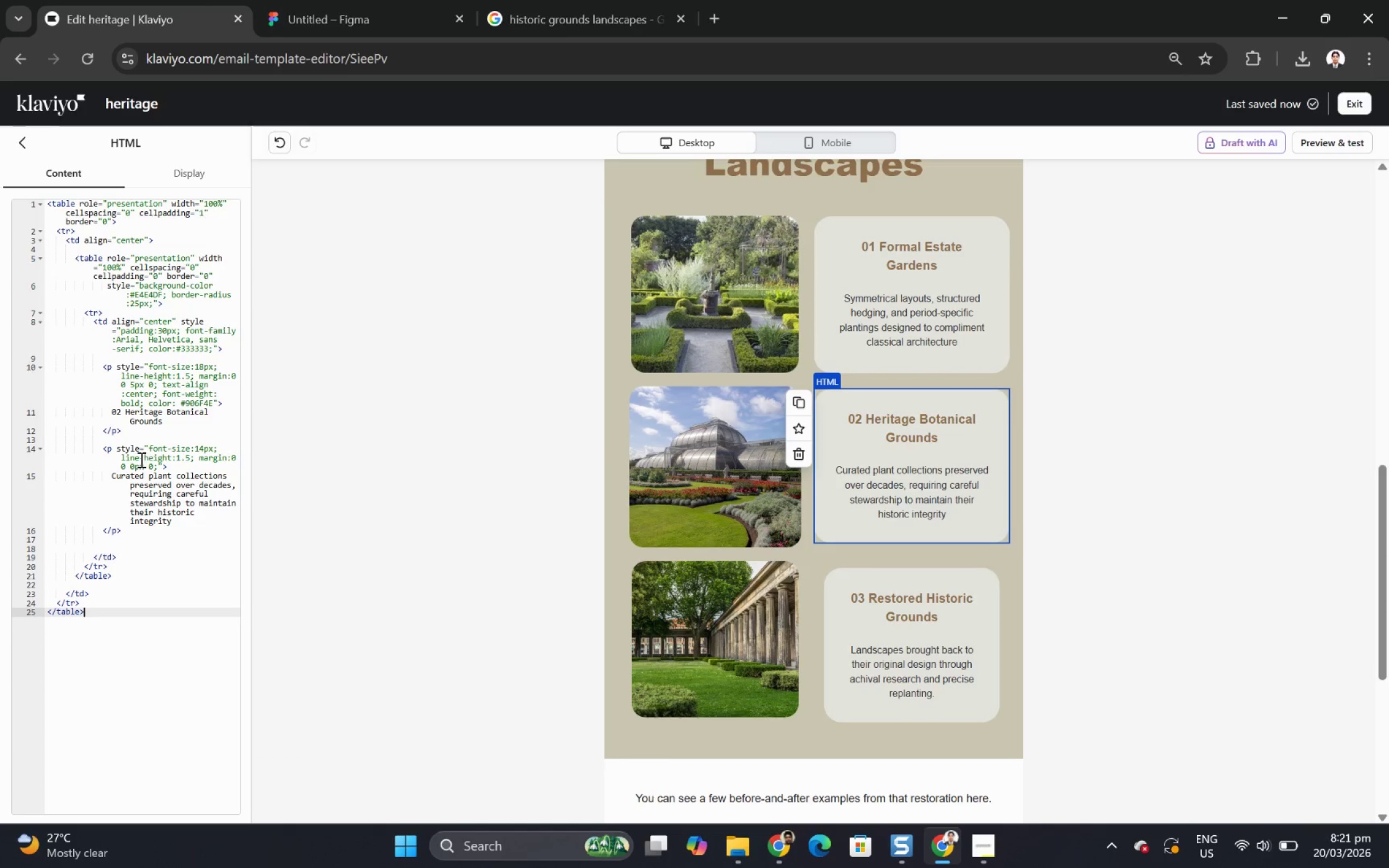 
left_click([136, 463])
 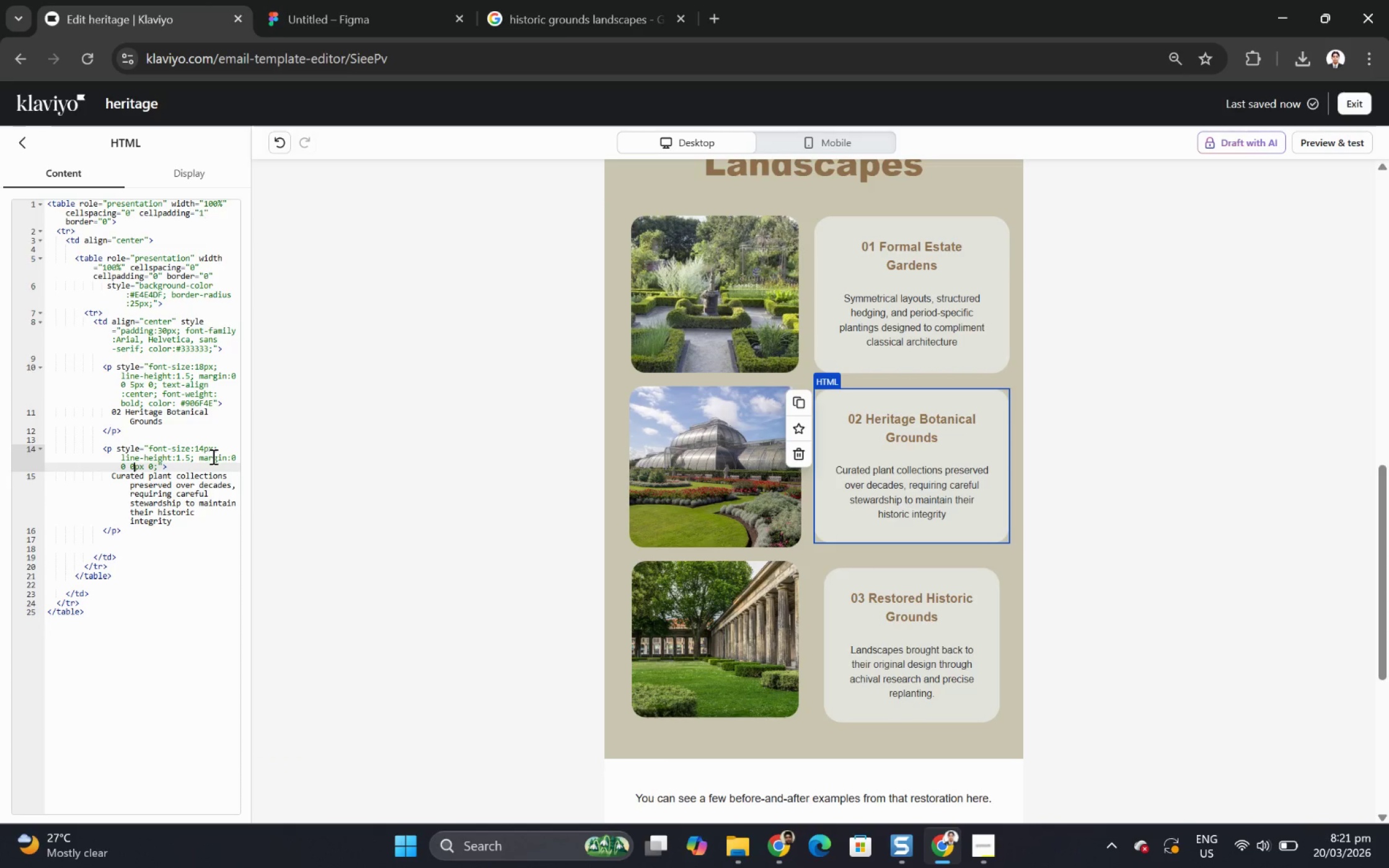 
key(Backspace)
 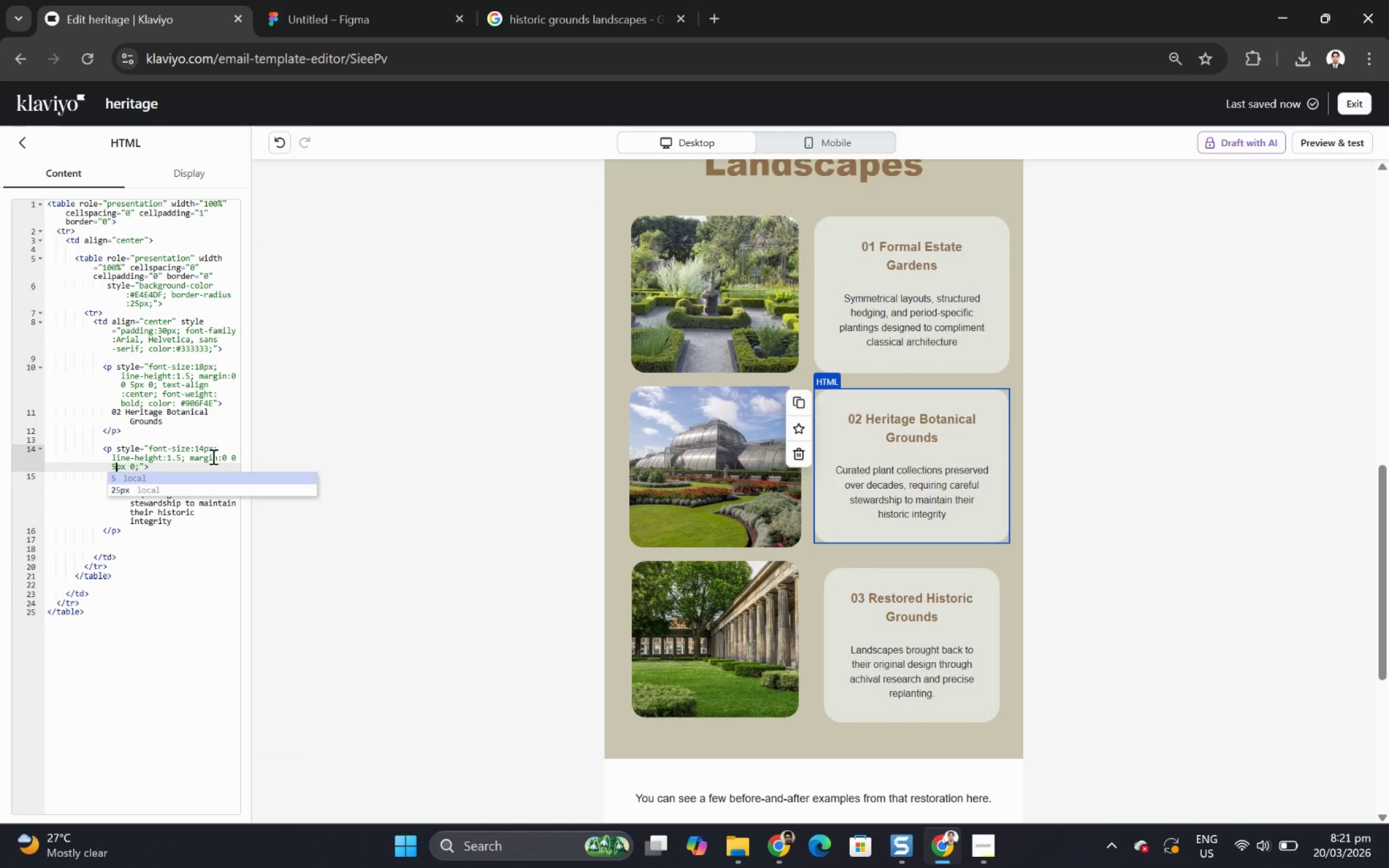 
key(5)
 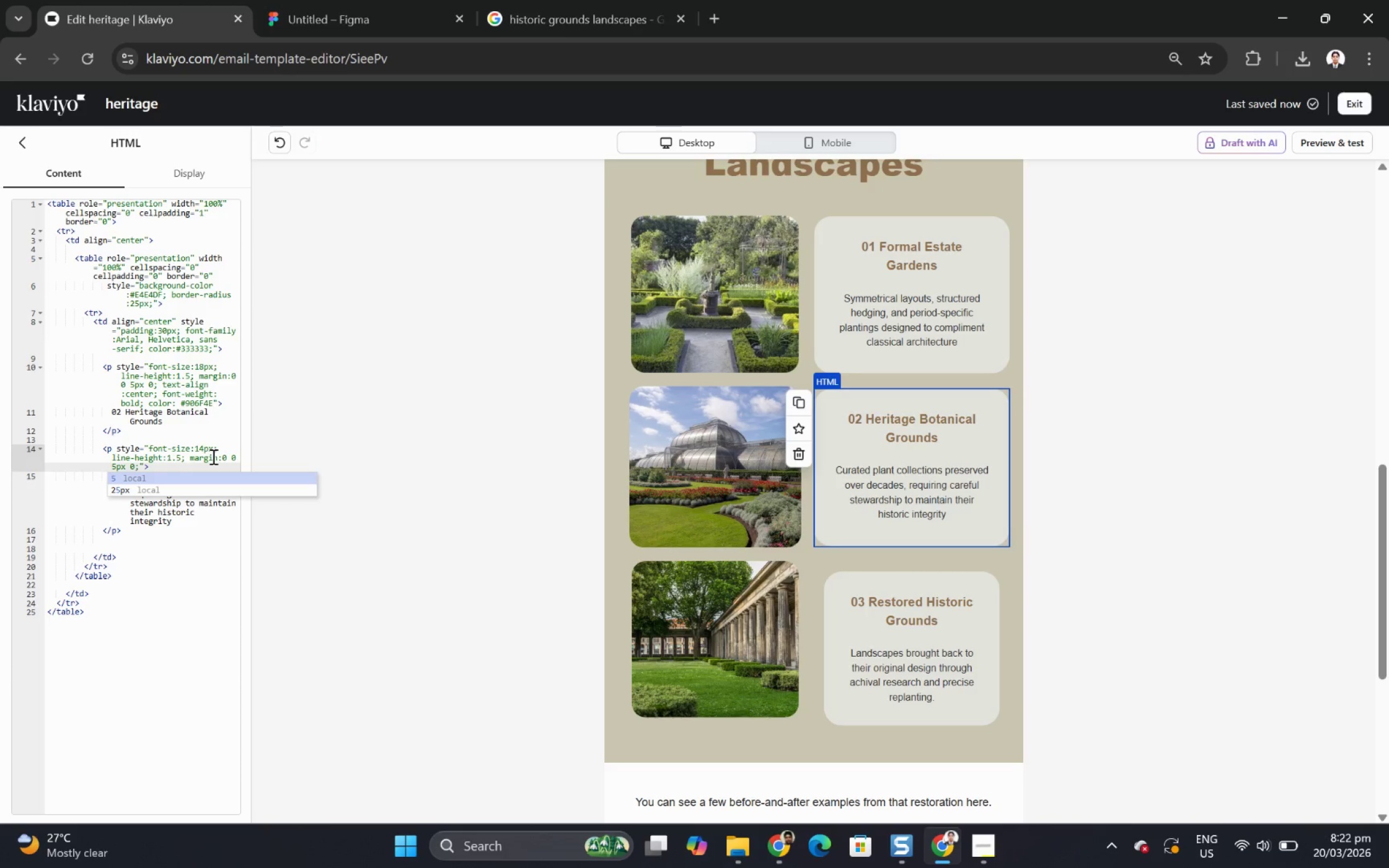 
key(Backspace)
 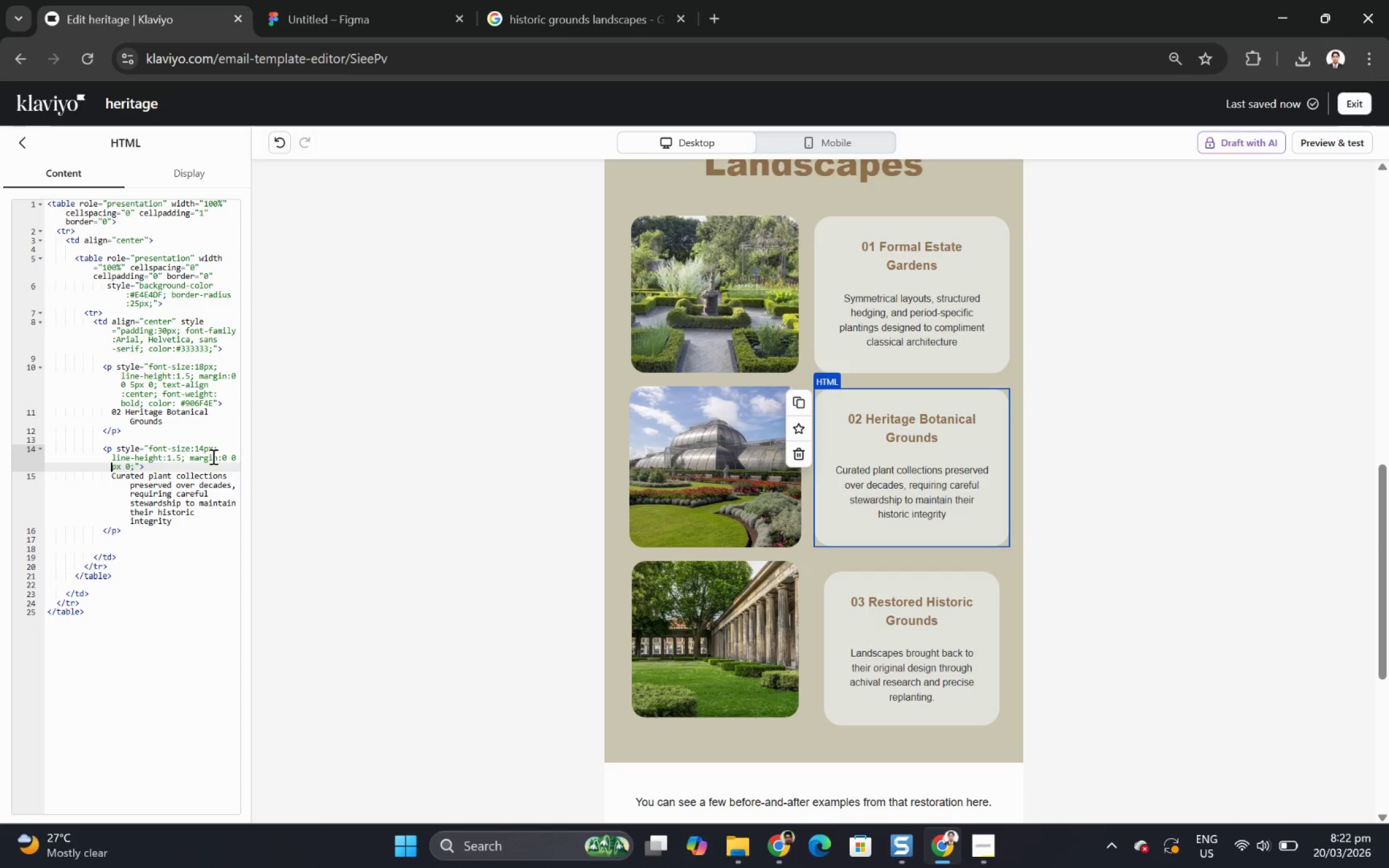 
key(6)
 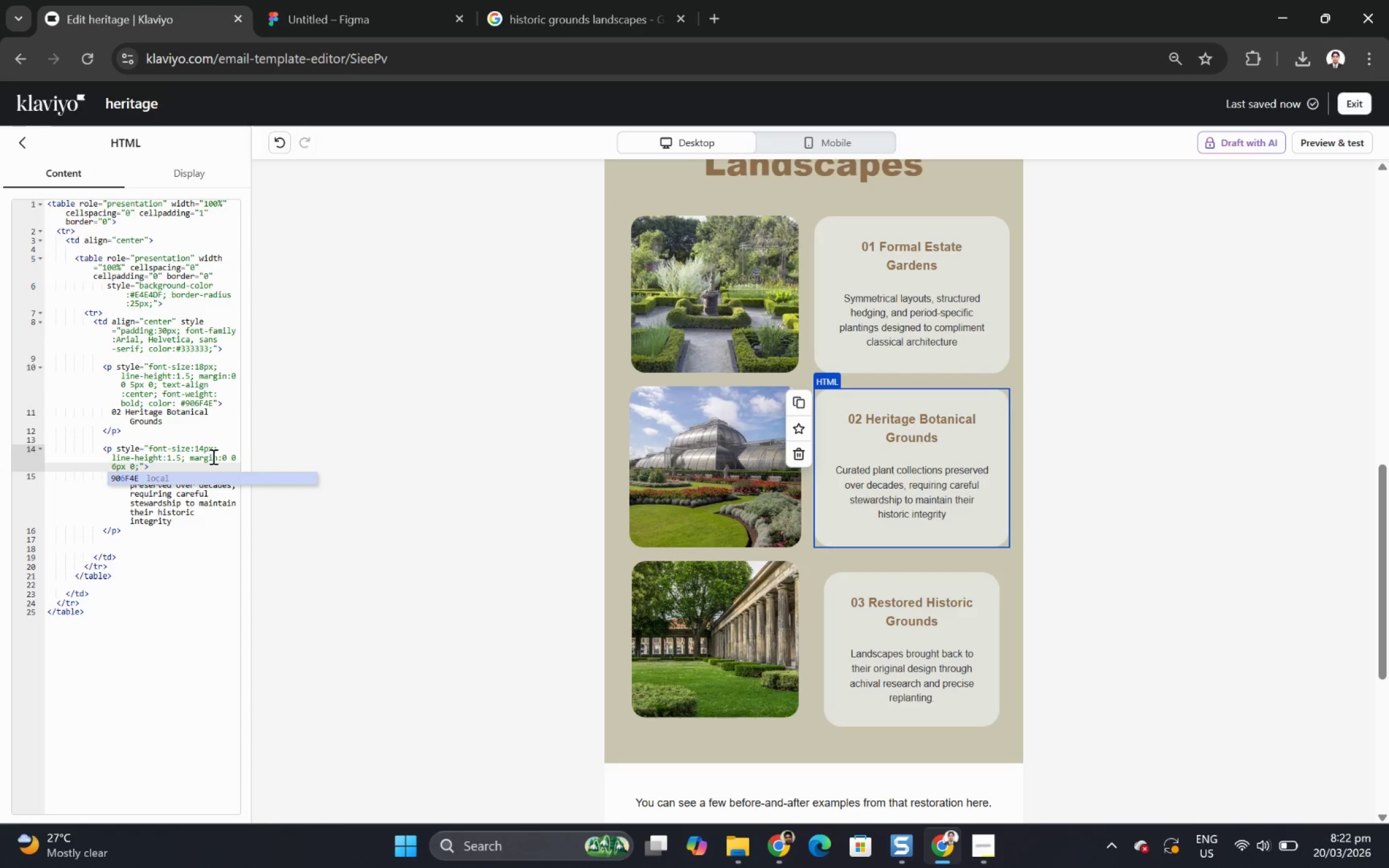 
key(Backspace)
 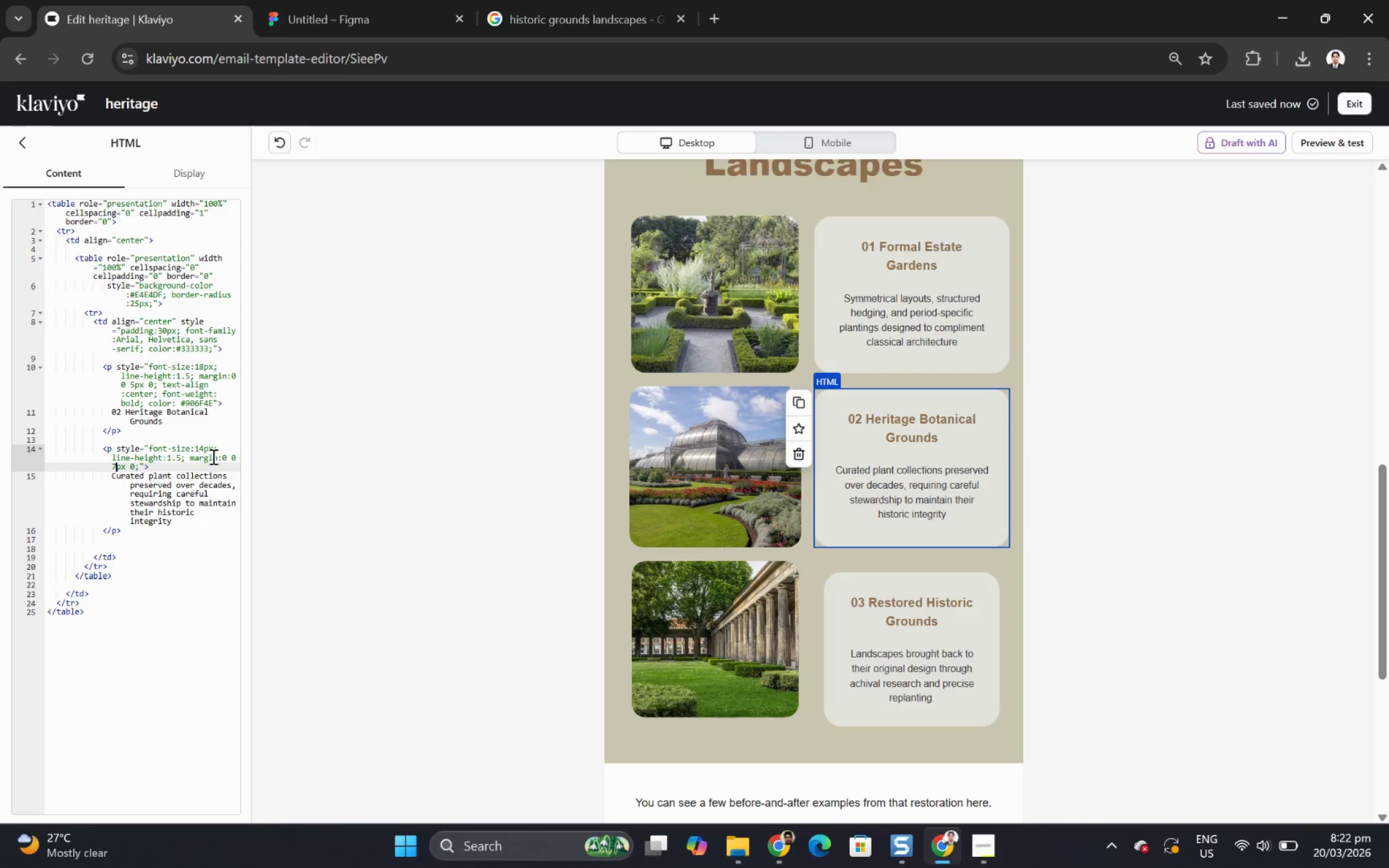 
key(7)
 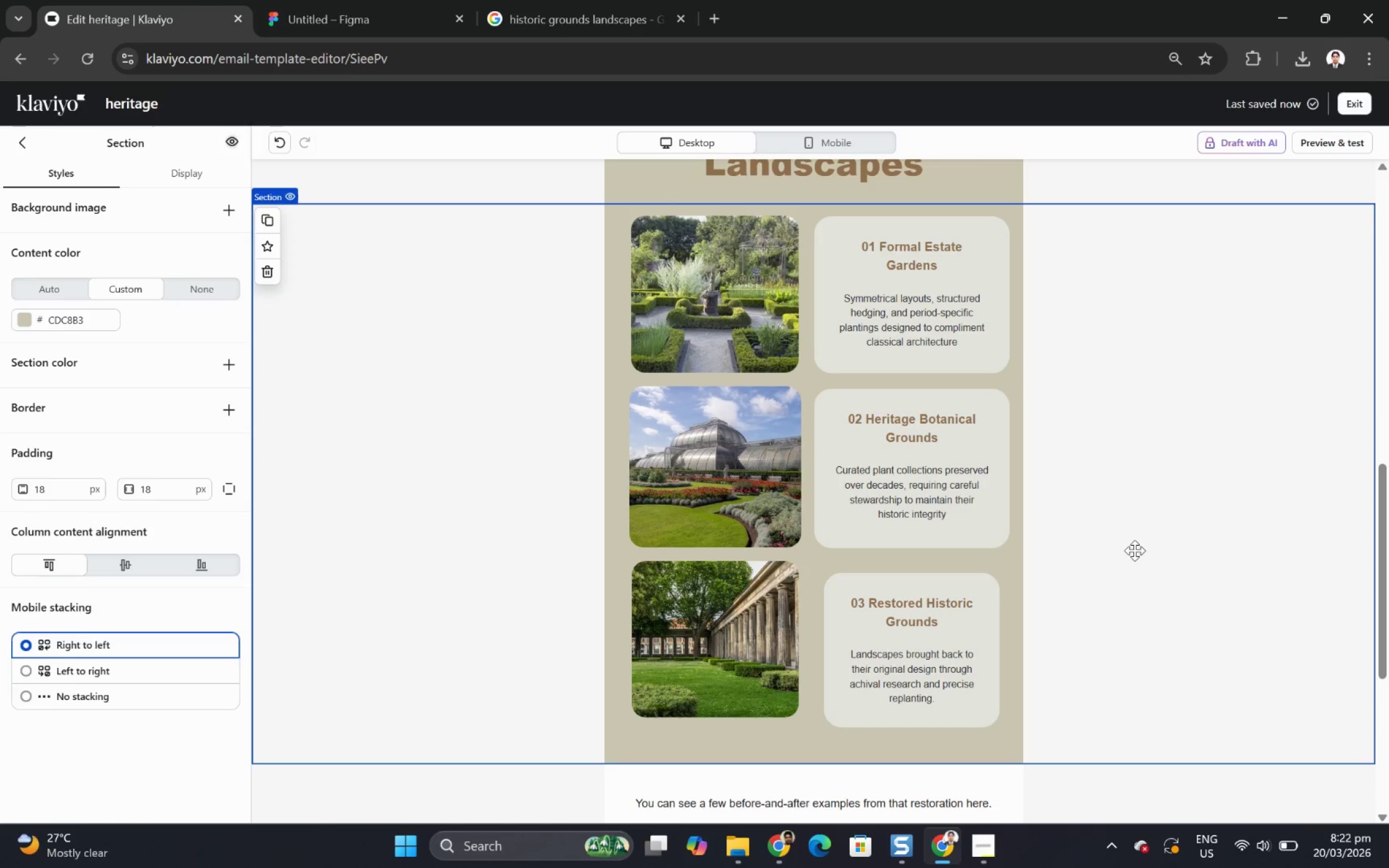 
wait(12.95)
 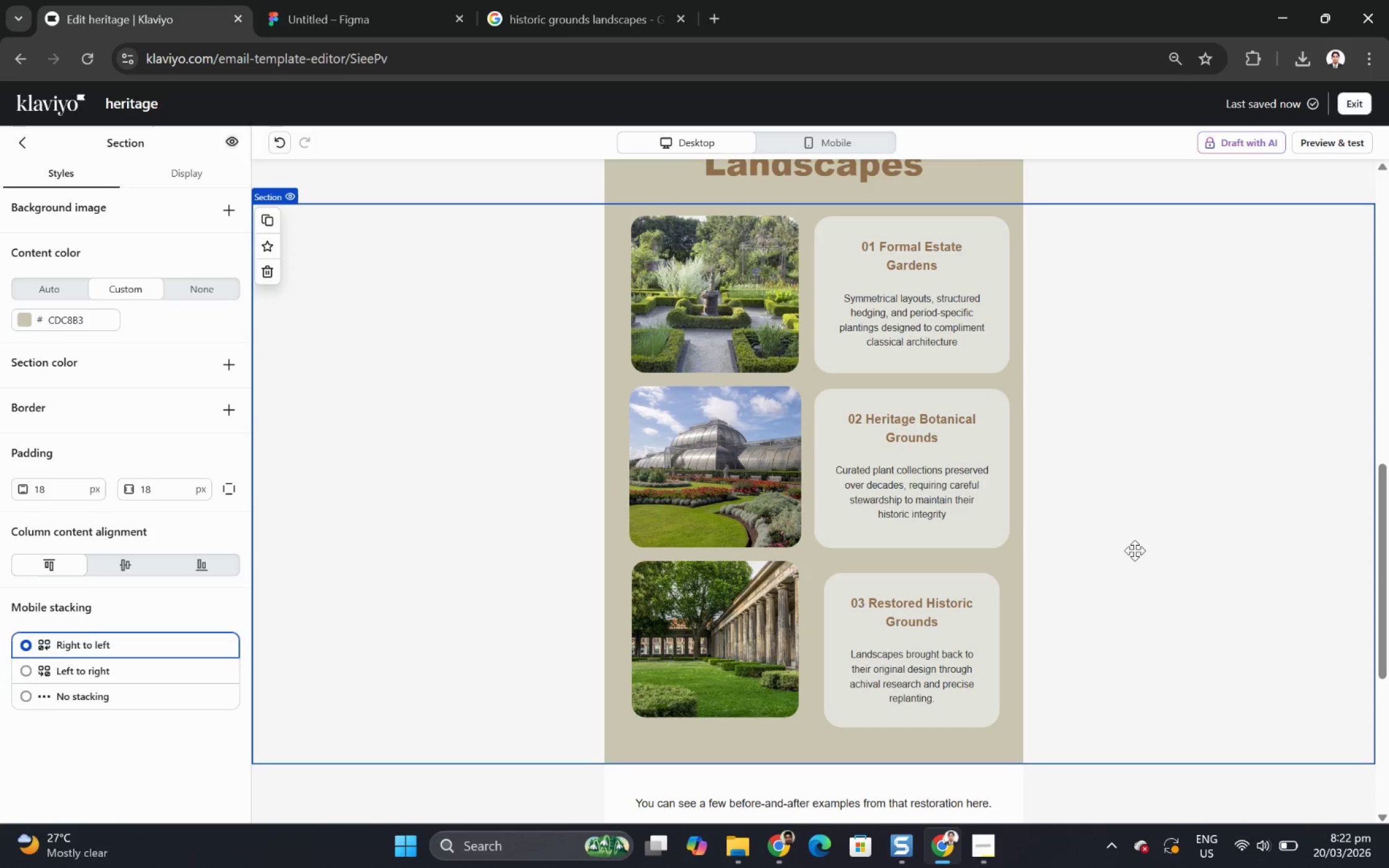 
left_click([914, 359])
 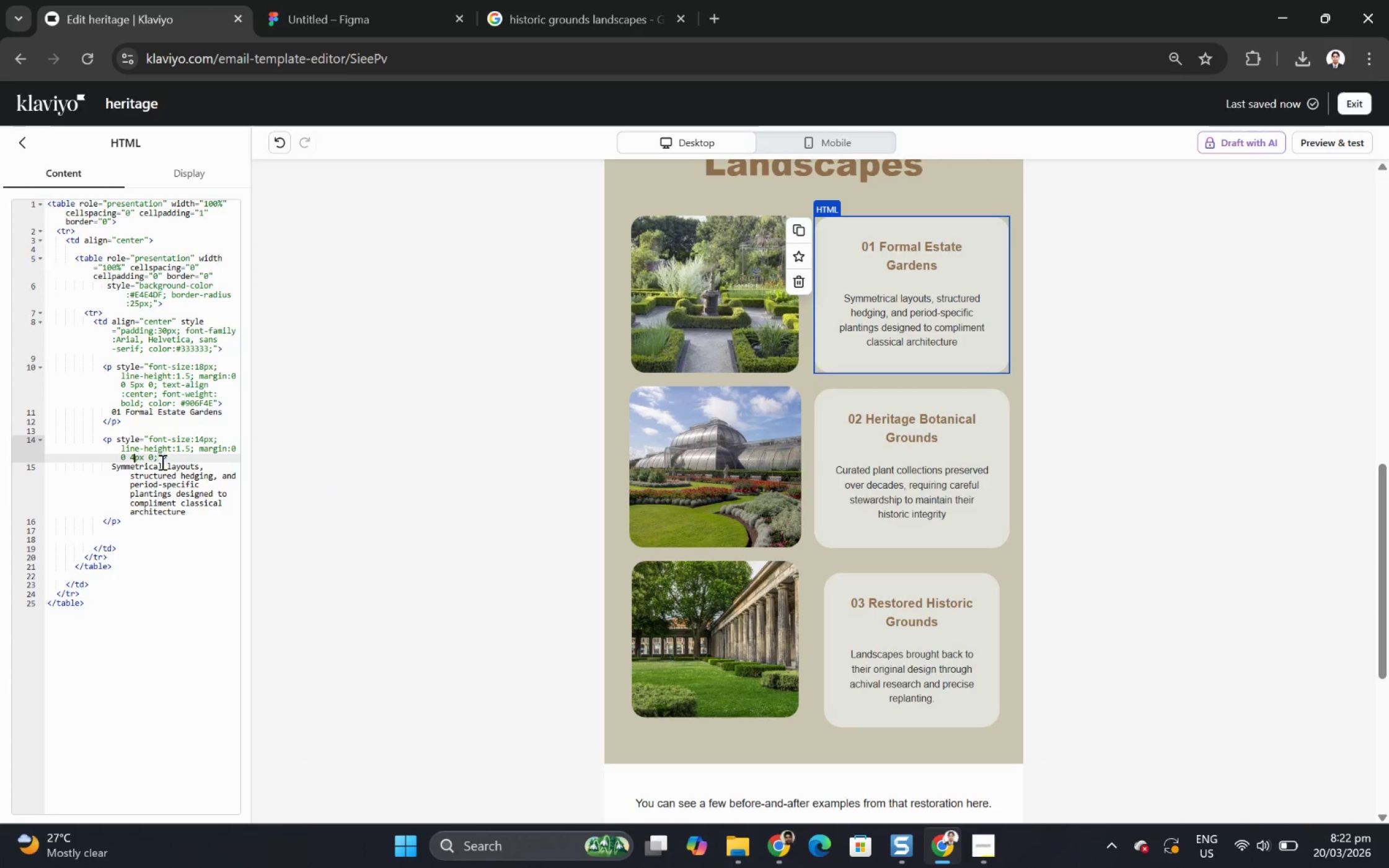 
key(Backspace)
 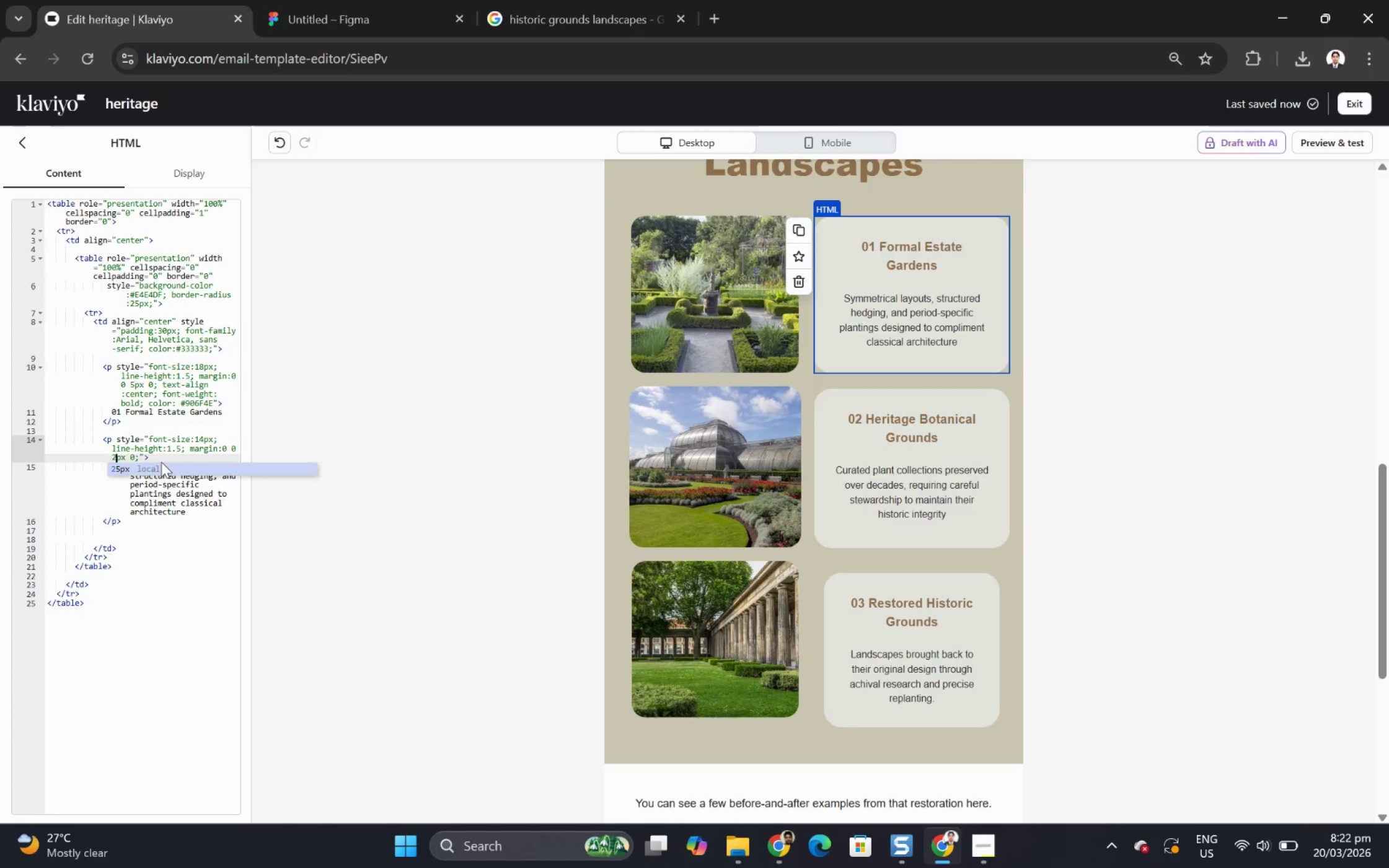 
key(2)
 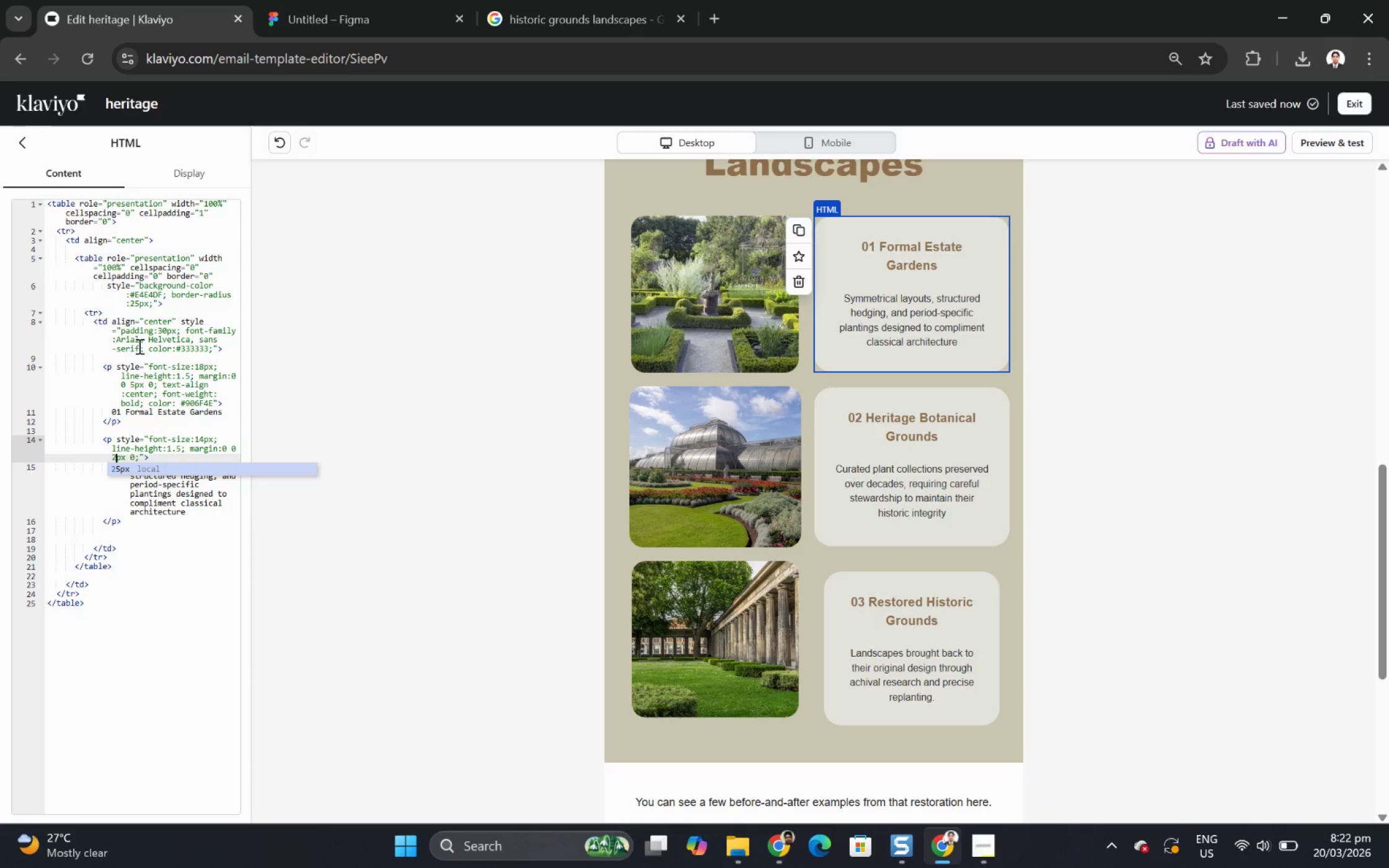 
left_click([1113, 489])
 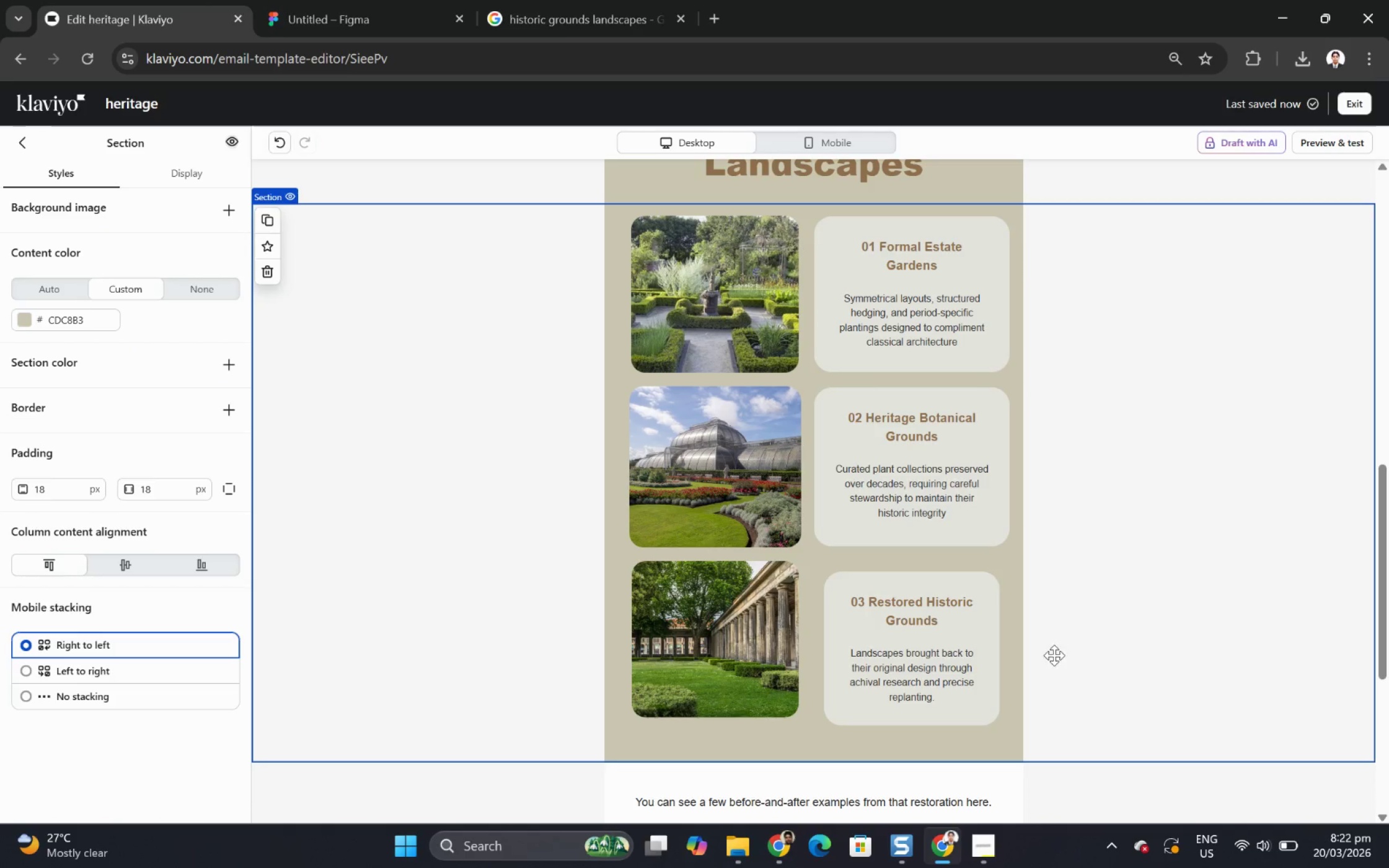 
wait(7.36)
 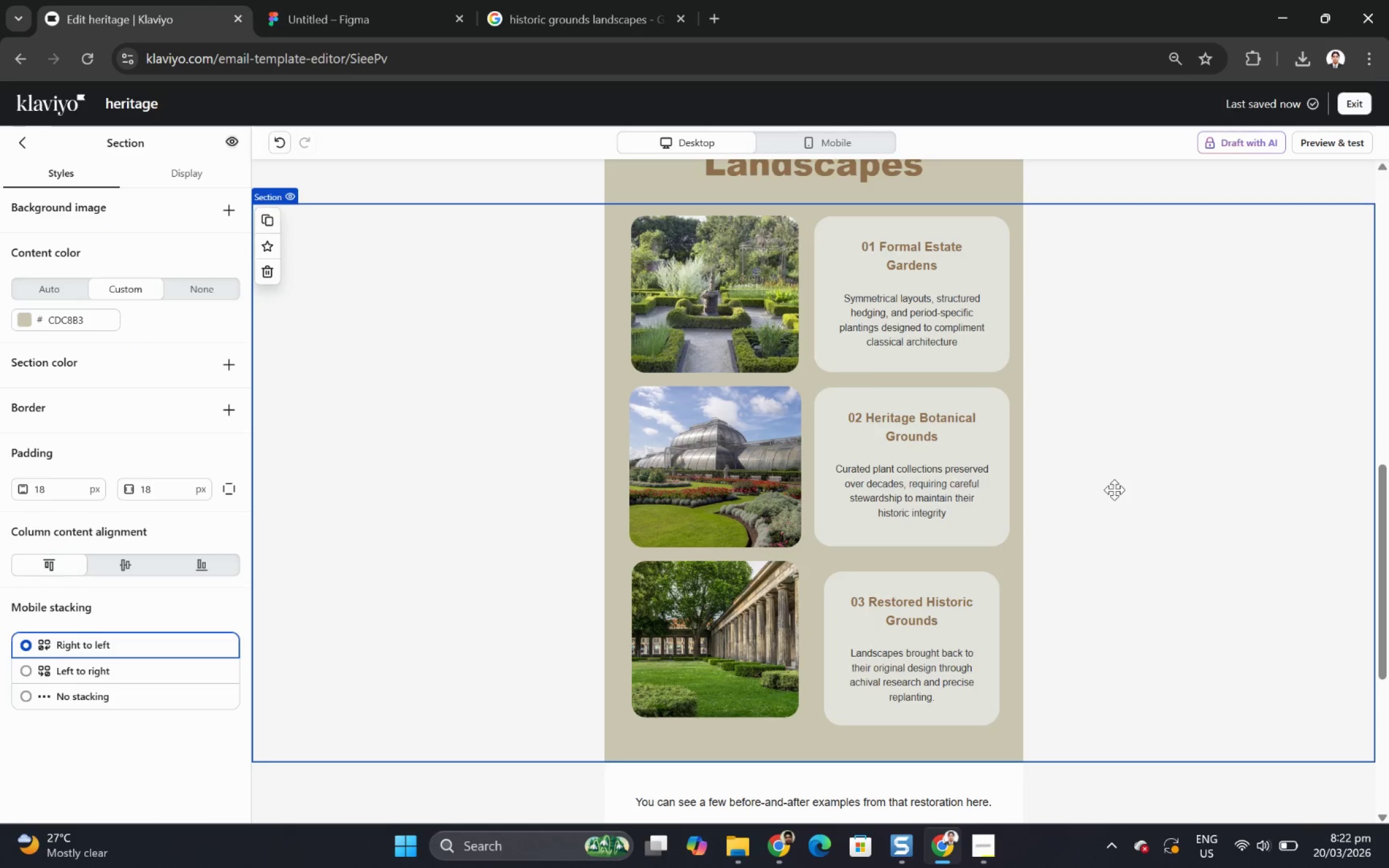 
left_click([904, 586])
 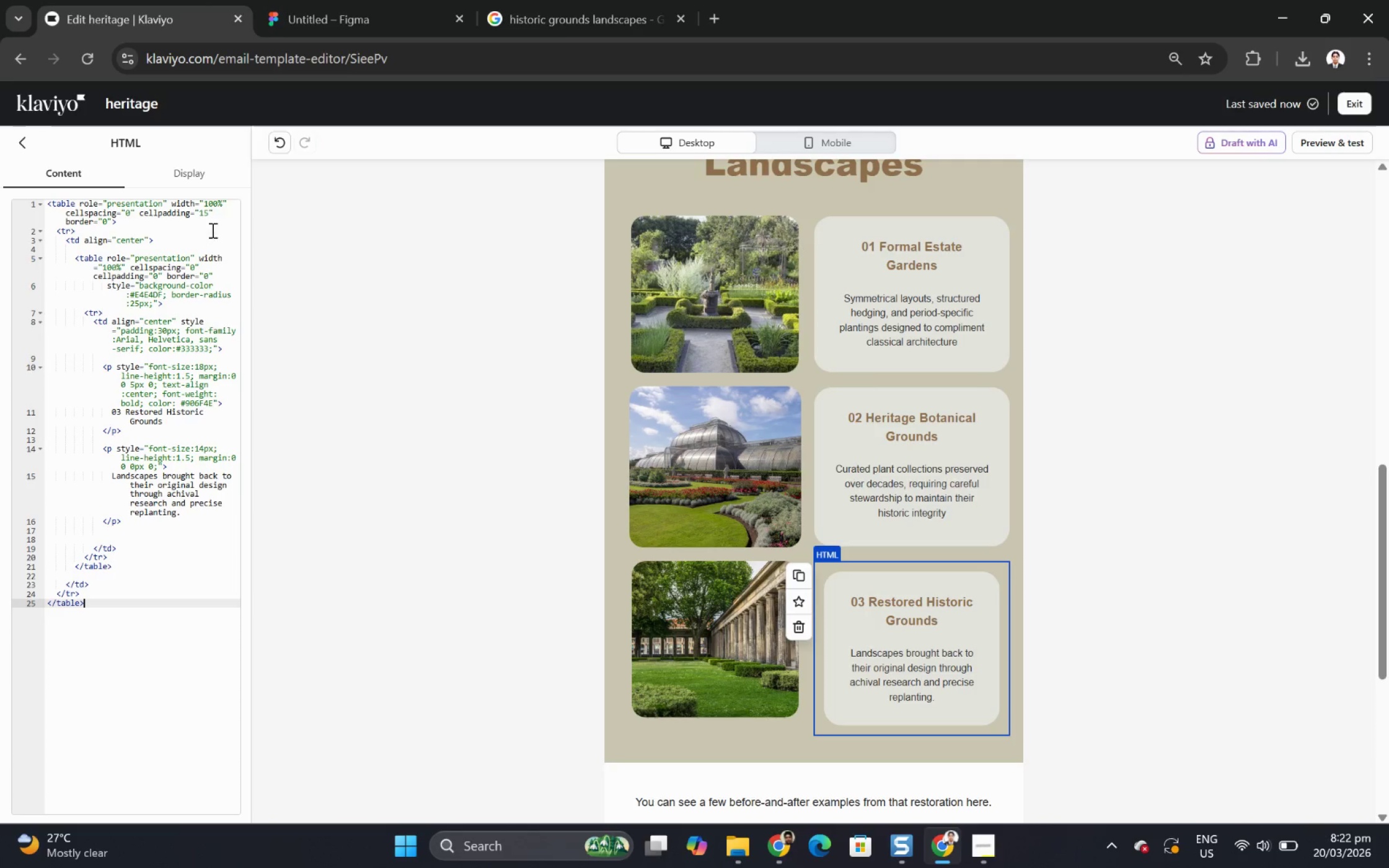 
left_click([206, 218])
 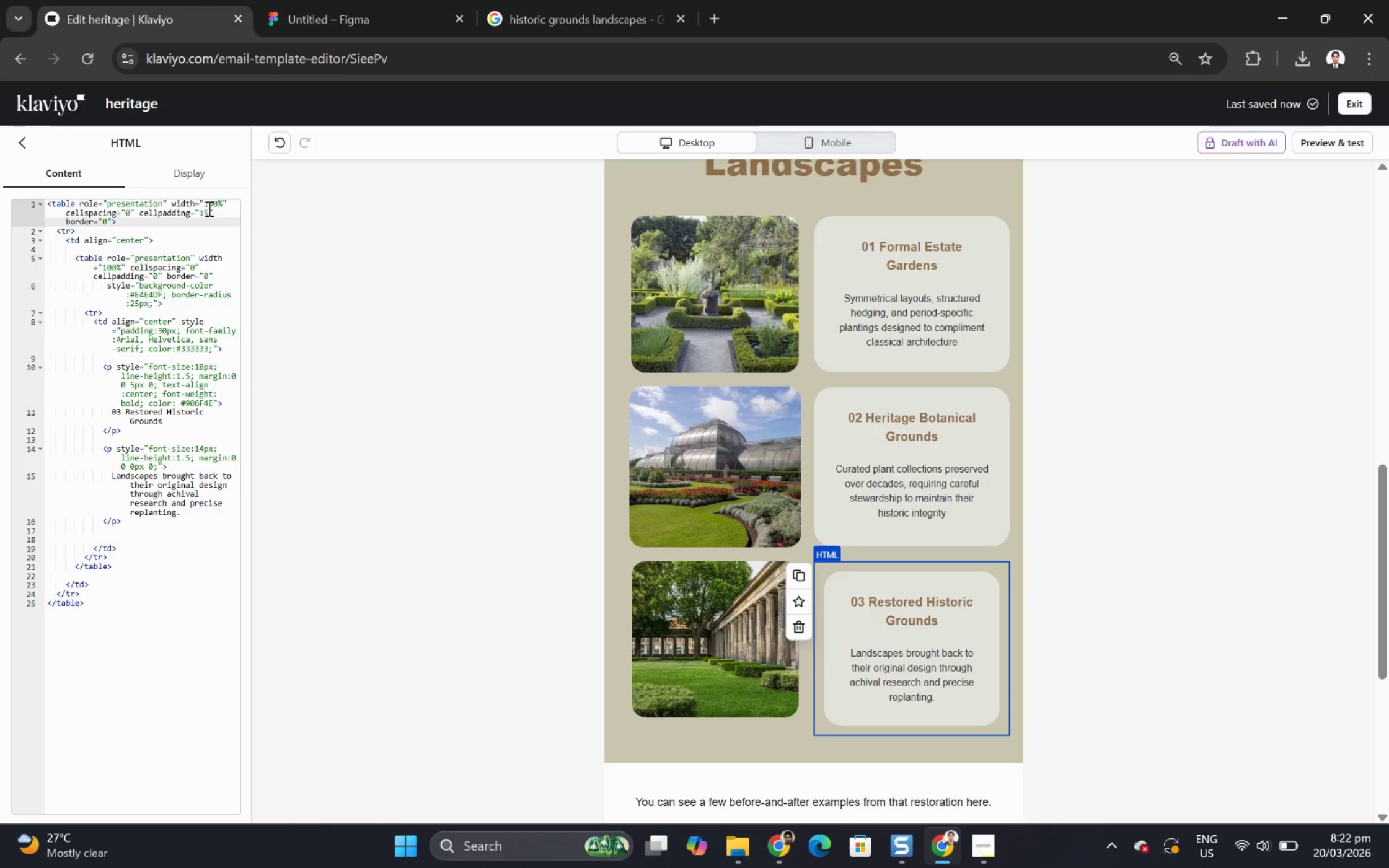 
left_click([208, 208])
 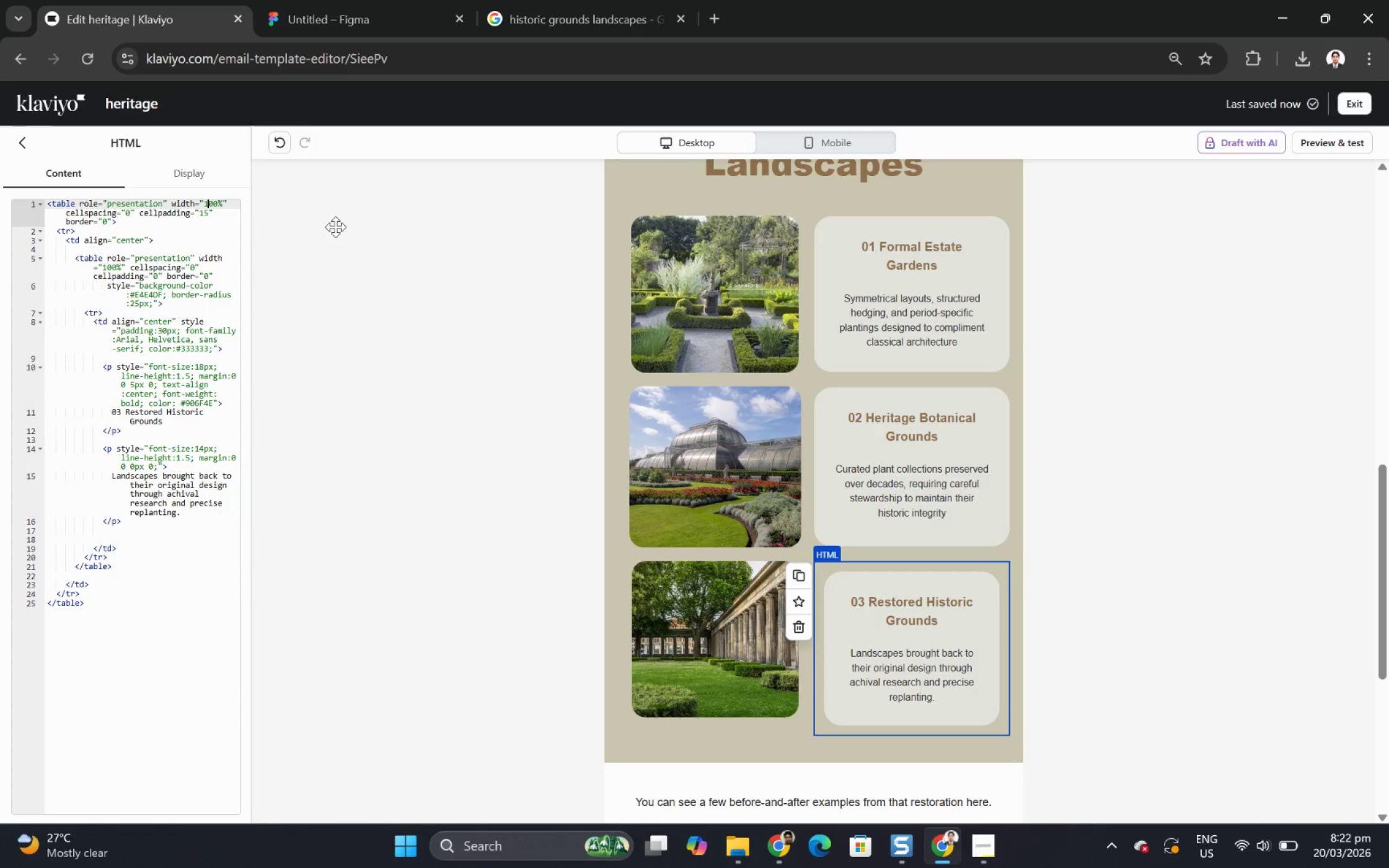 
key(ArrowDown)
 